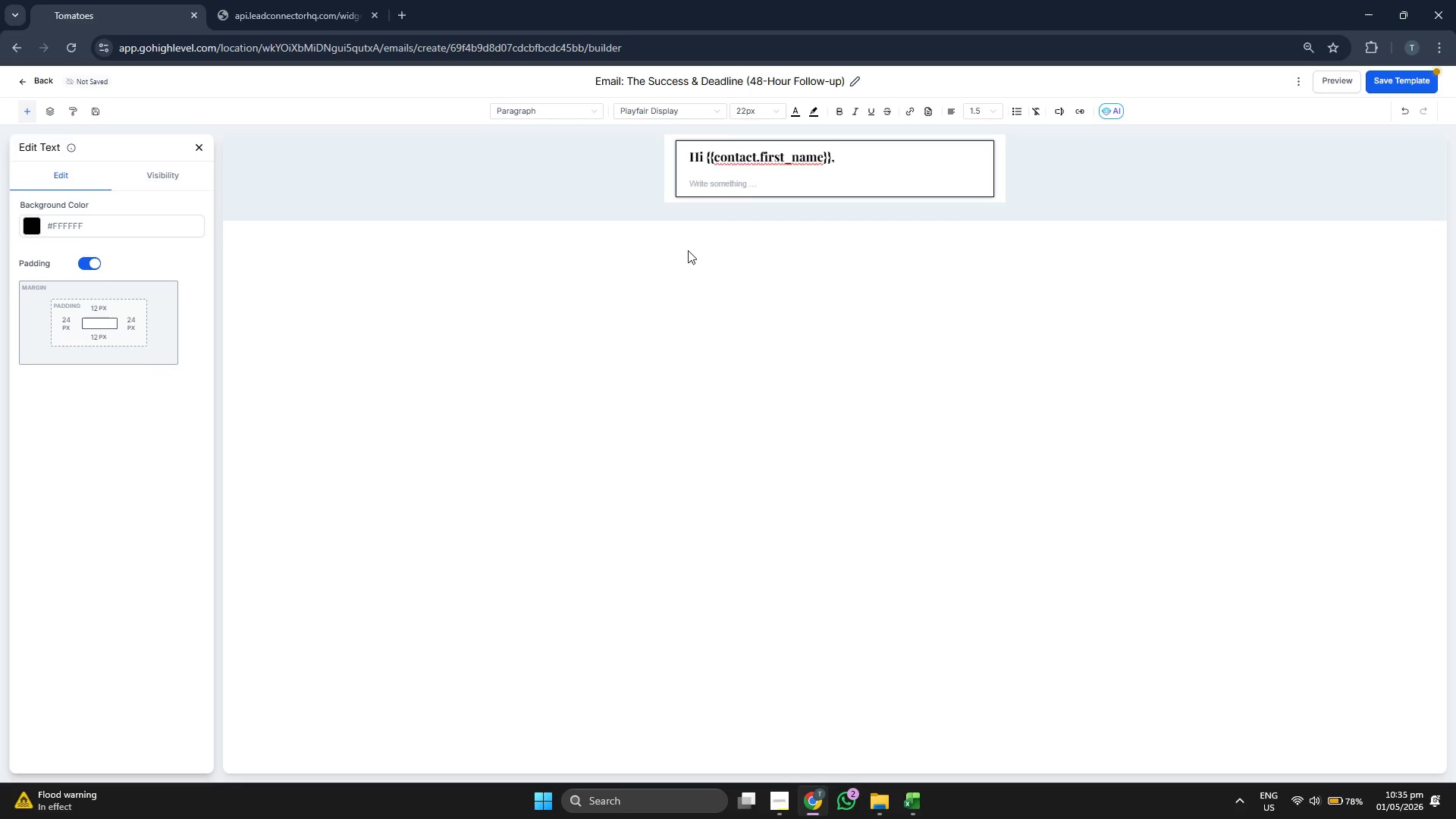 
left_click([703, 106])
 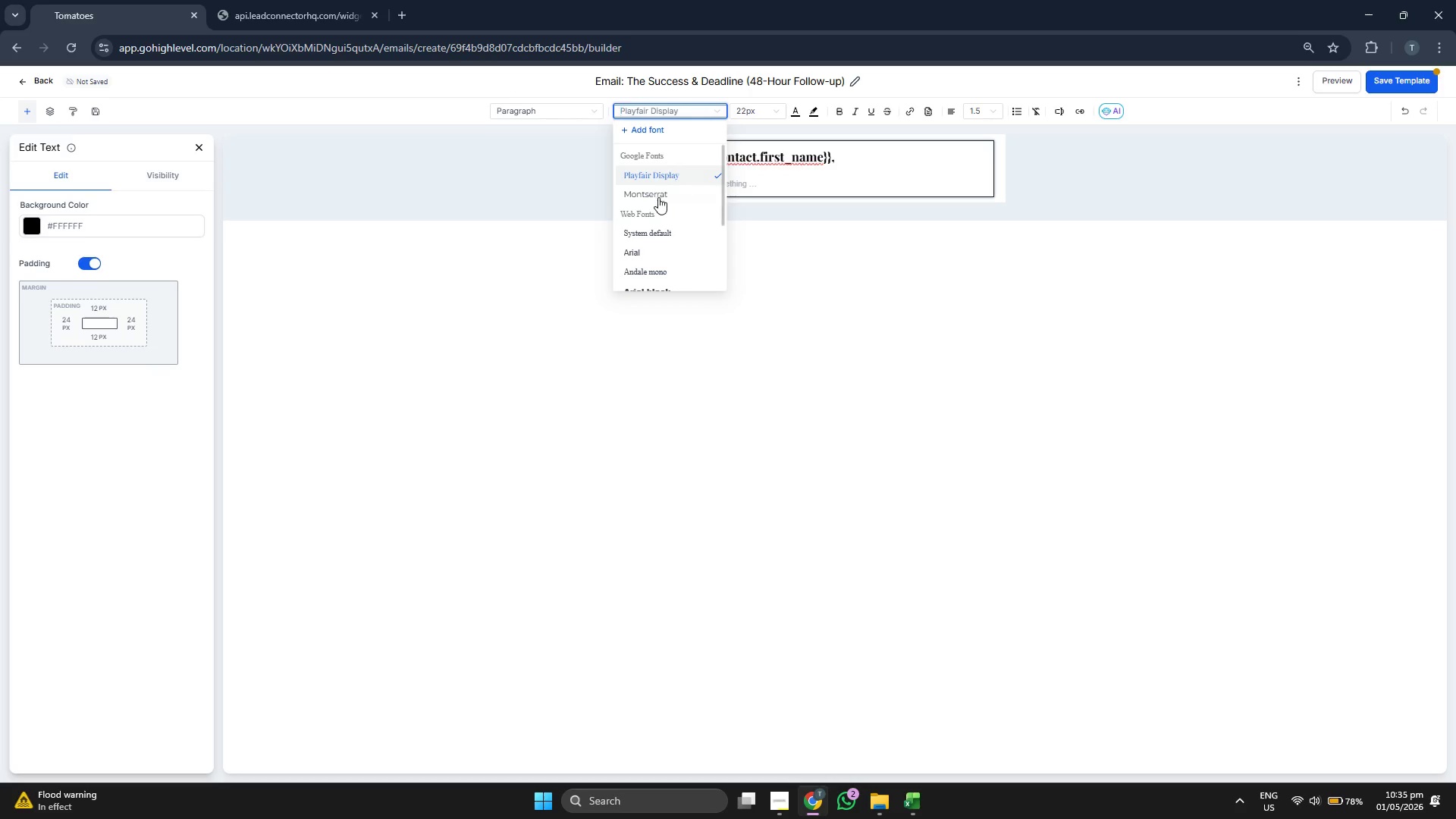 
left_click([663, 190])
 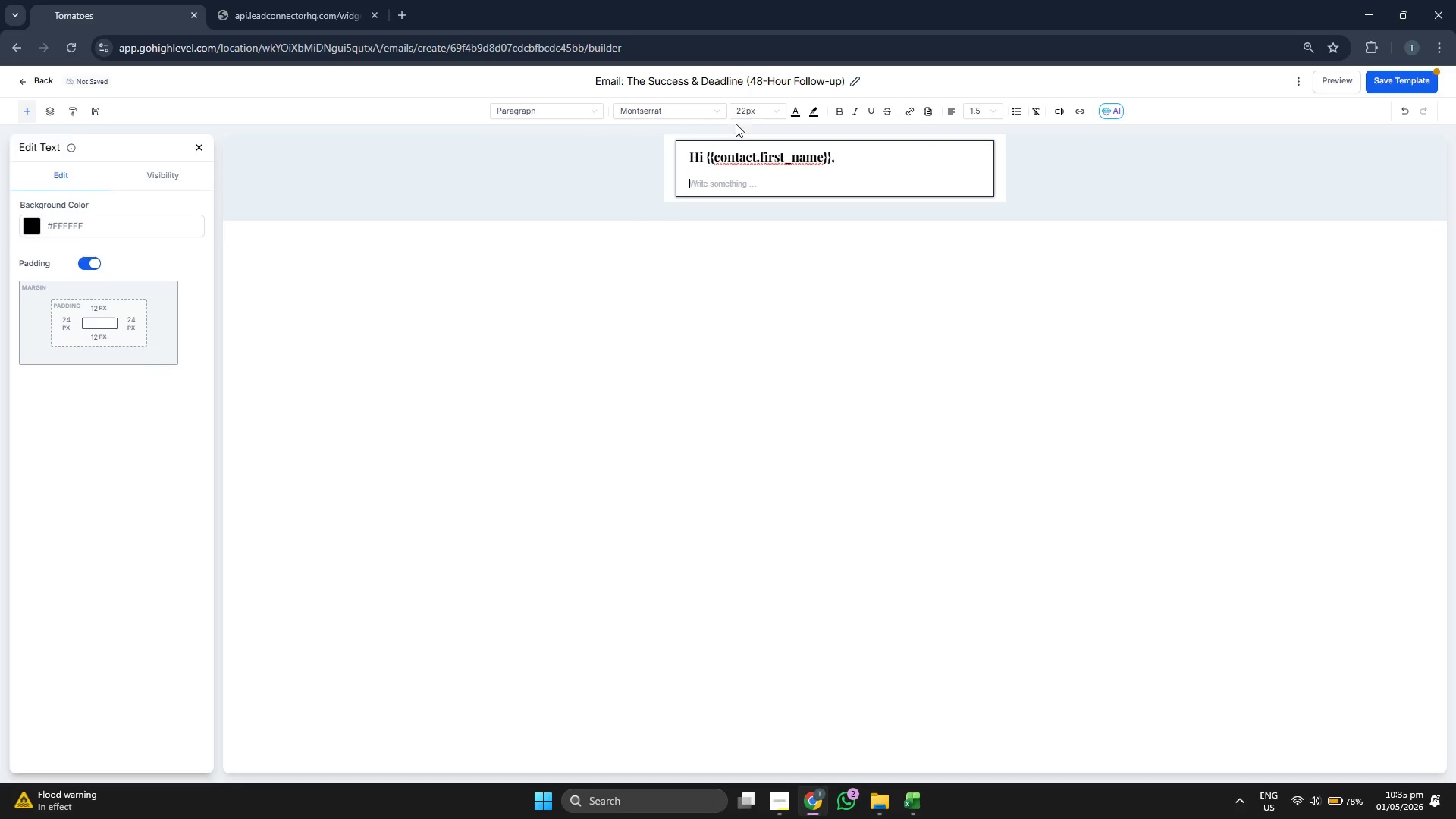 
left_click([754, 102])
 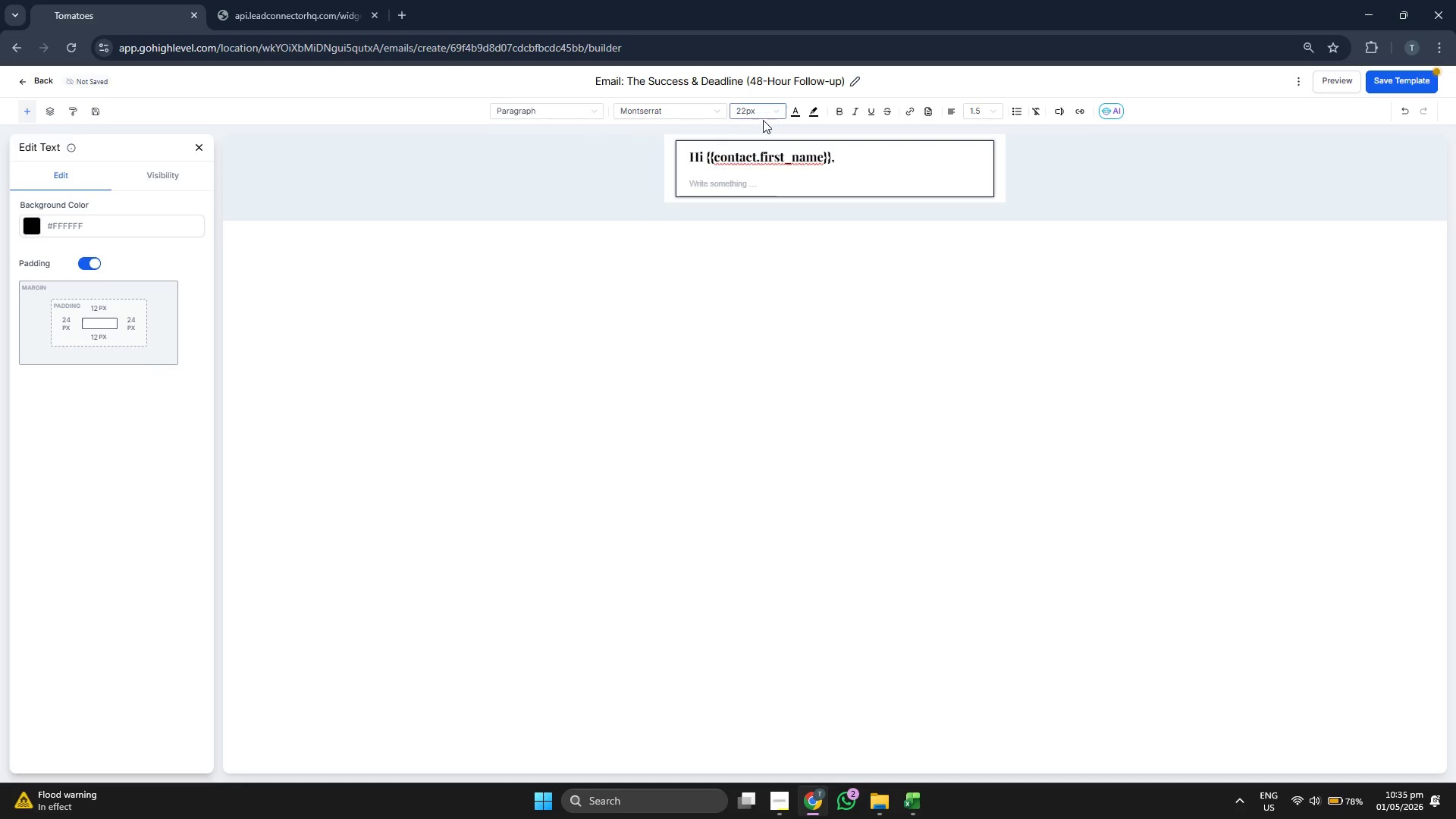 
left_click([753, 114])
 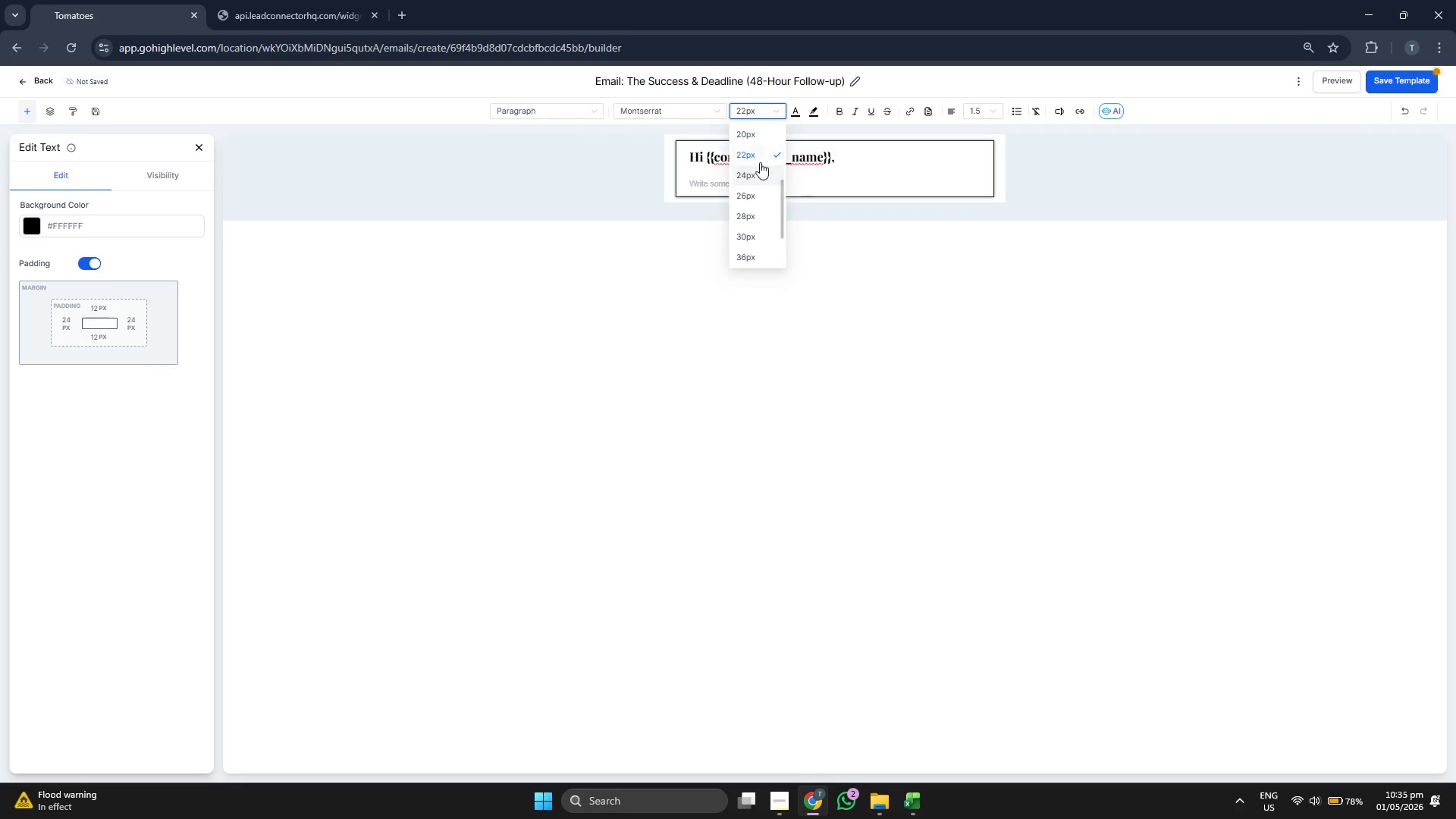 
scroll: coordinate [758, 165], scroll_direction: up, amount: 1.0
 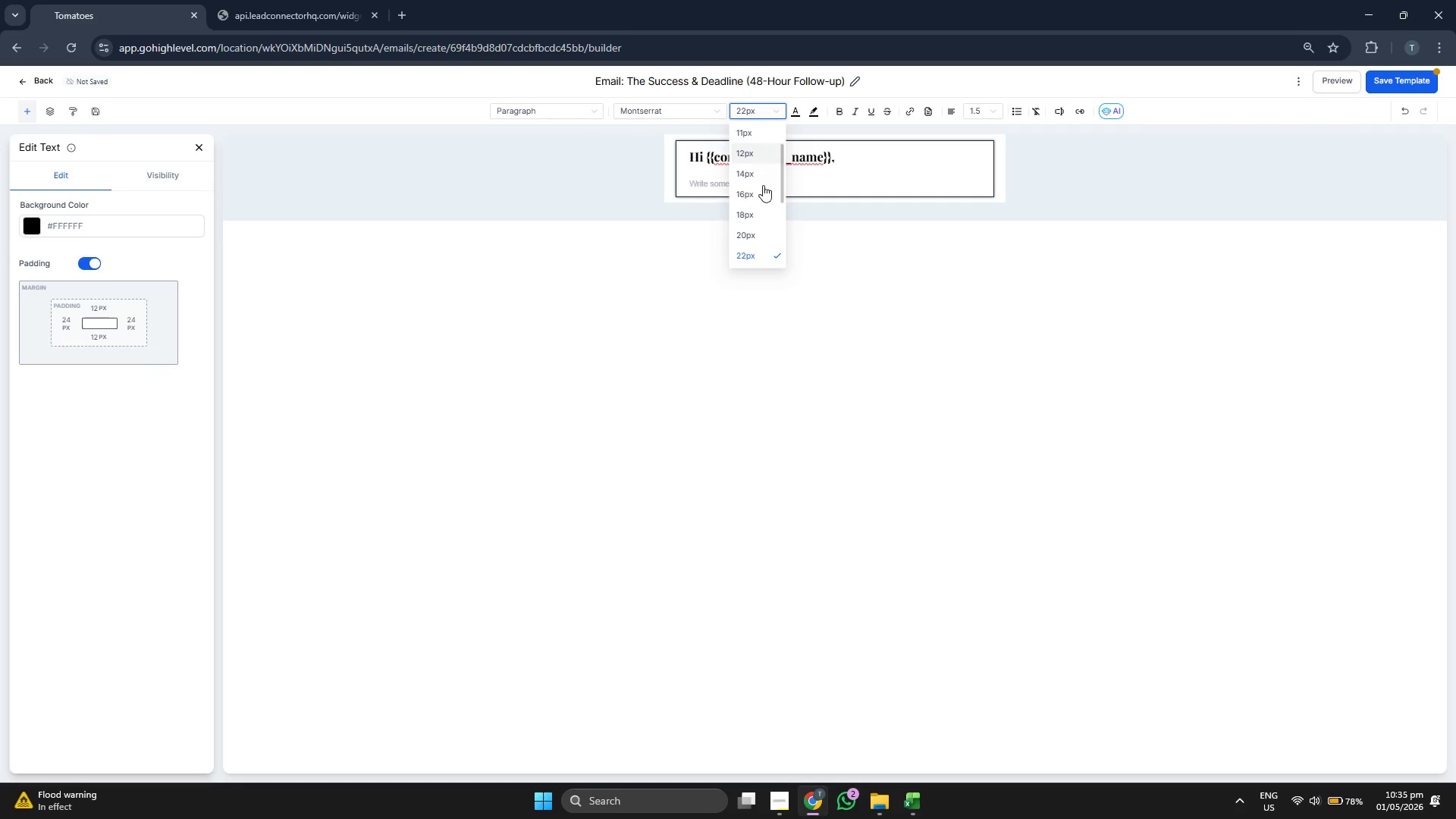 
left_click([758, 197])
 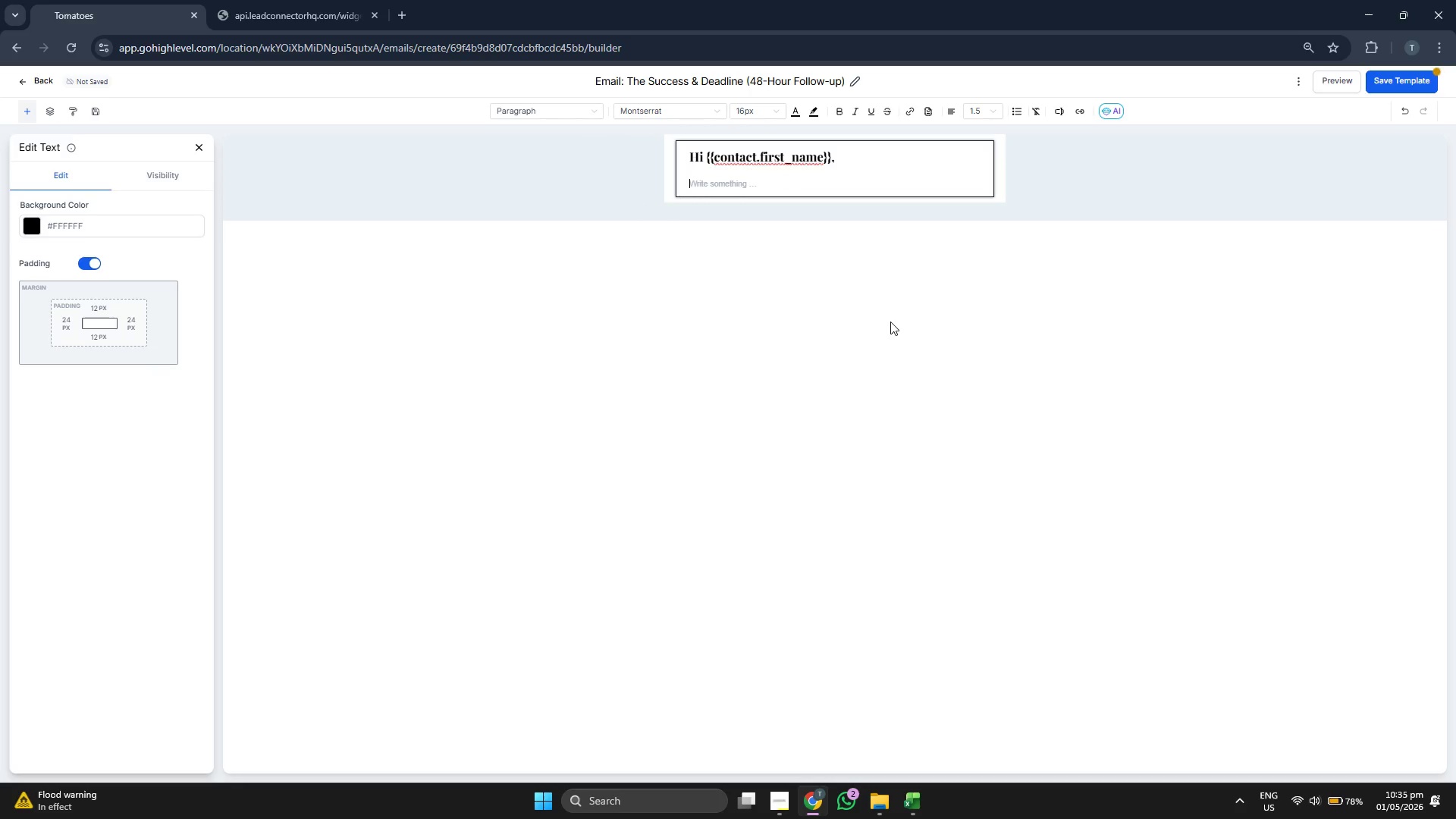 
type(I'm reaching out because we haven't yet received)
 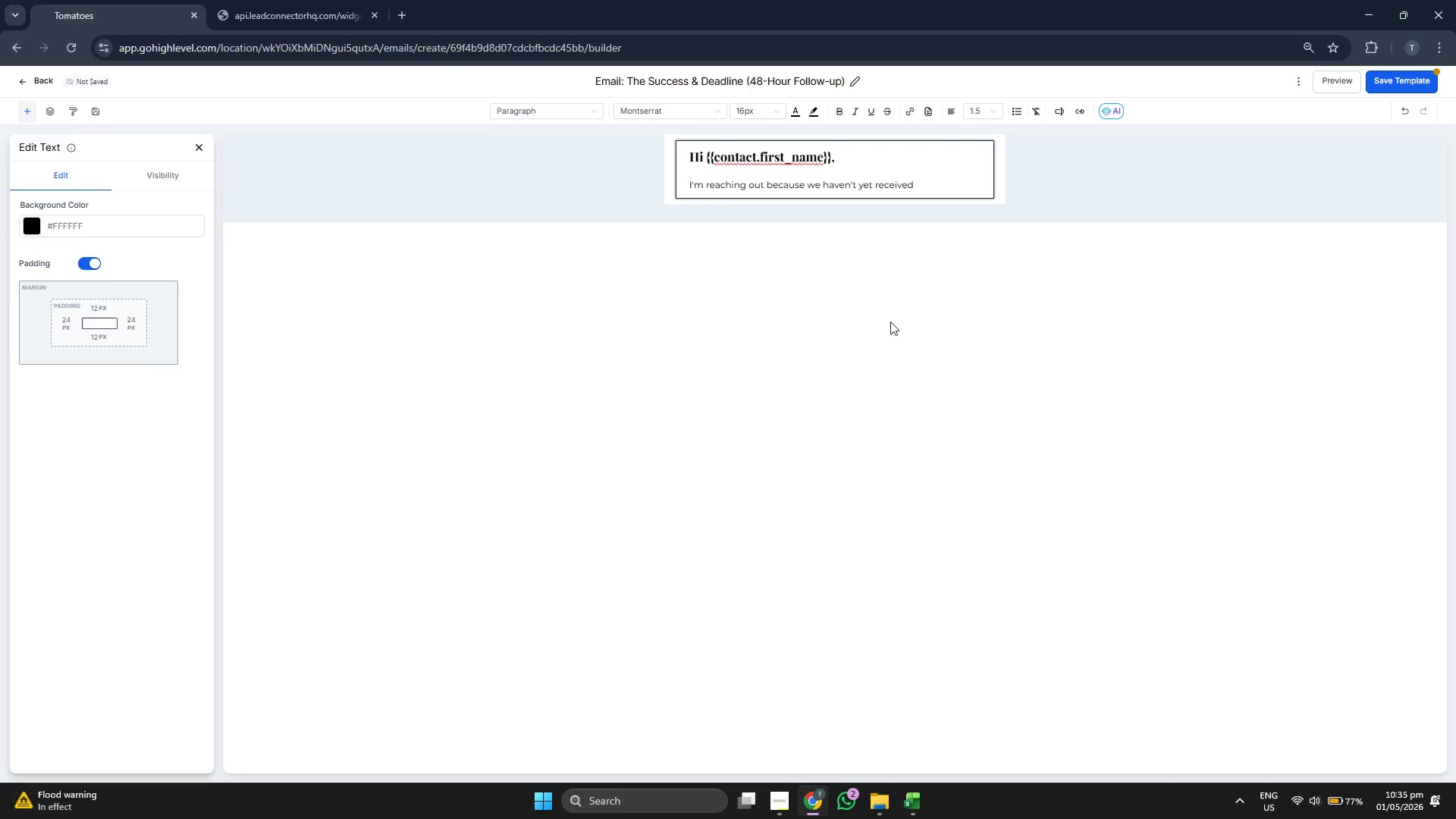 
key(Space)
 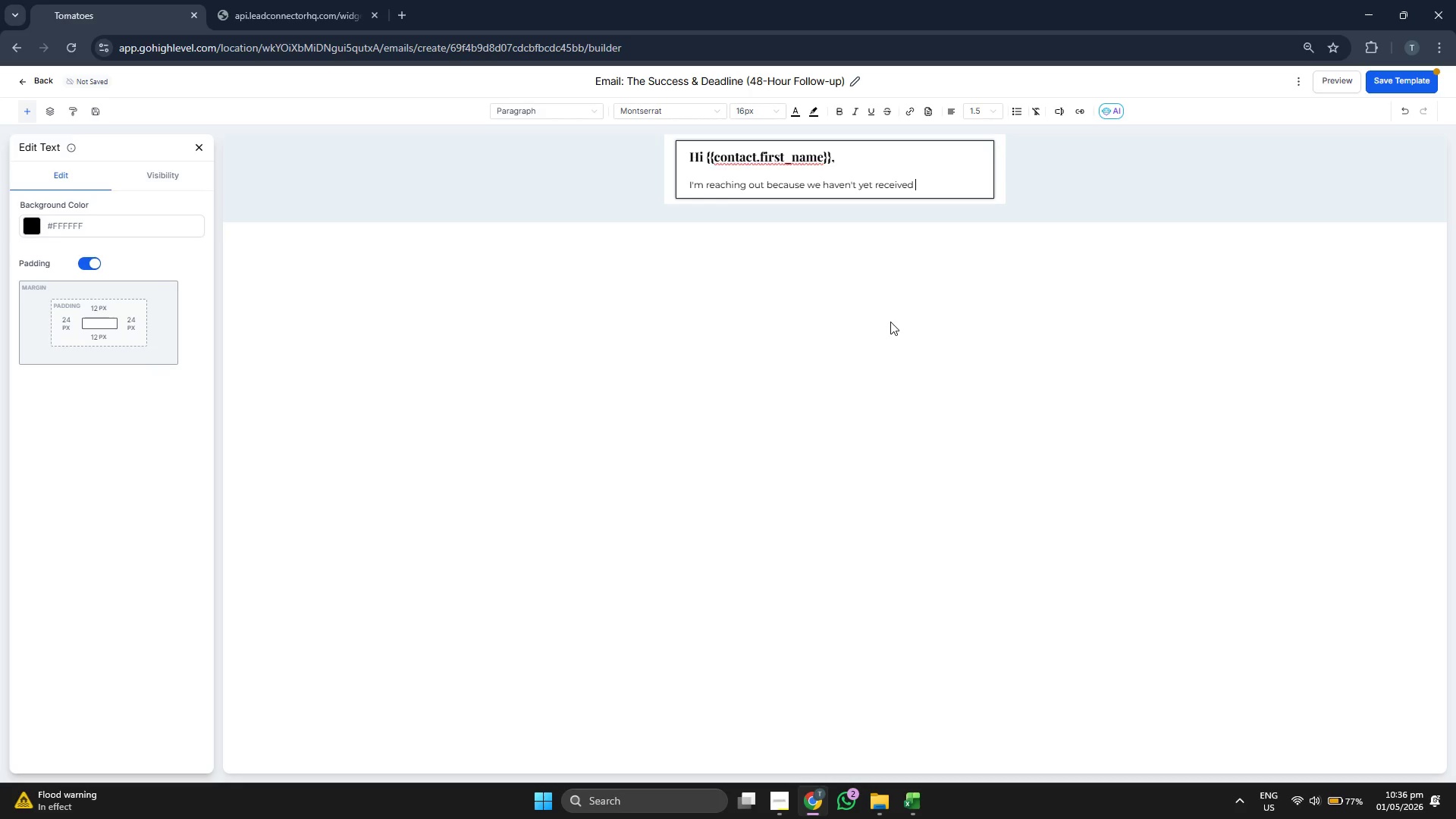 
key(Backspace)
 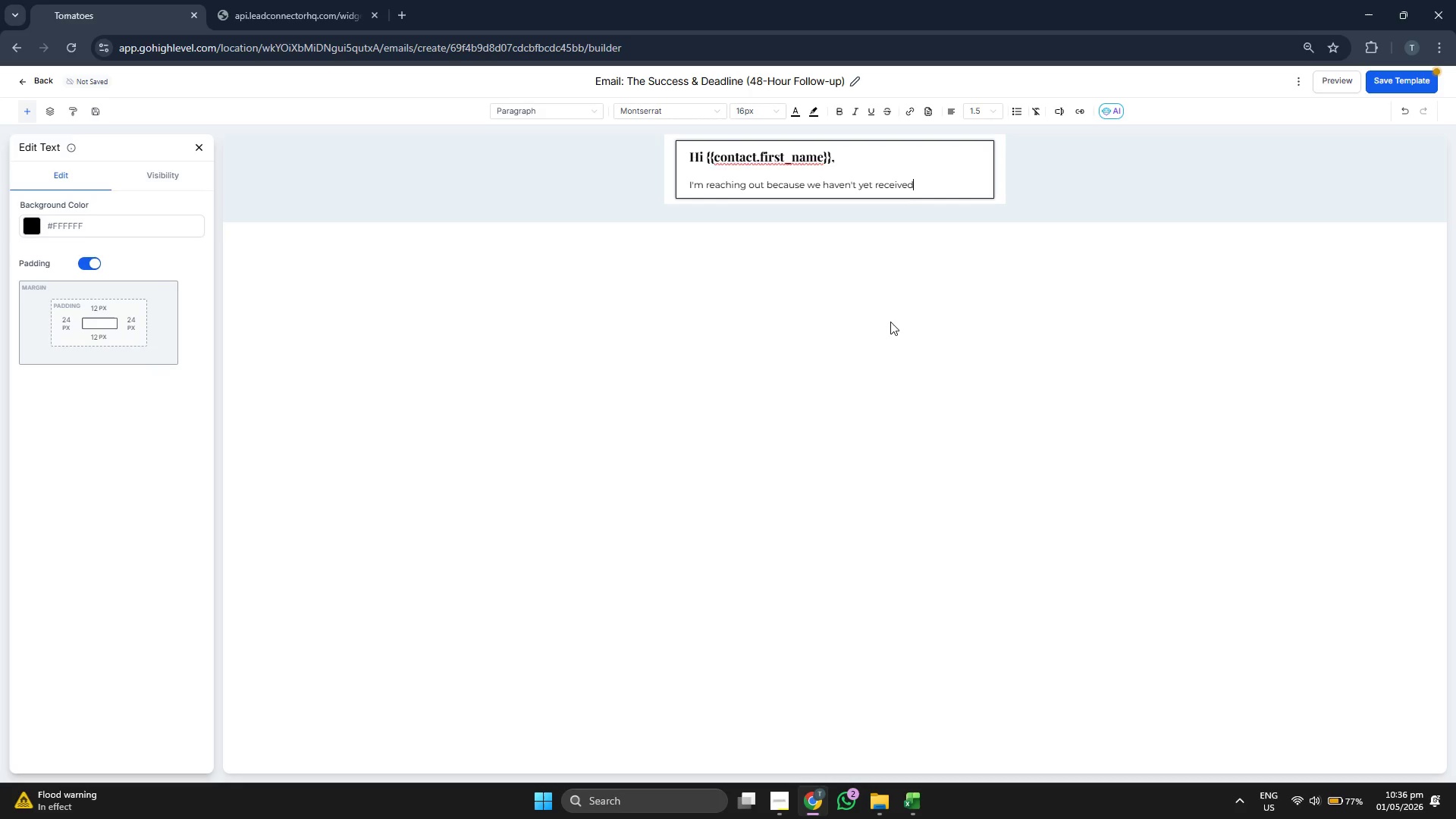 
key(Space)
 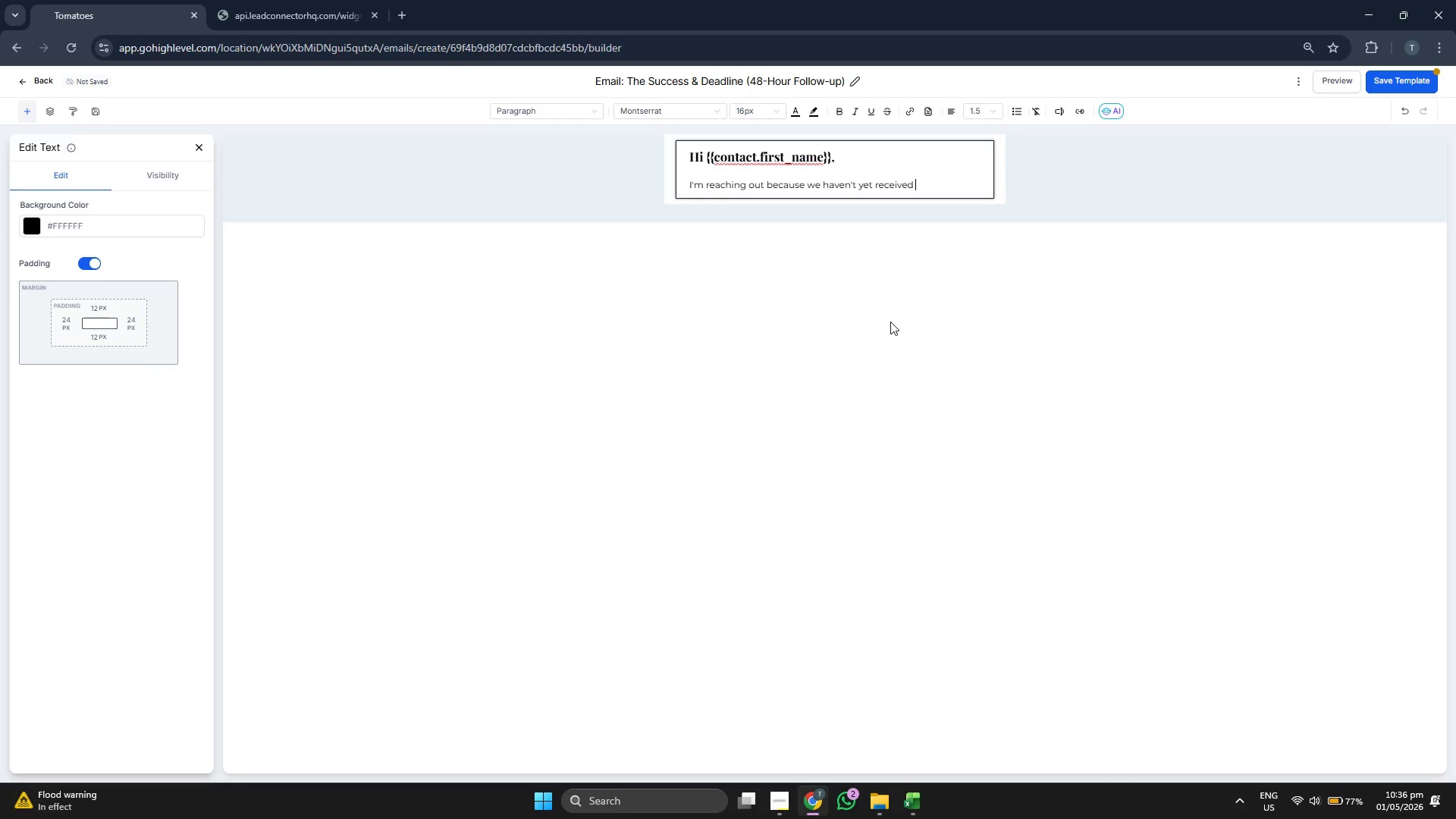 
type(si)
key(Backspace)
key(Backspace)
 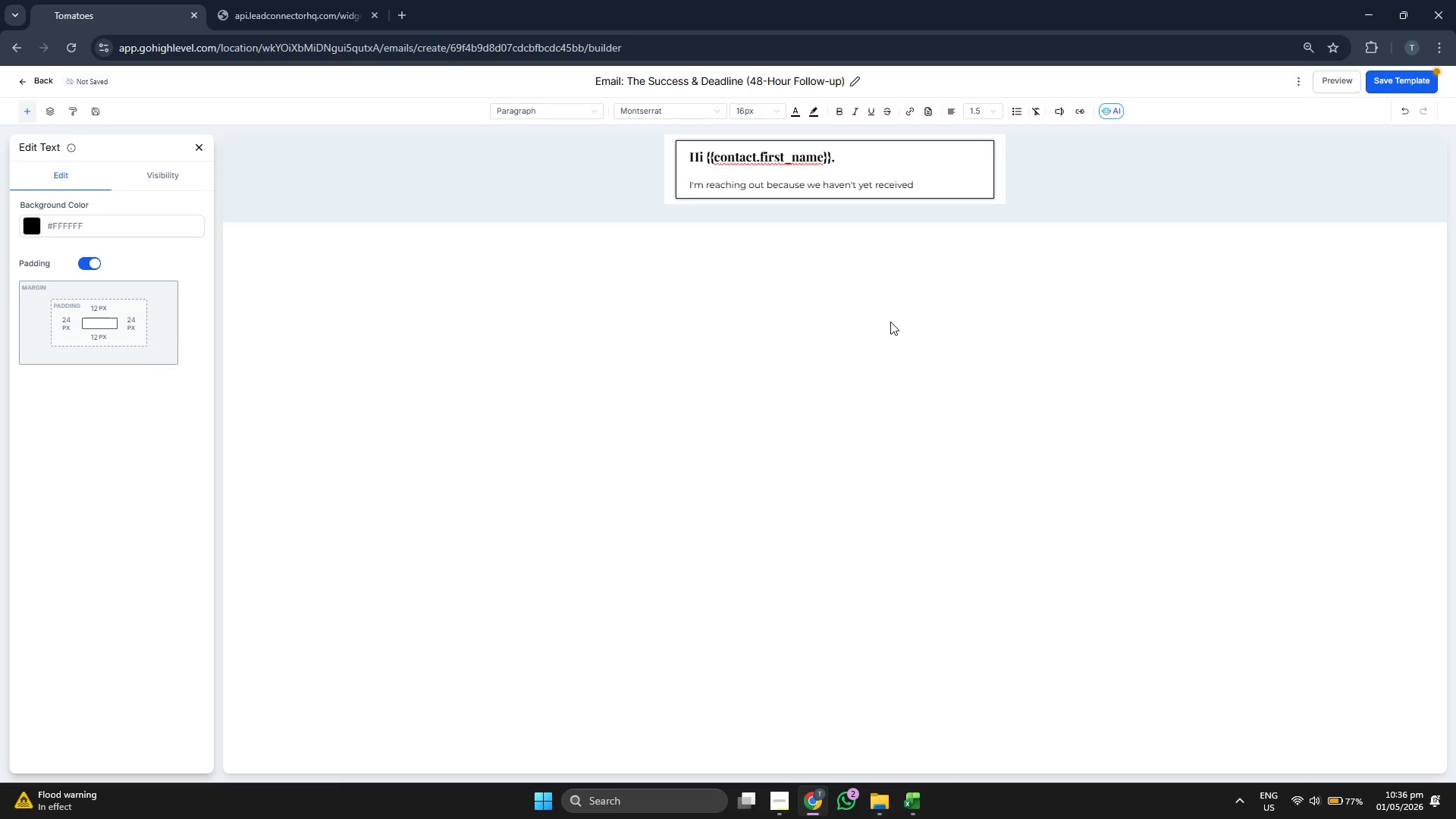 
key(Backspace)
 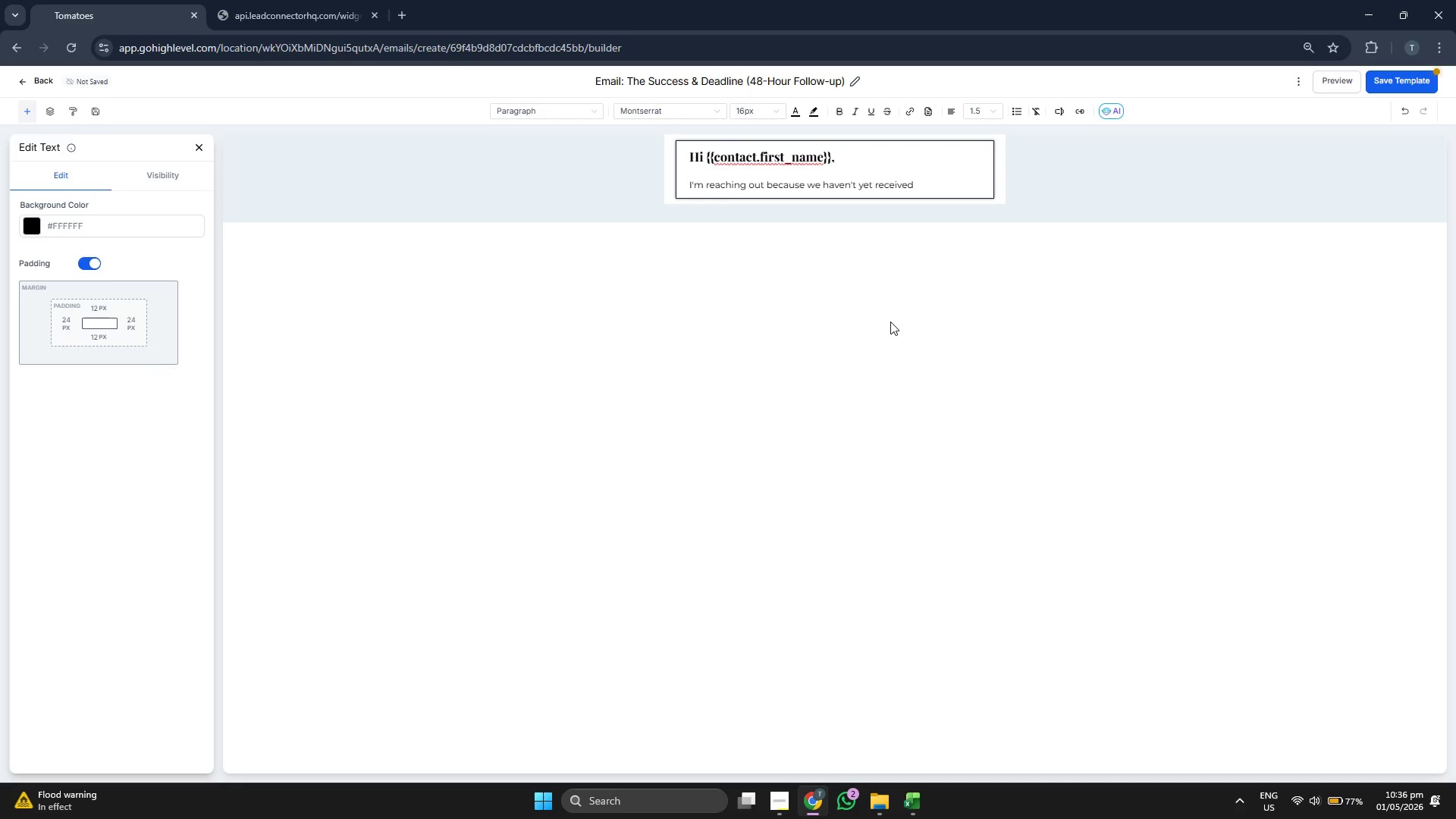 
type( )
key(Backspace)
type( your)
 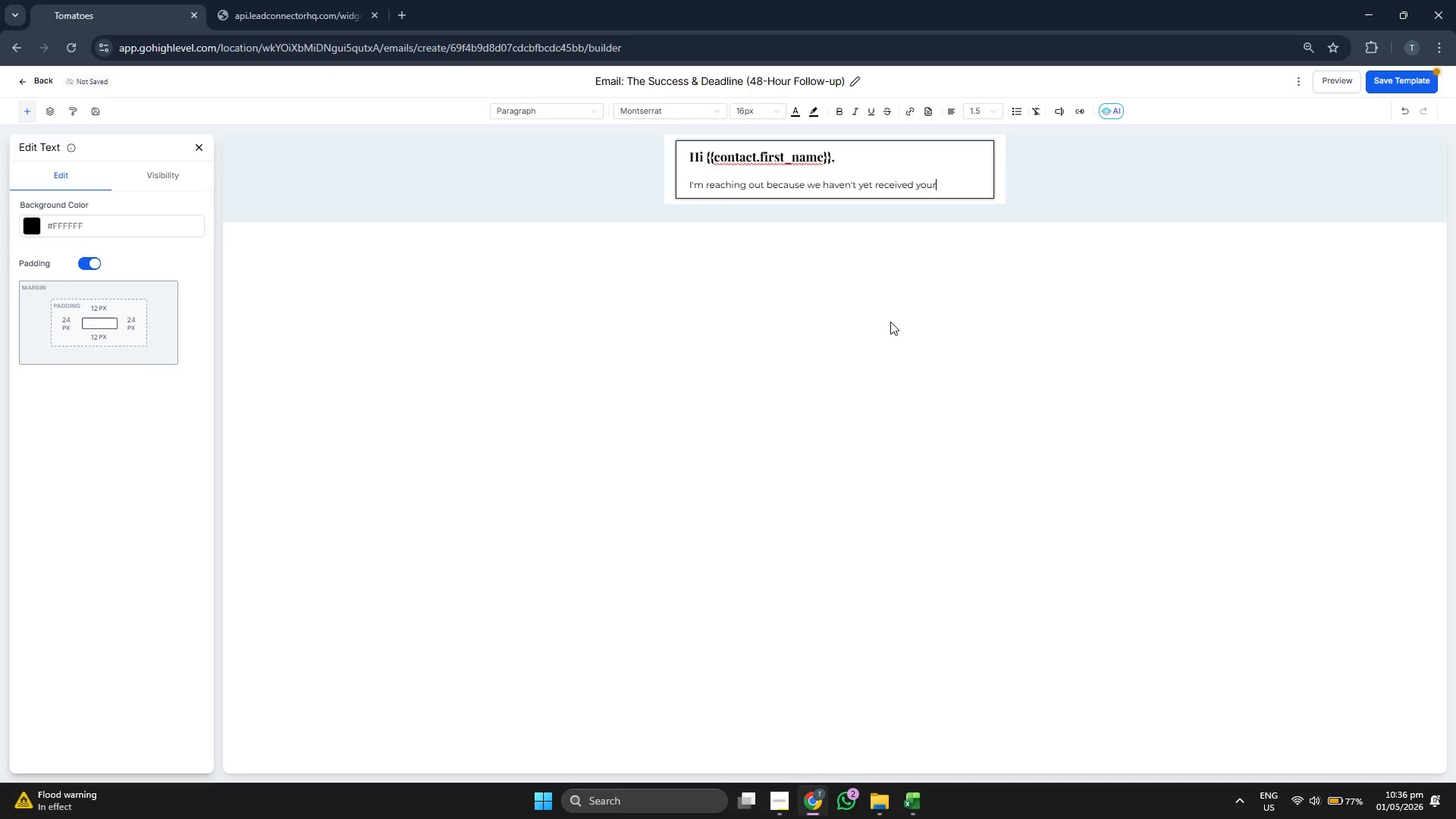 
type( )
key(Backspace)
type( signed retainer agreement fo r)
key(Backspace)
key(Backspace)
type(r youu)
key(Backspace)
type(r {{contact.visa_categr)
key(Backspace)
type(ory}} case.)
 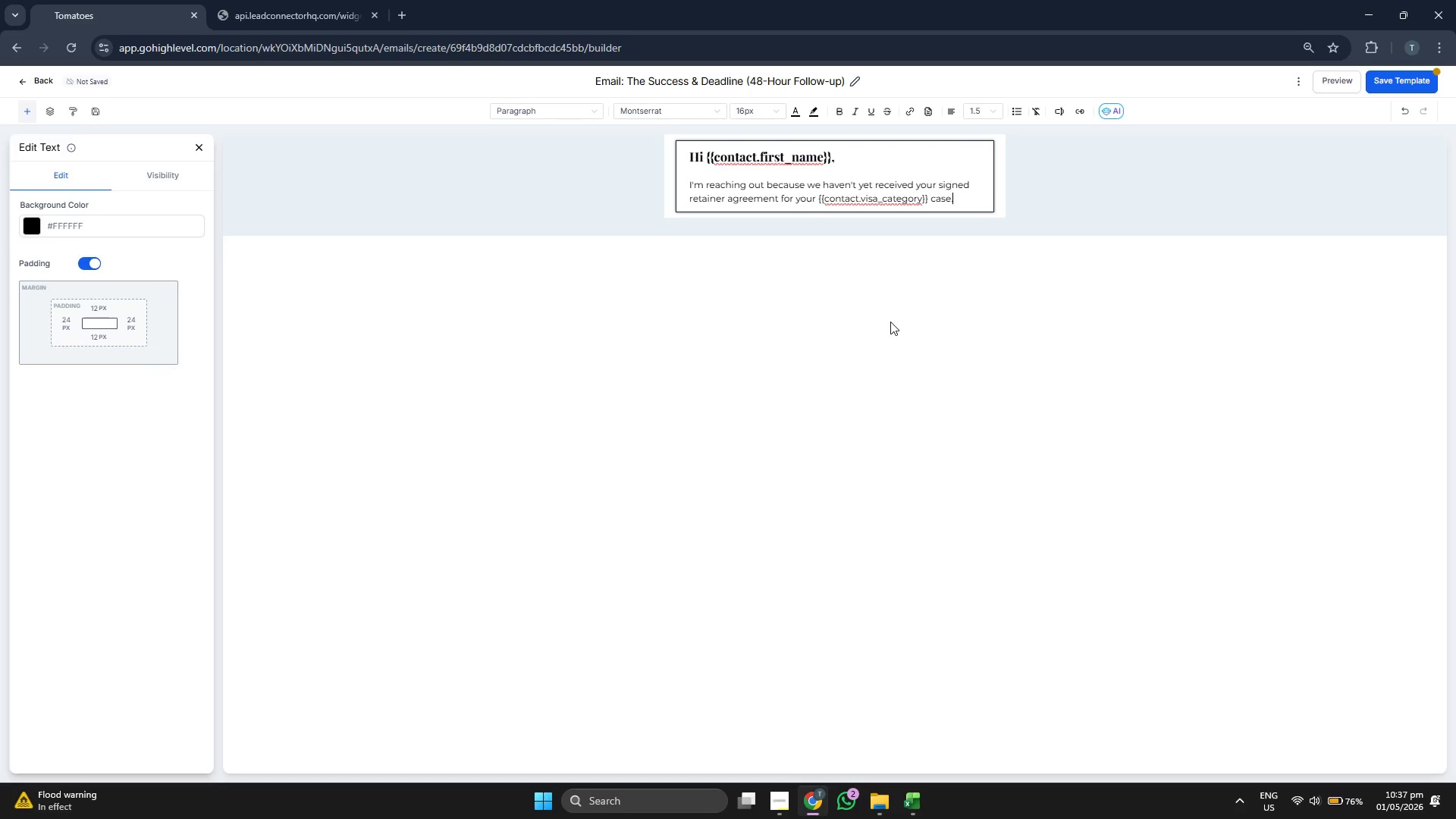 
key(Enter)
 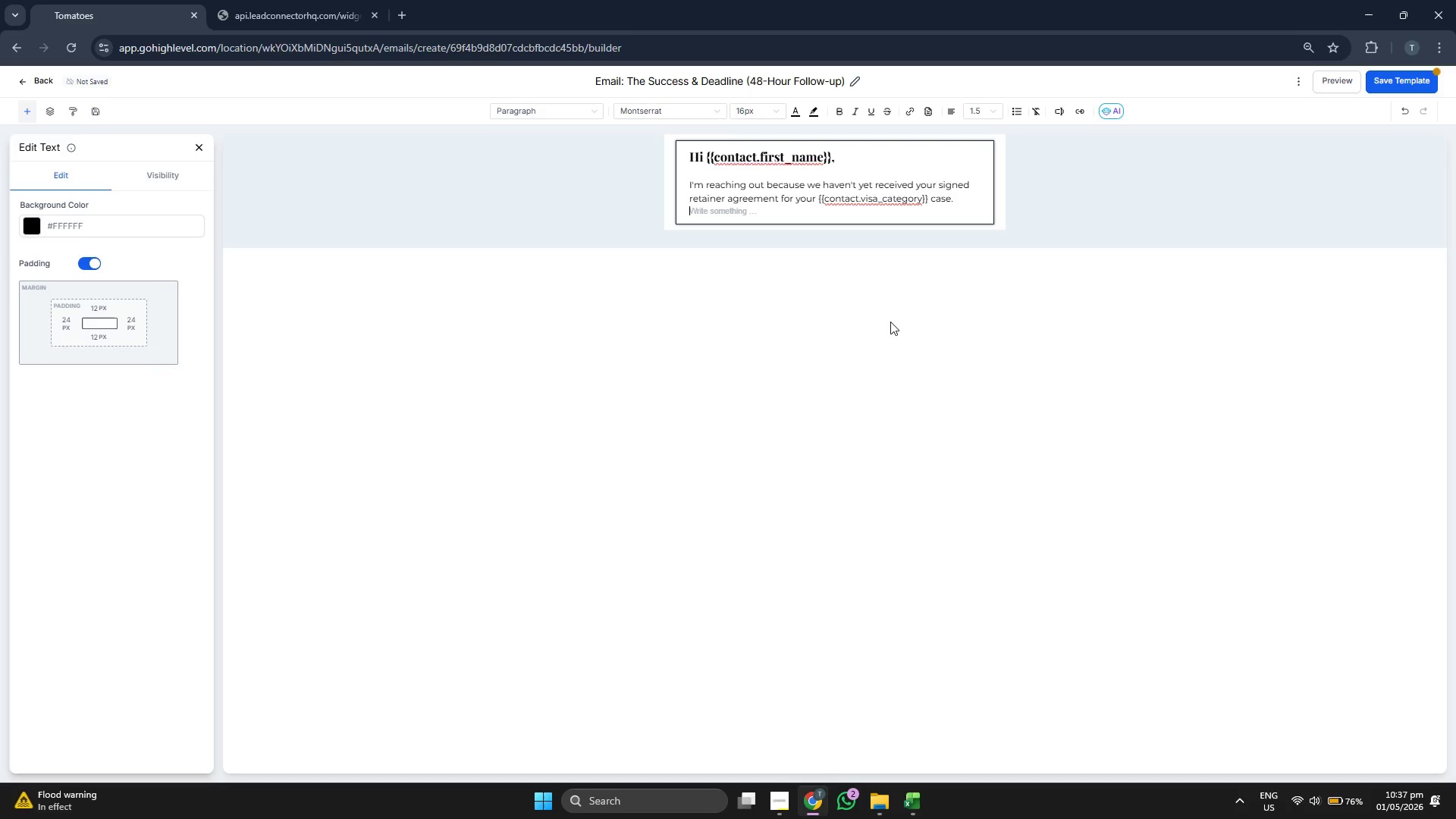 
key(Enter)
 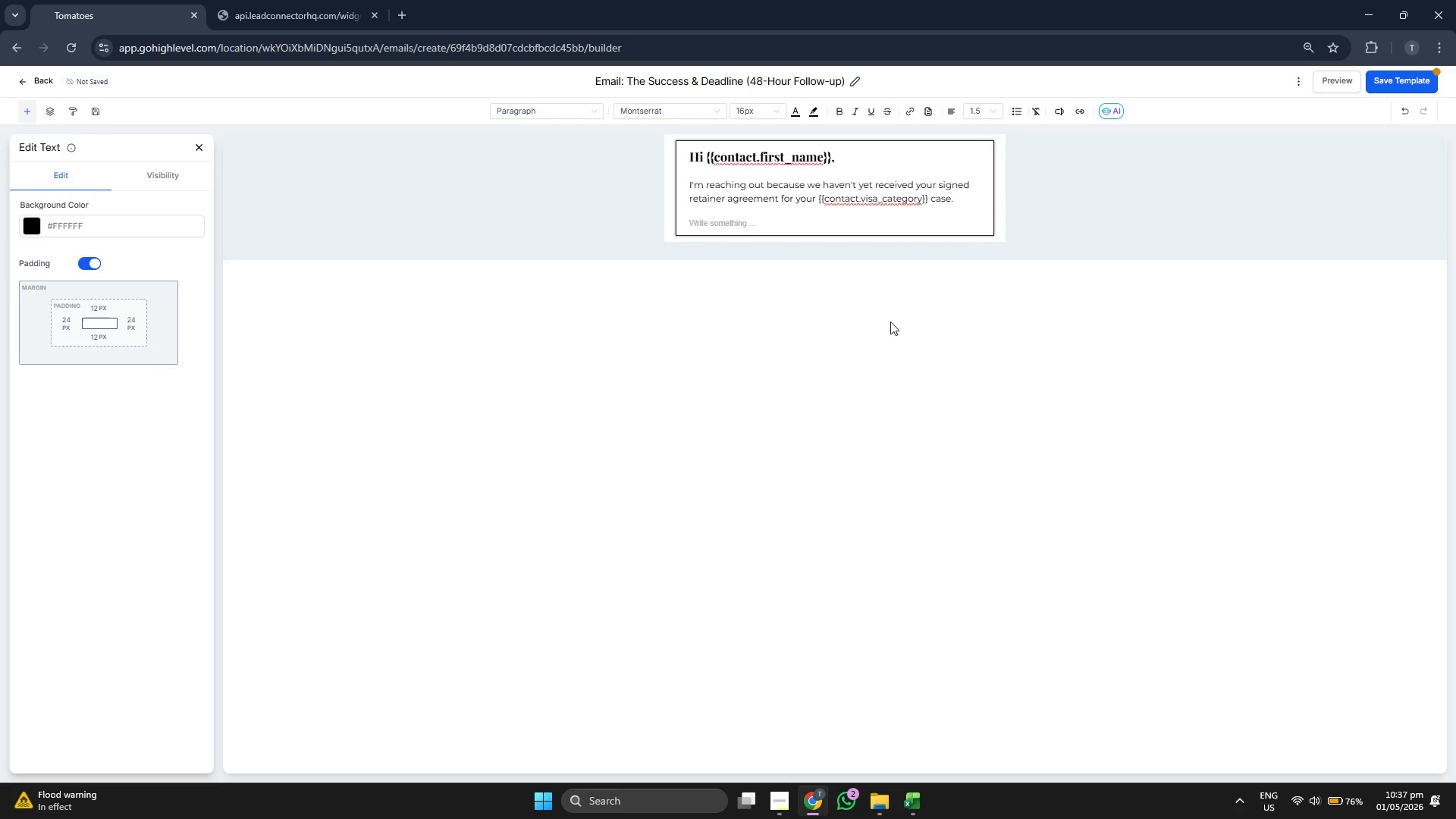 
type(At Arr)
 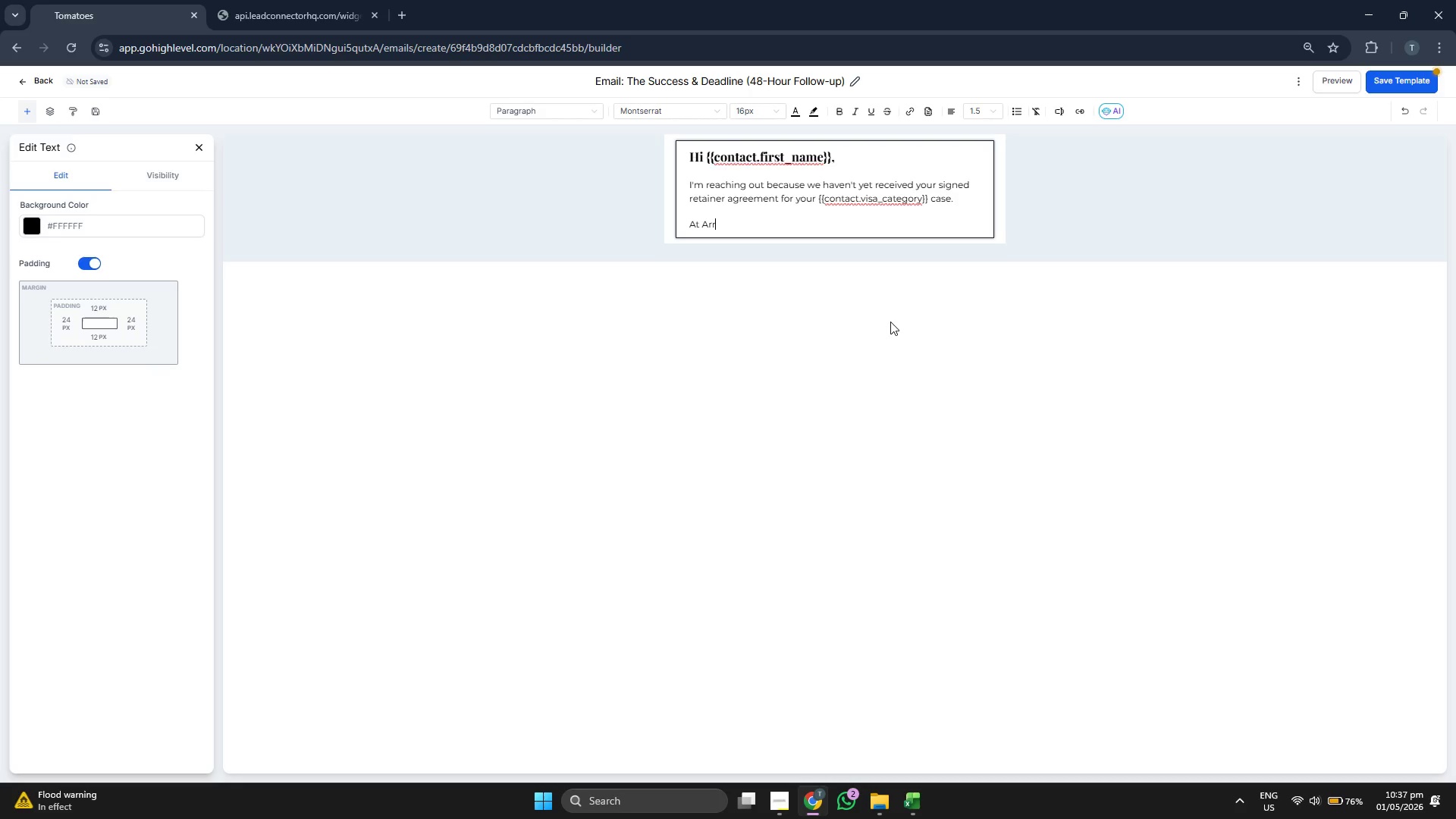 
left_click([1374, 79])
 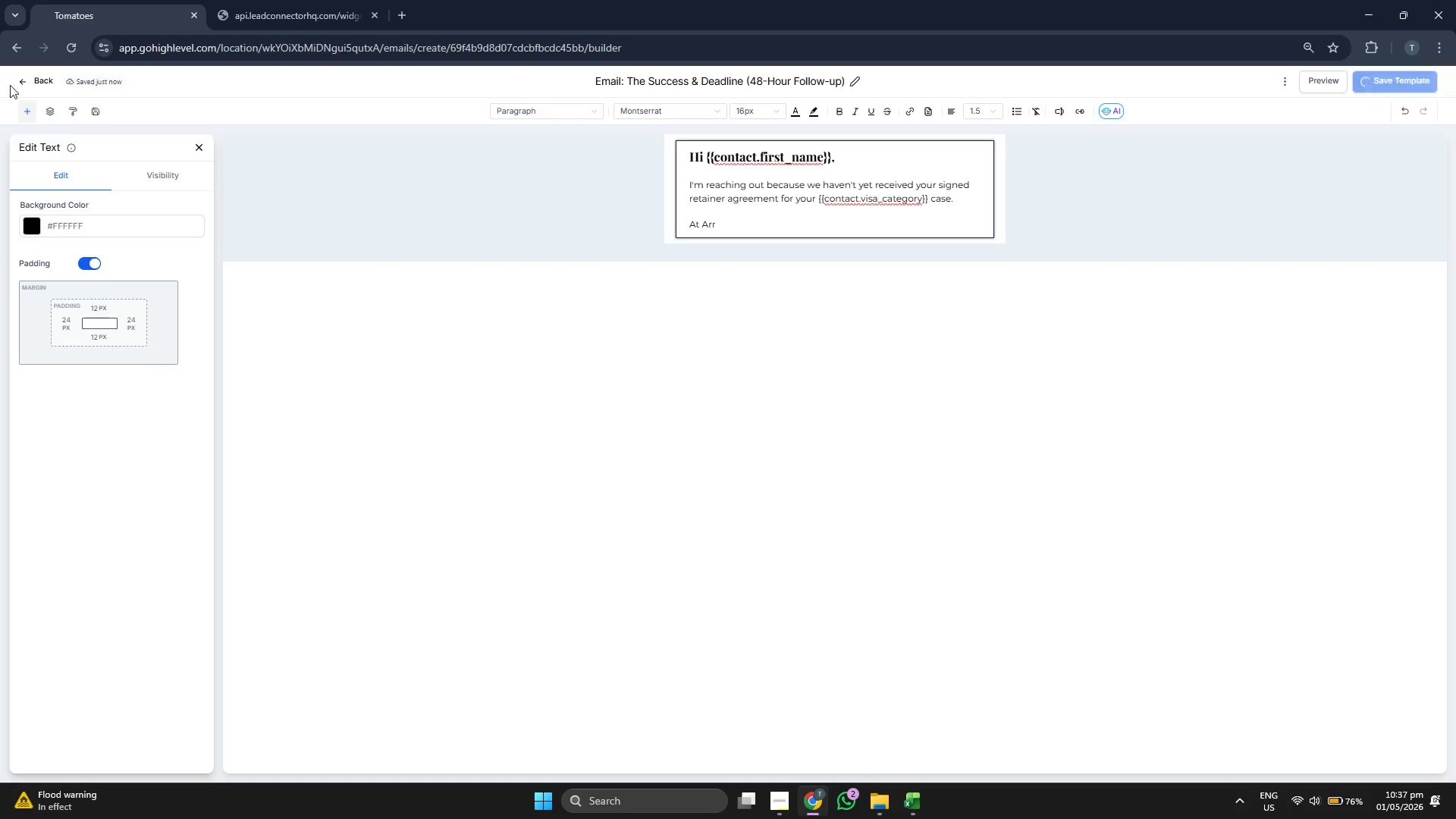 
left_click([33, 84])
 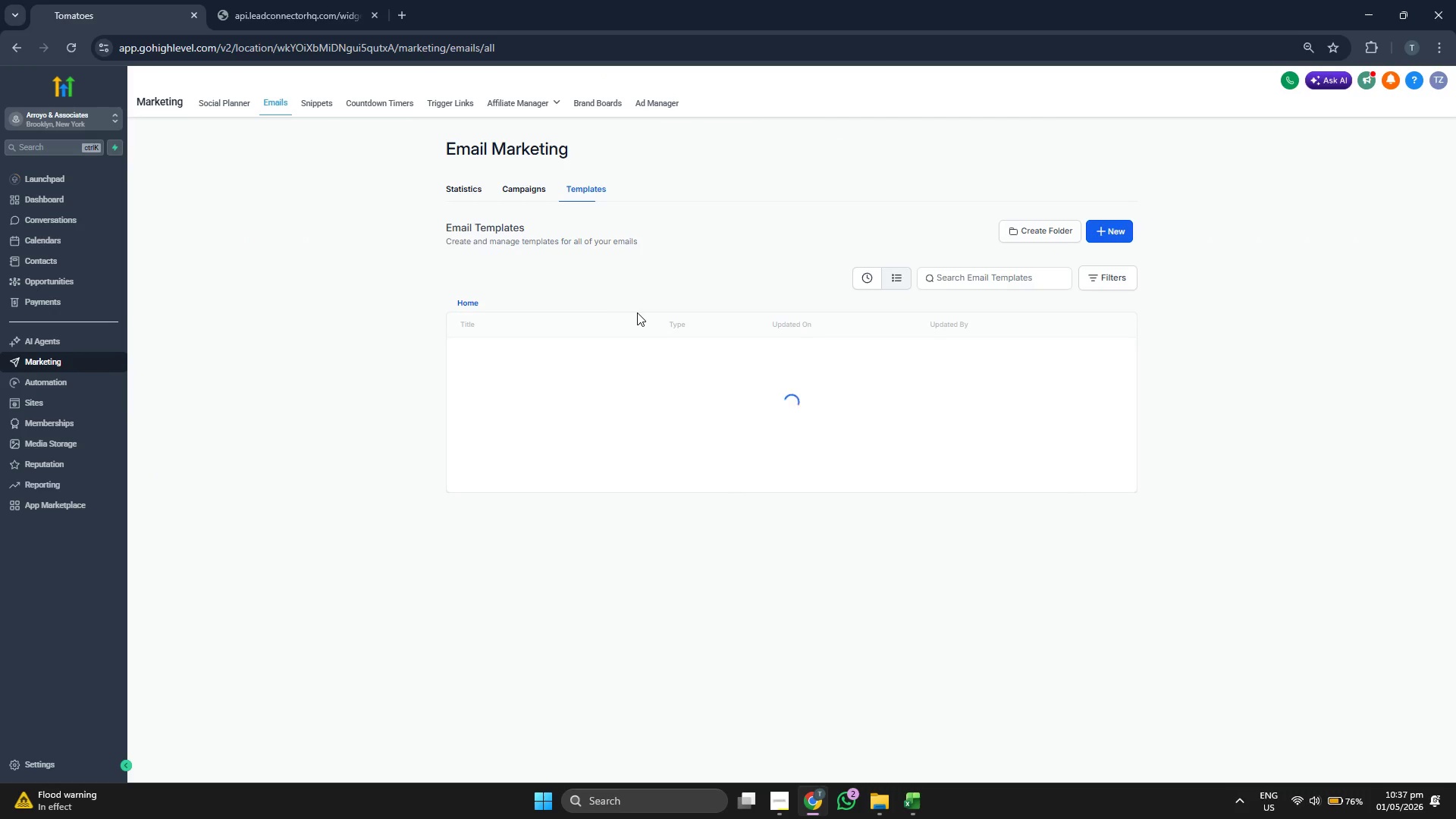 
wait(6.41)
 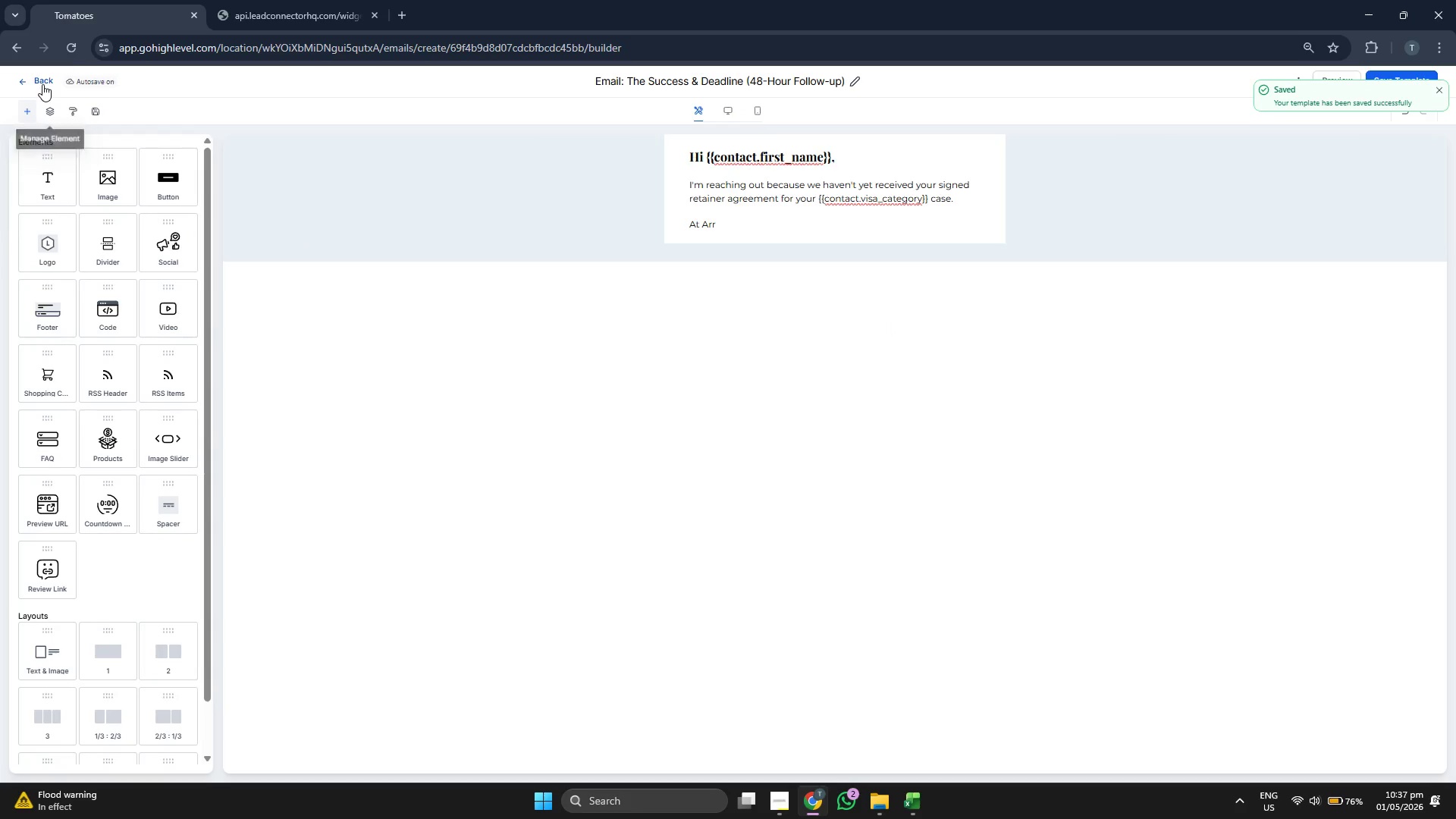 
left_click([543, 401])
 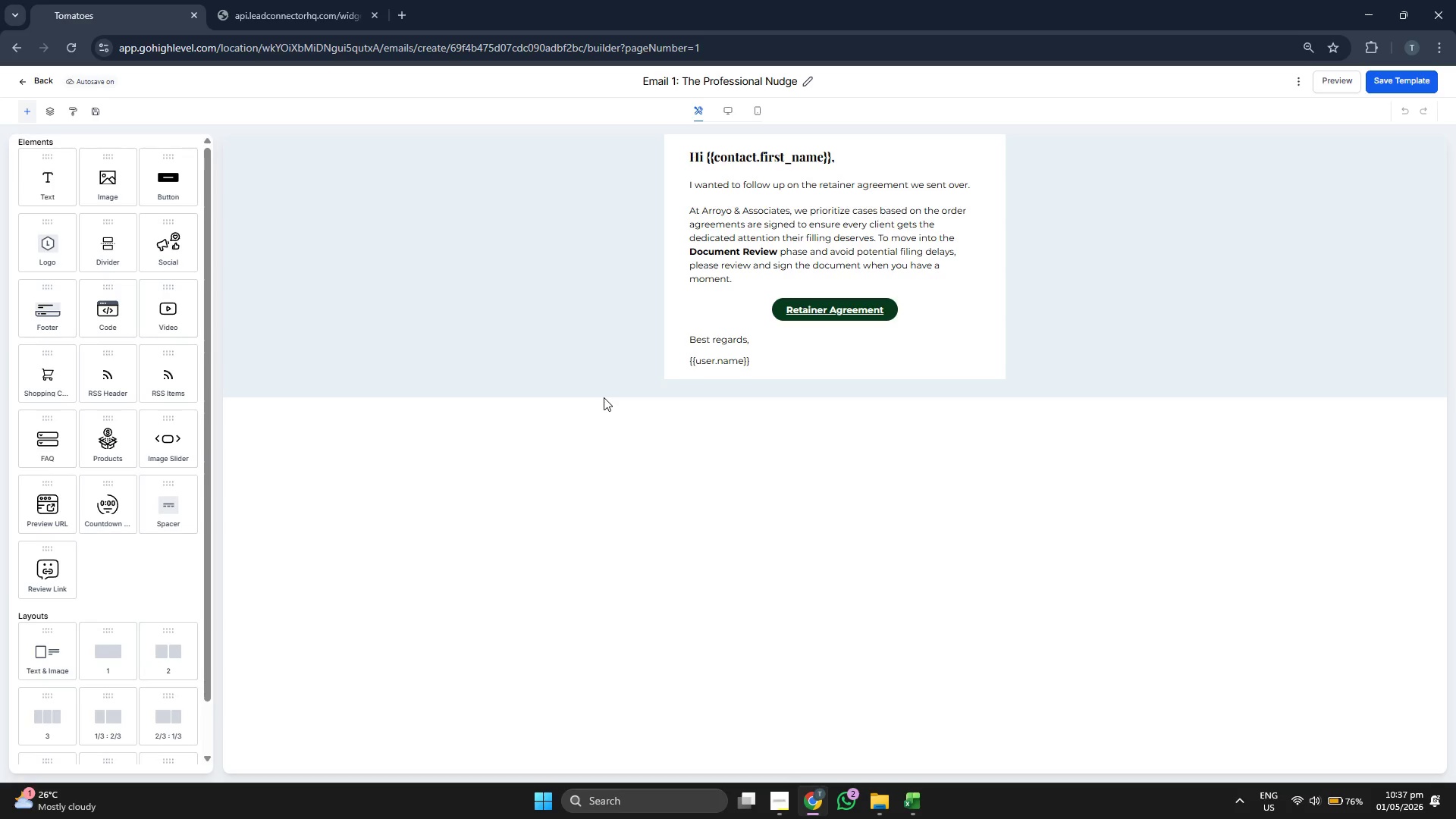 
wait(18.62)
 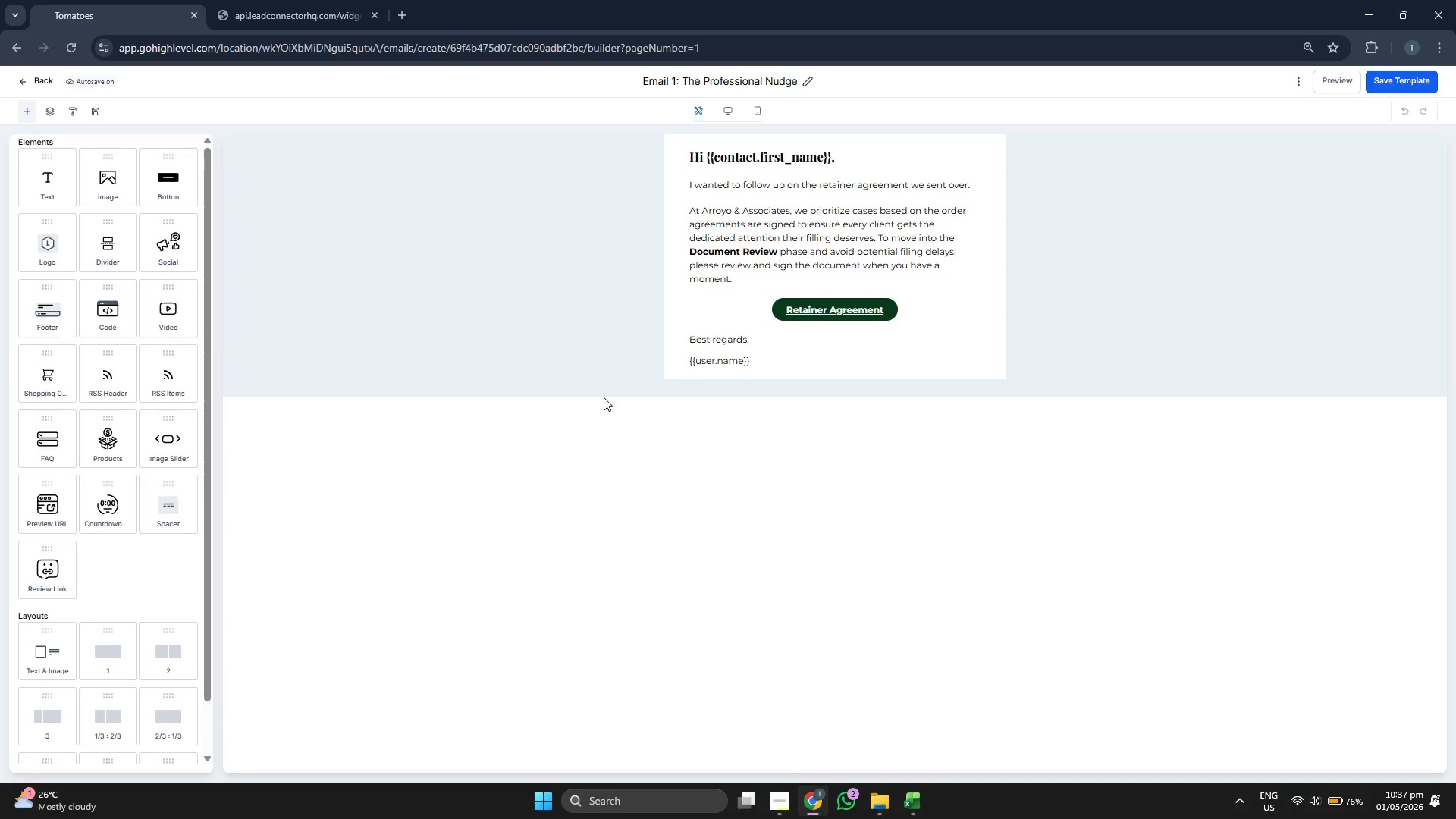 
mouse_move([760, 309])
 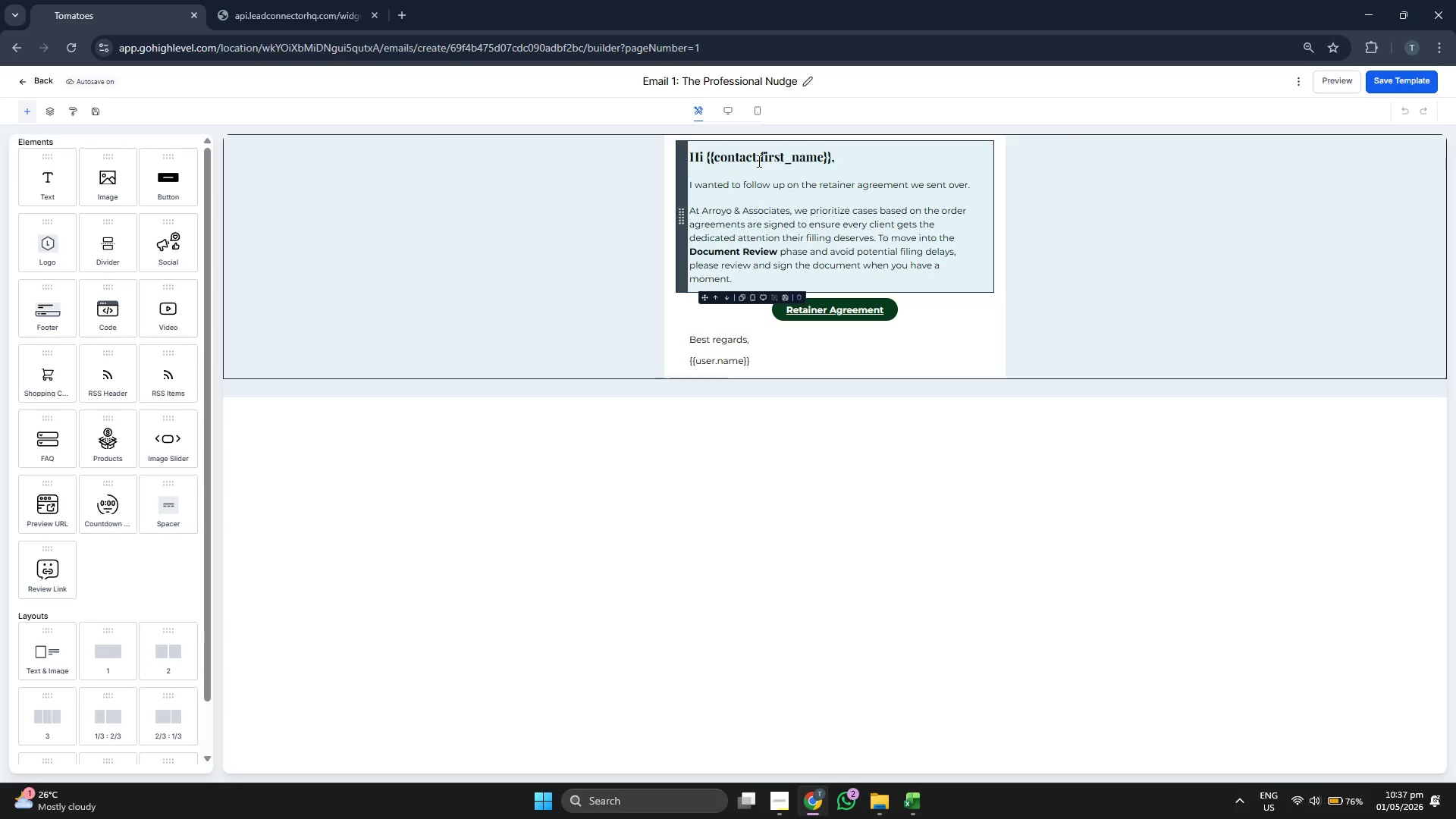 
left_click([782, 86])
 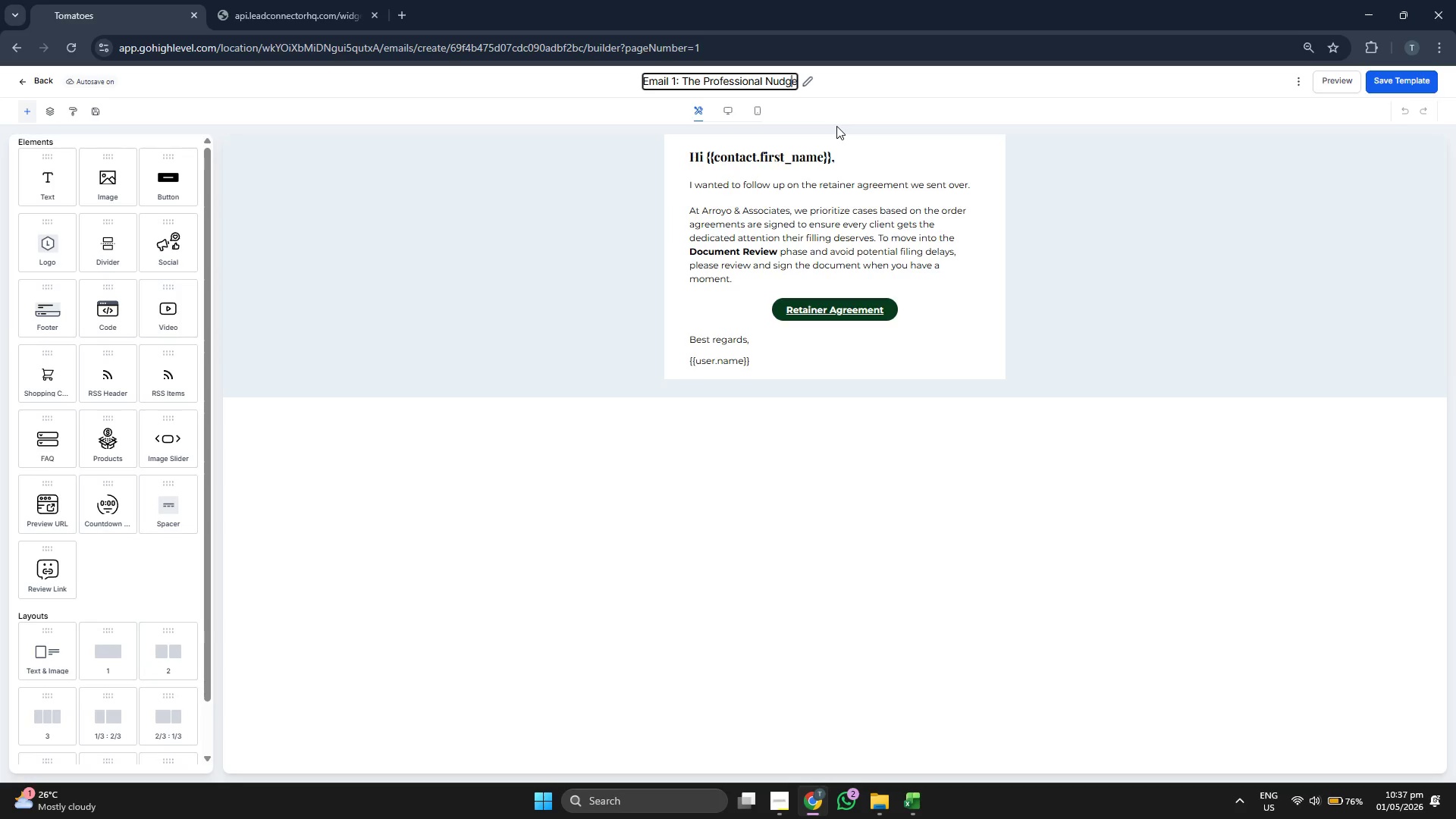 
key(ArrowRight)
 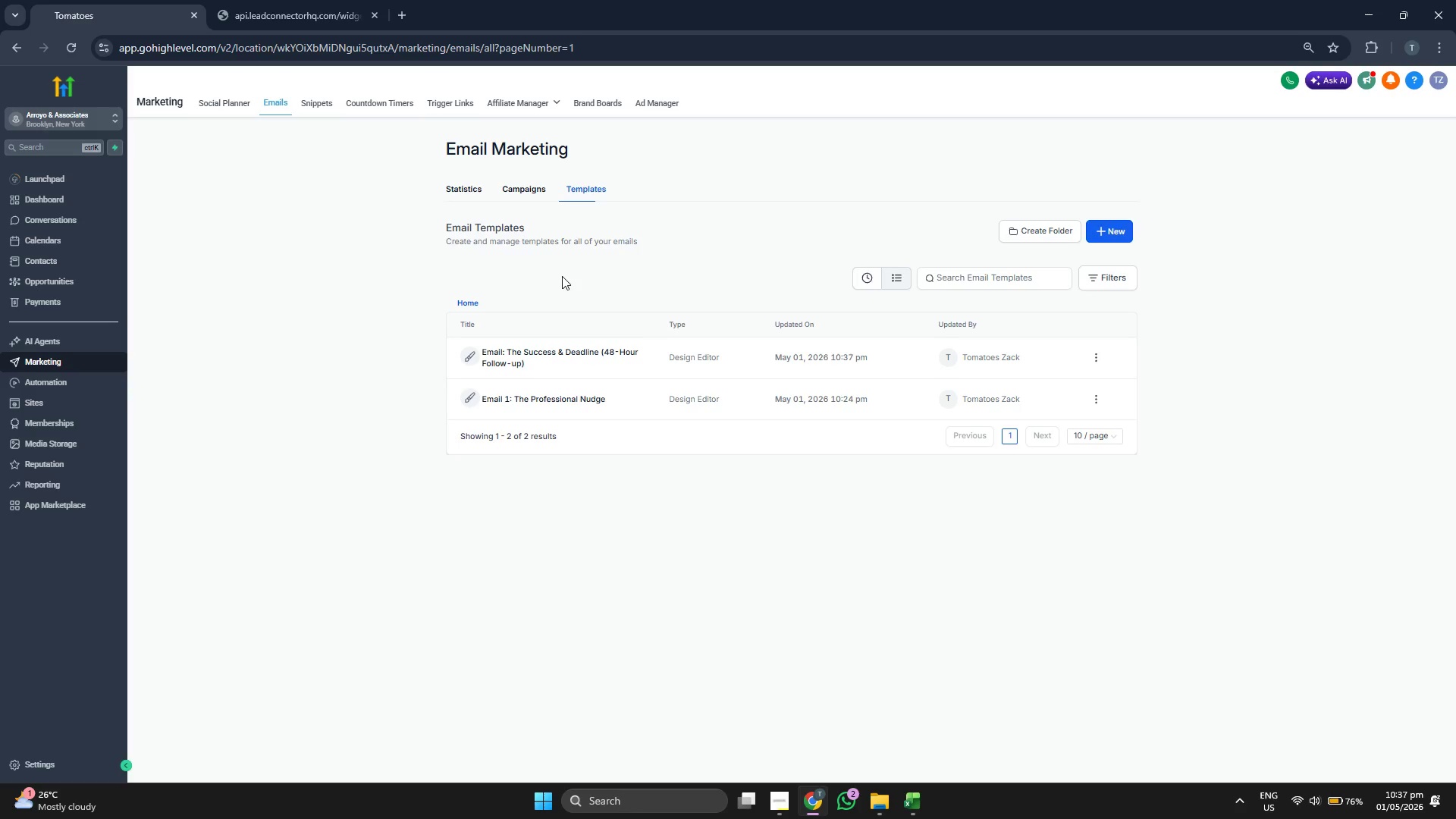 
wait(7.42)
 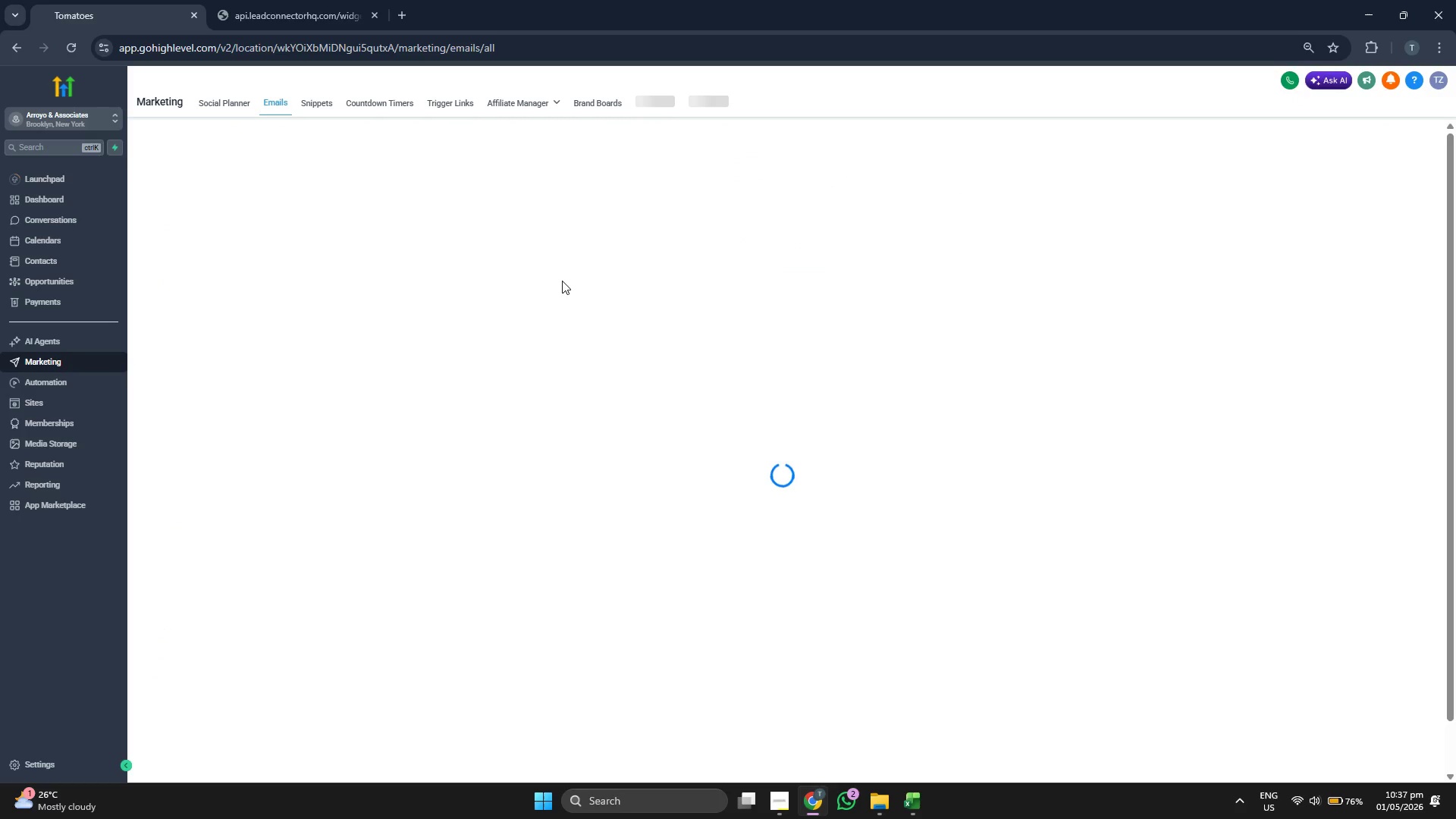 
left_click([554, 356])
 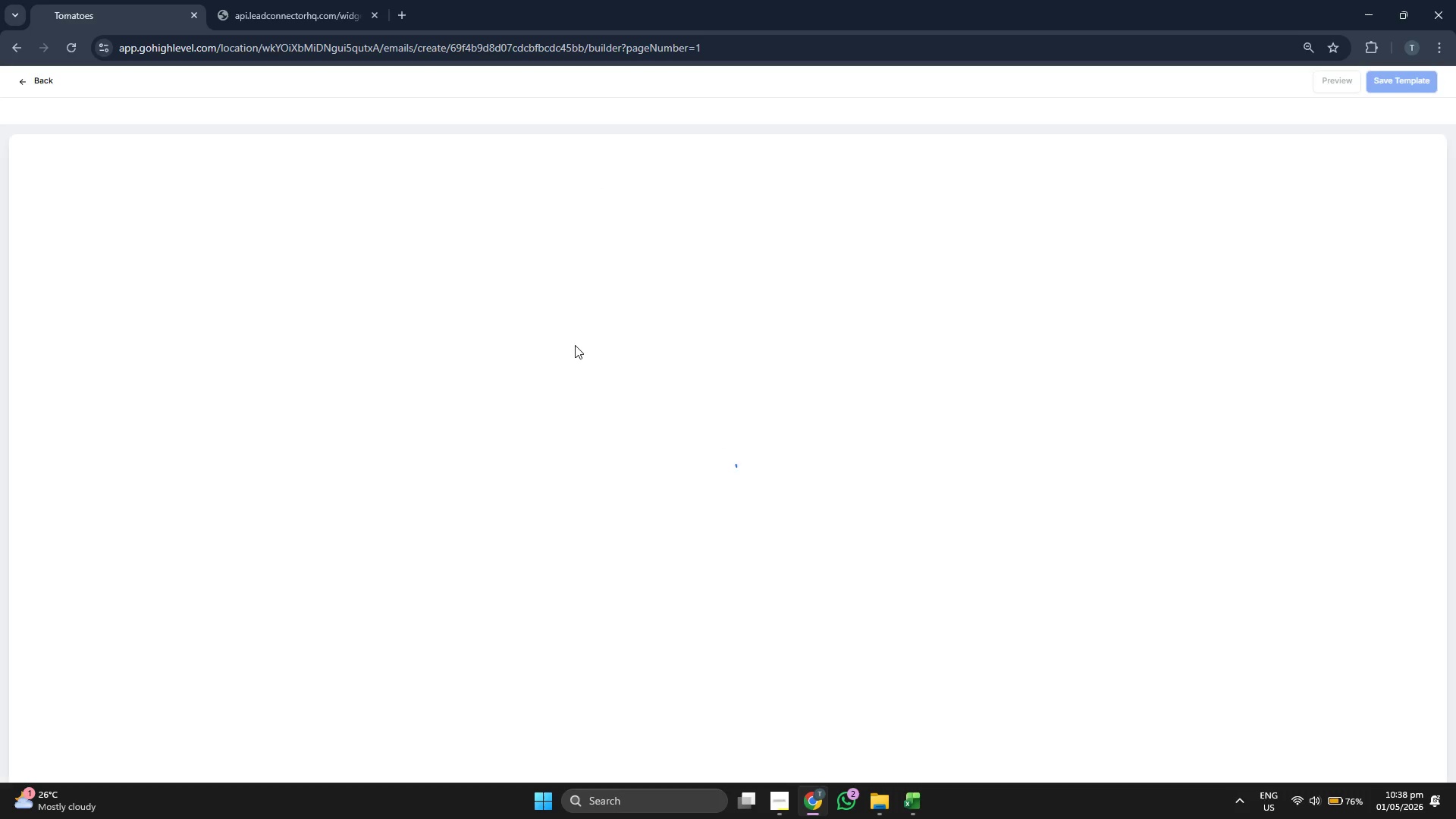 
wait(8.89)
 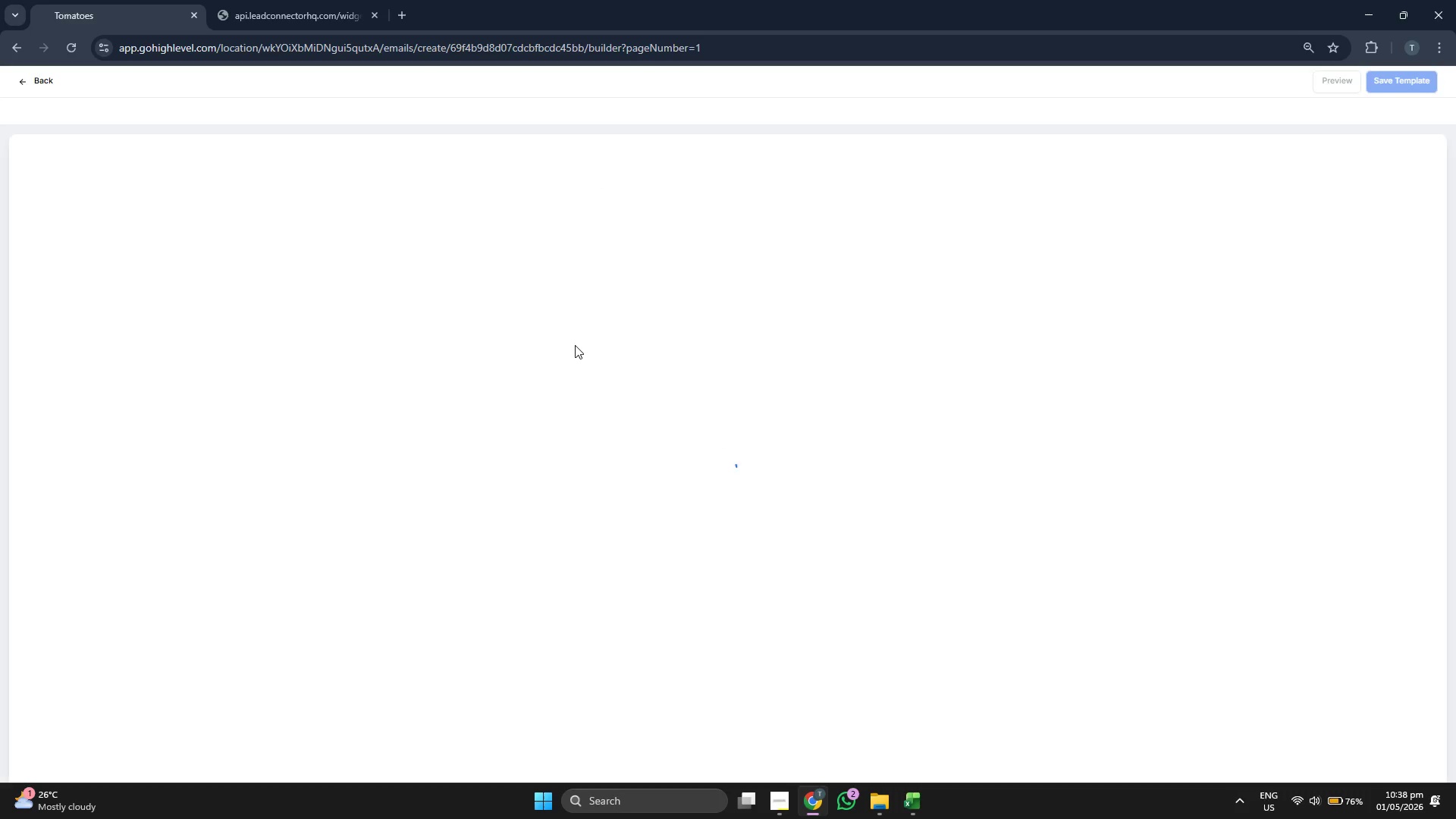 
left_click([799, 202])
 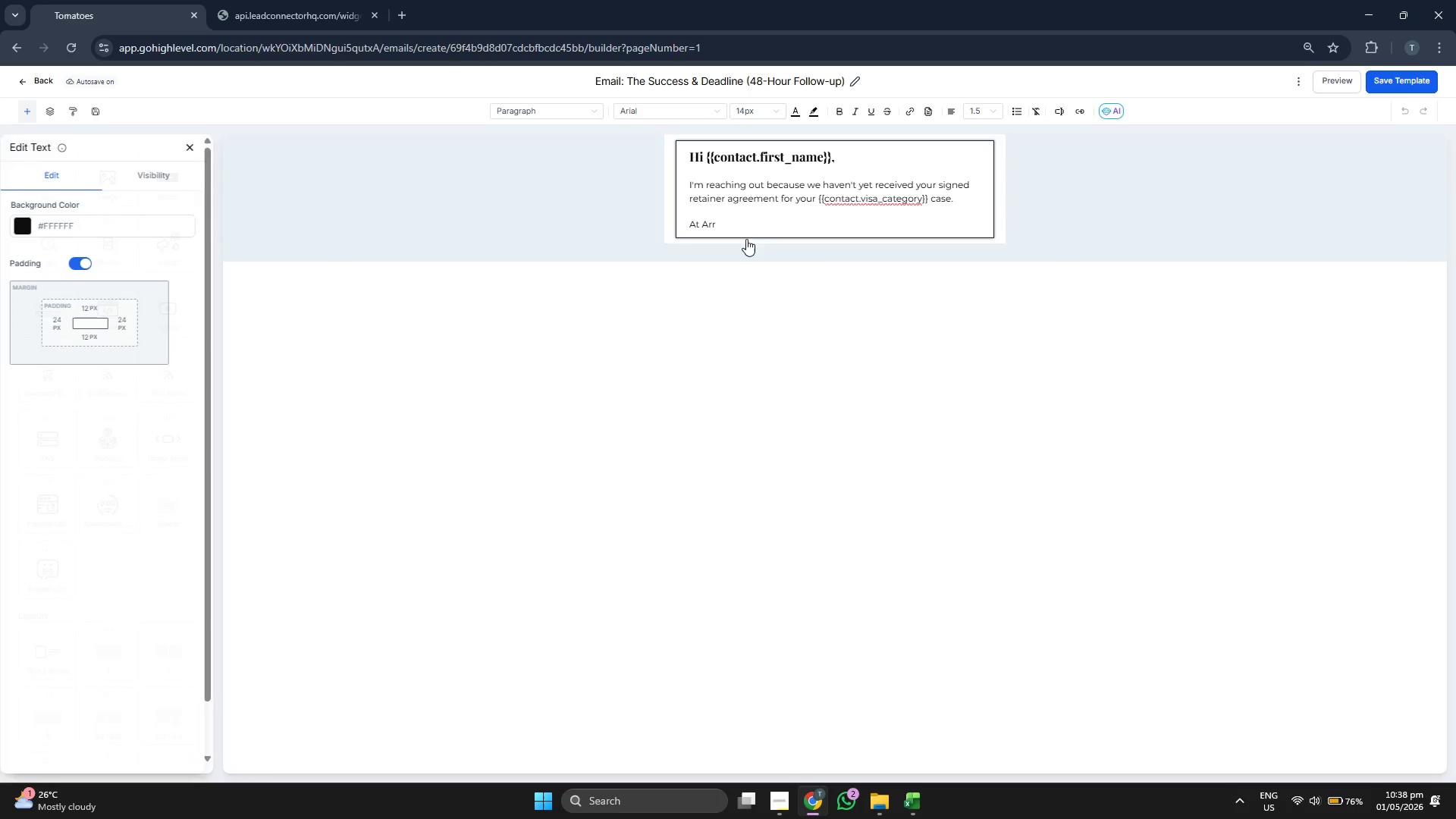 
left_click([764, 223])
 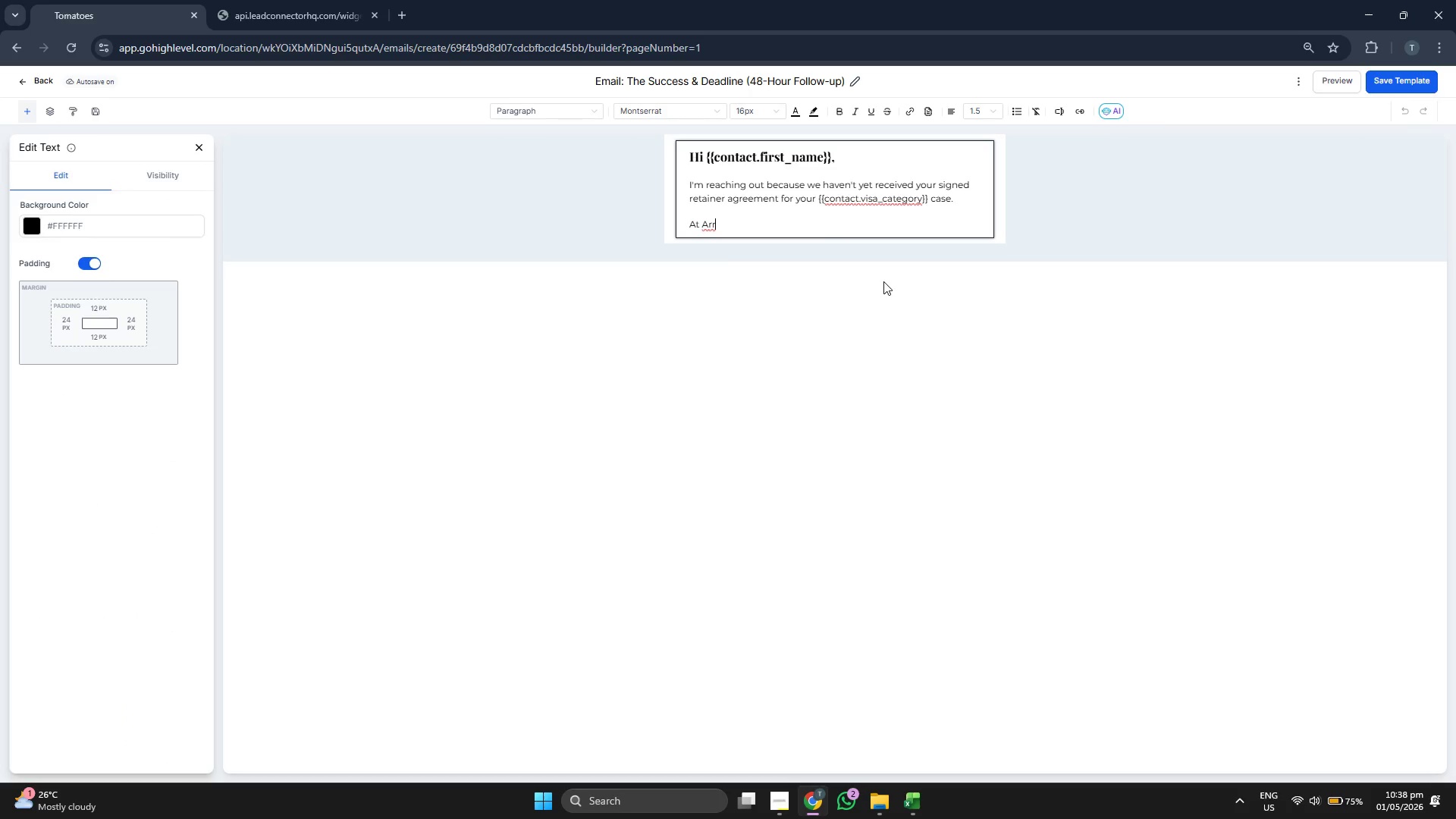 
type(oyo & Associates, we pridwe o)
key(Backspace)
key(Backspace)
key(Backspace)
key(Backspace)
type(e ourselves on a )
 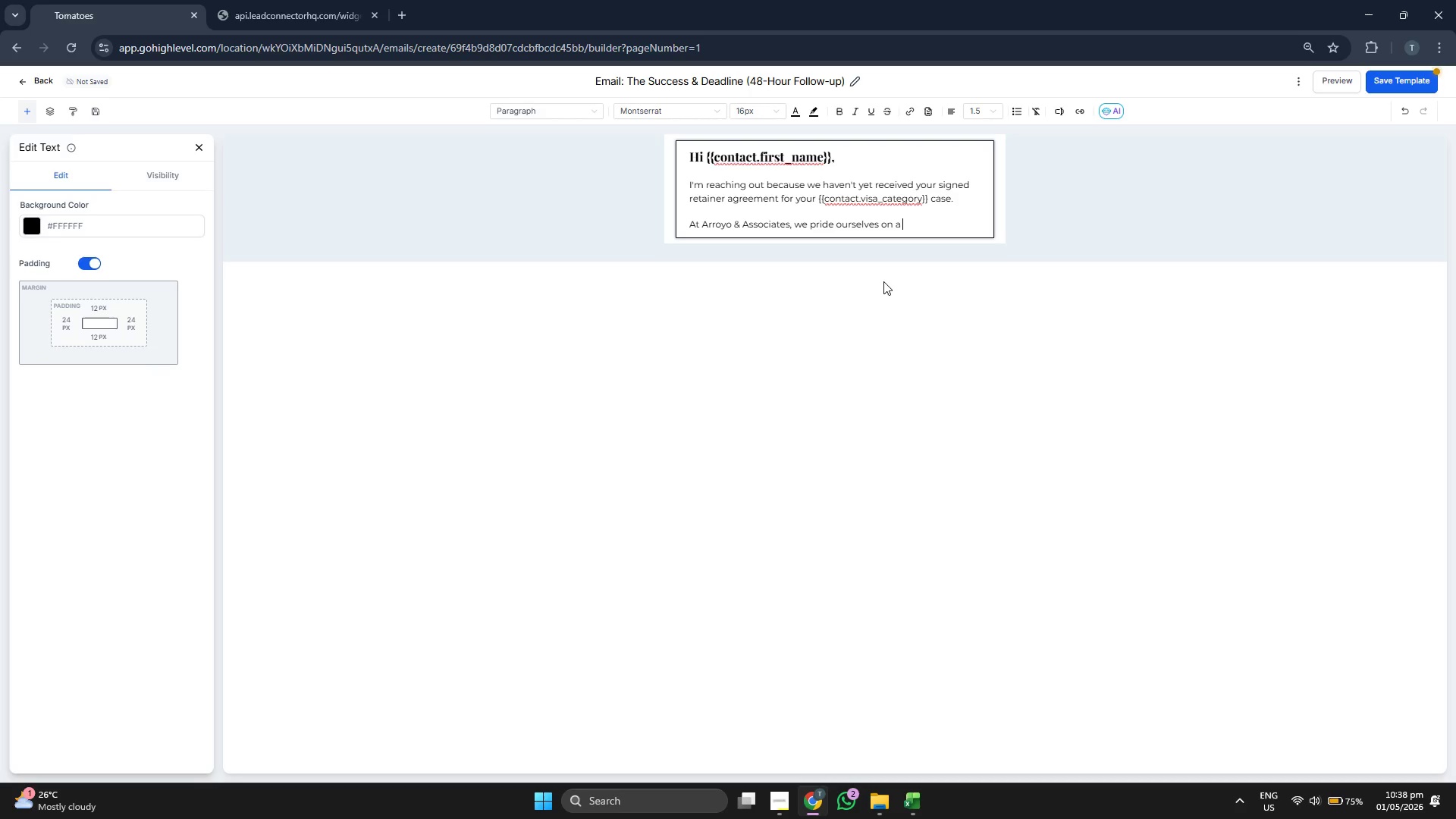 
left_click([839, 112])
 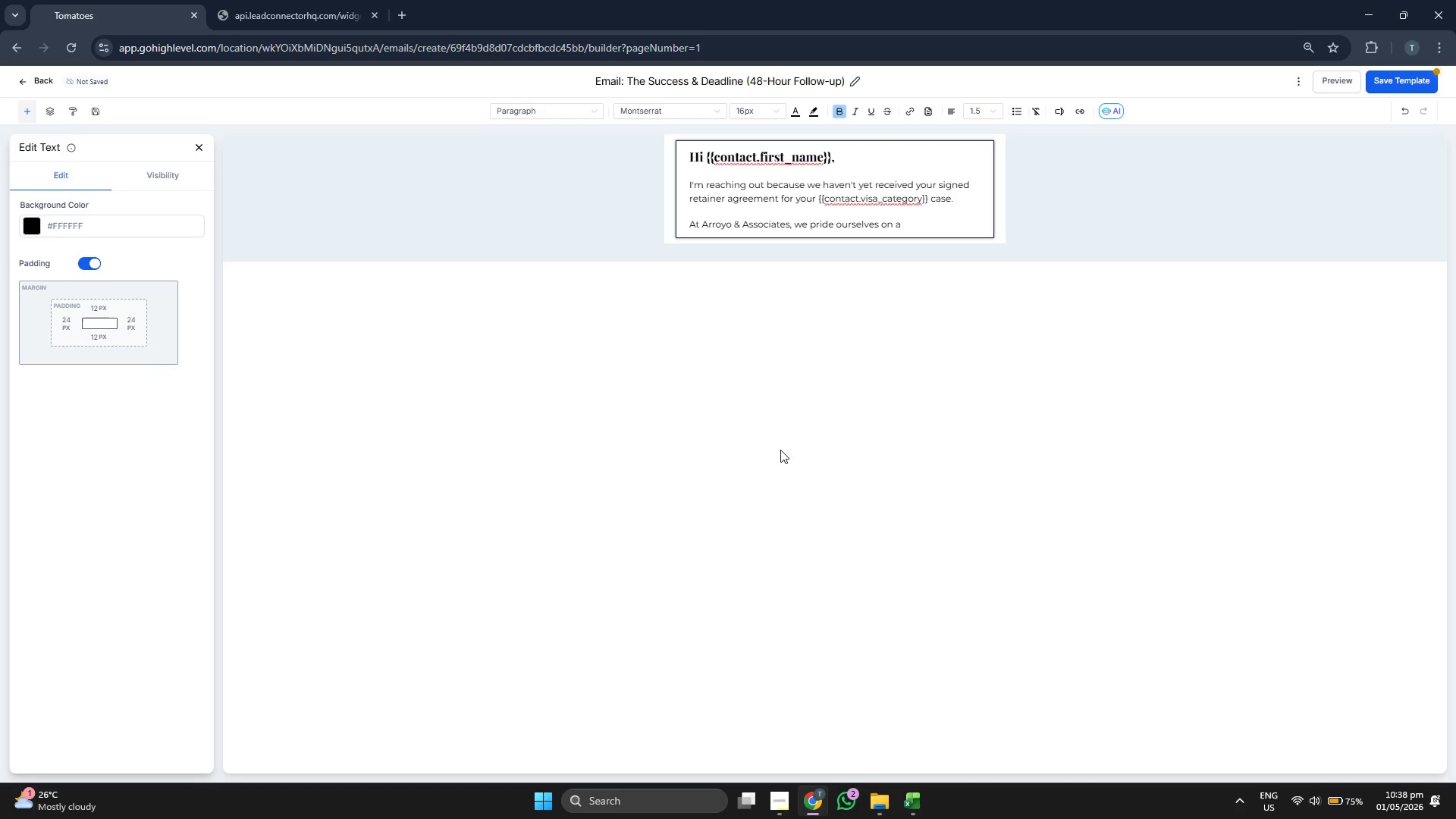 
type(98% )
 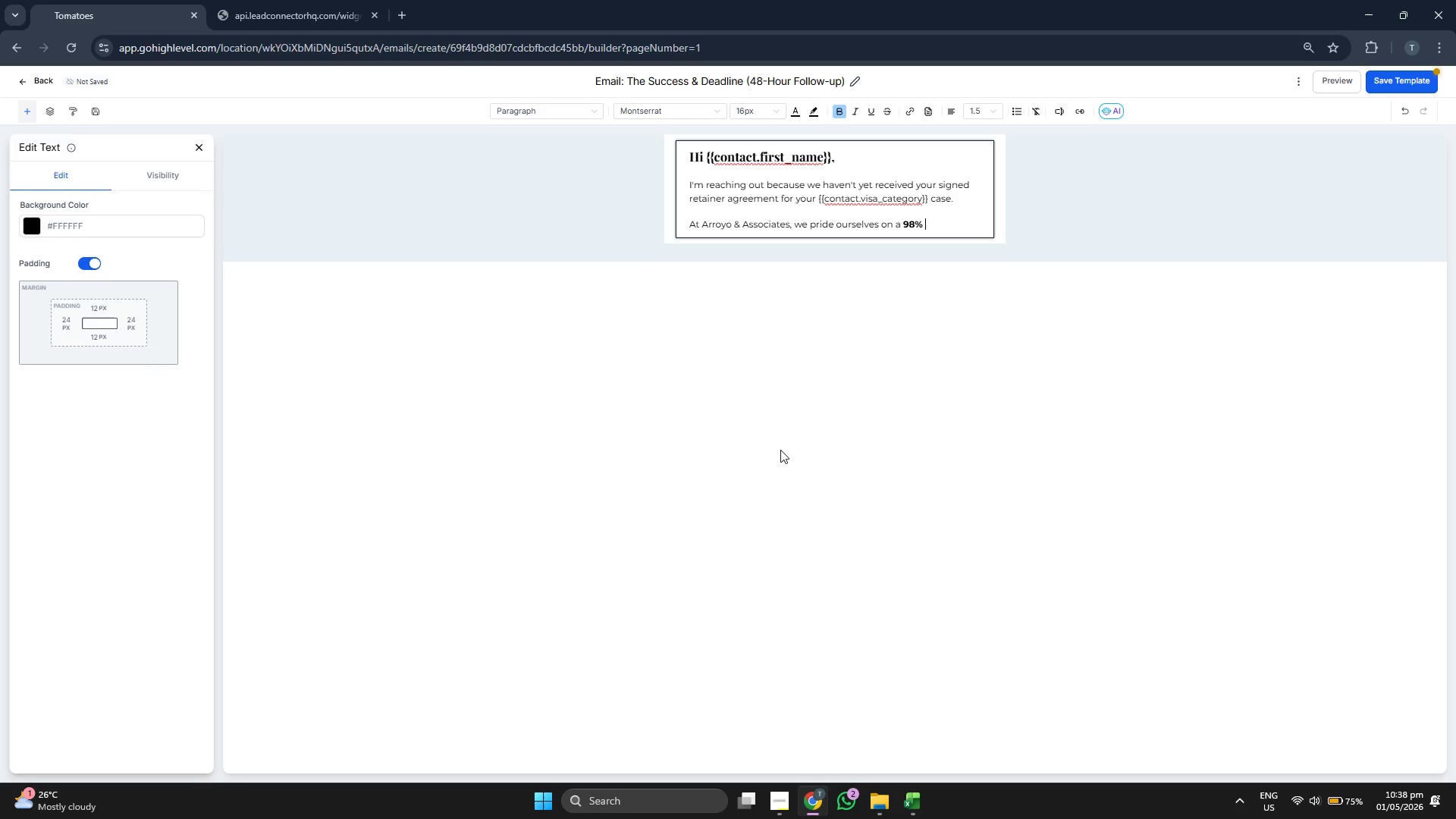 
type(success rate )
 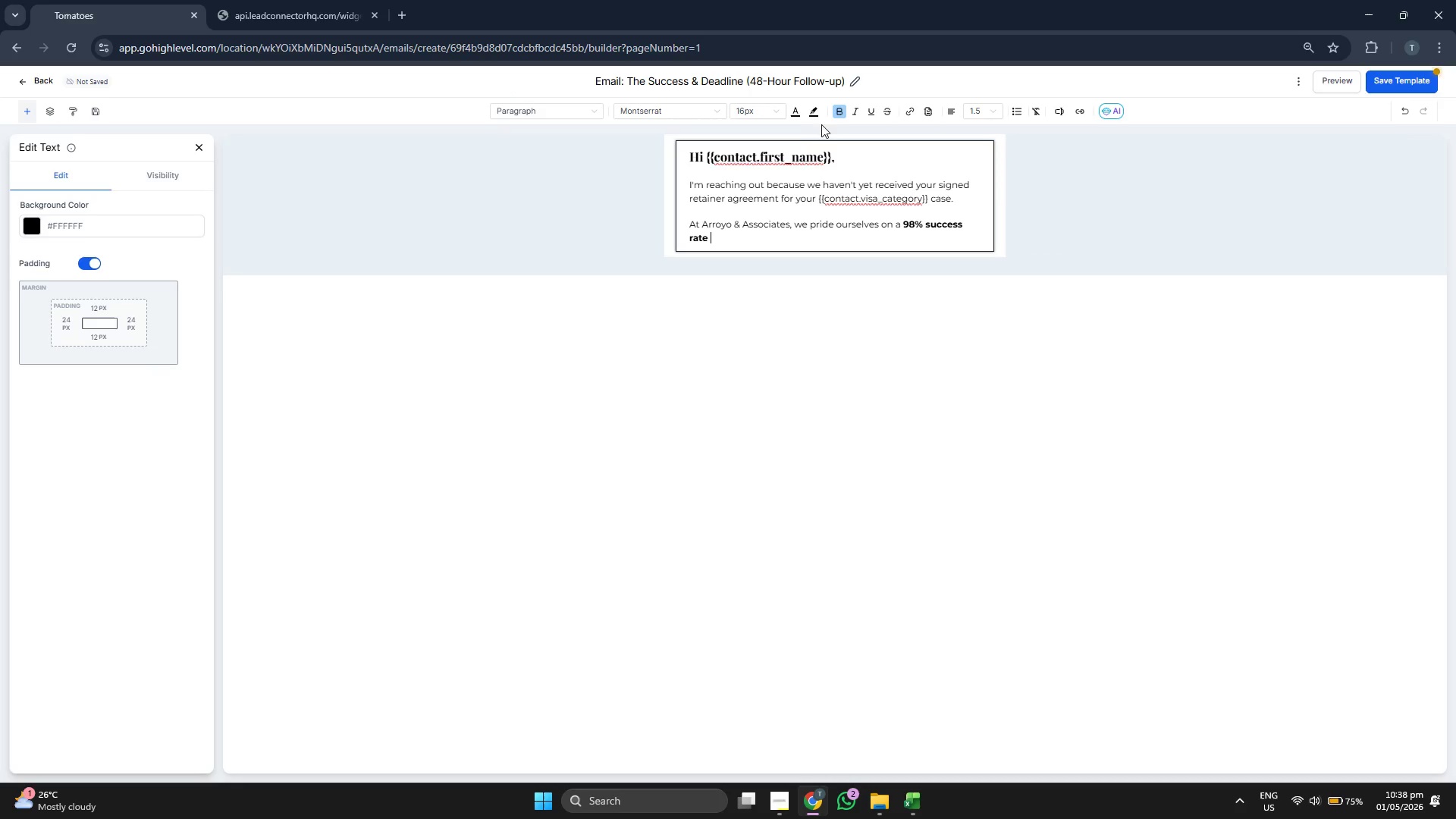 
left_click([838, 110])
 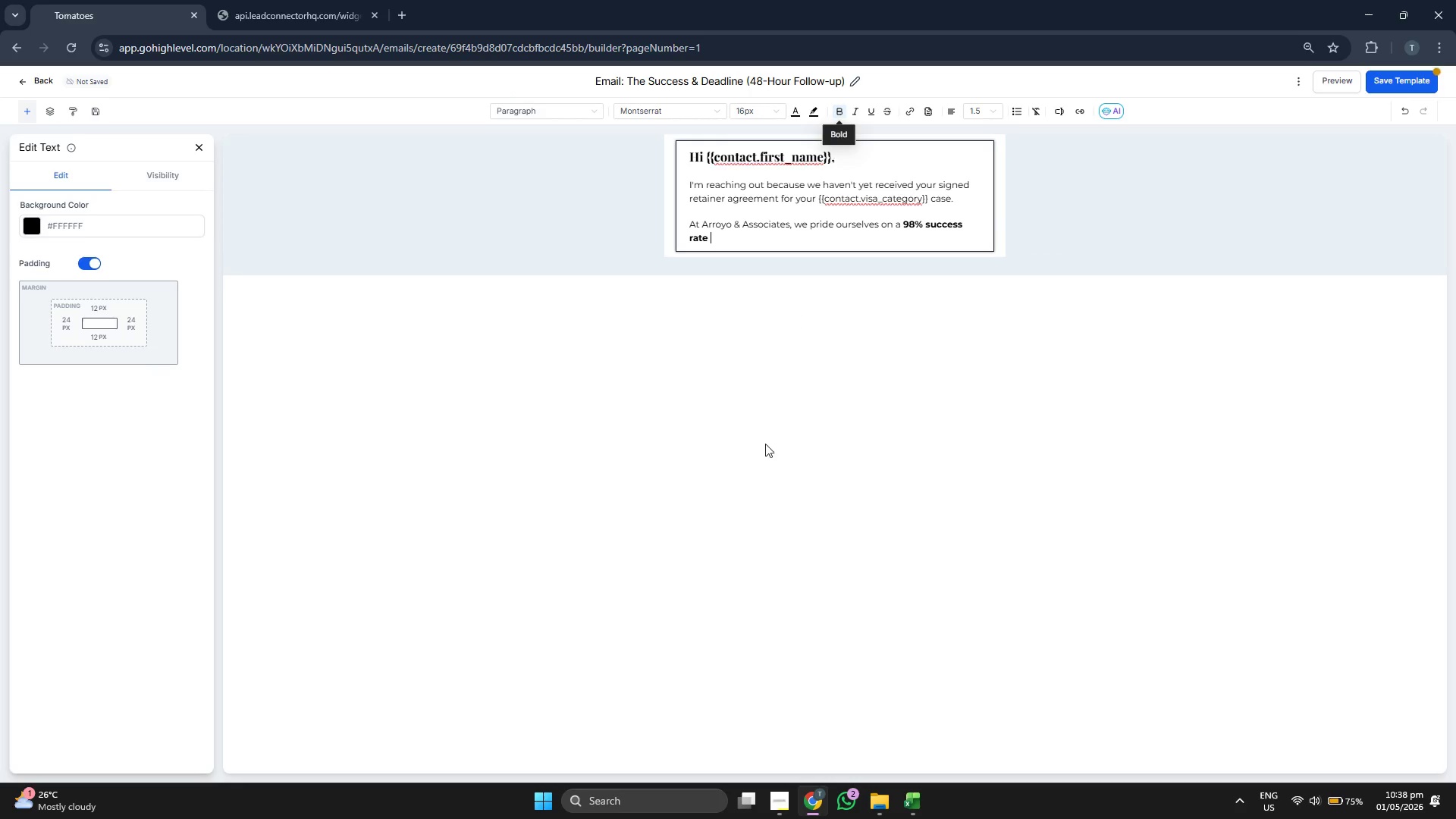 
type(f)
key(Backspace)
type(for employment-based visas. However)
 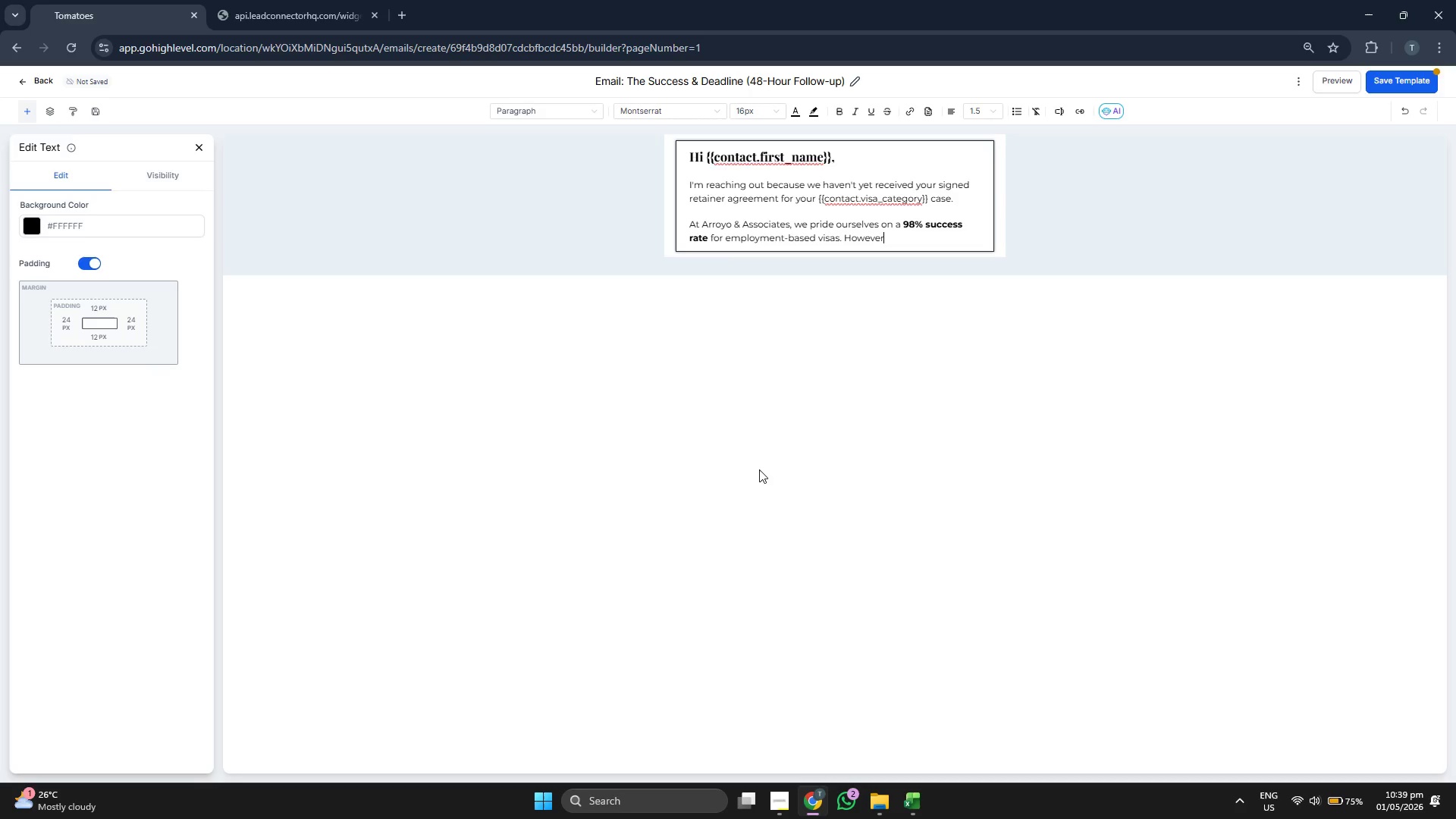 
type(, success in immigration law )
 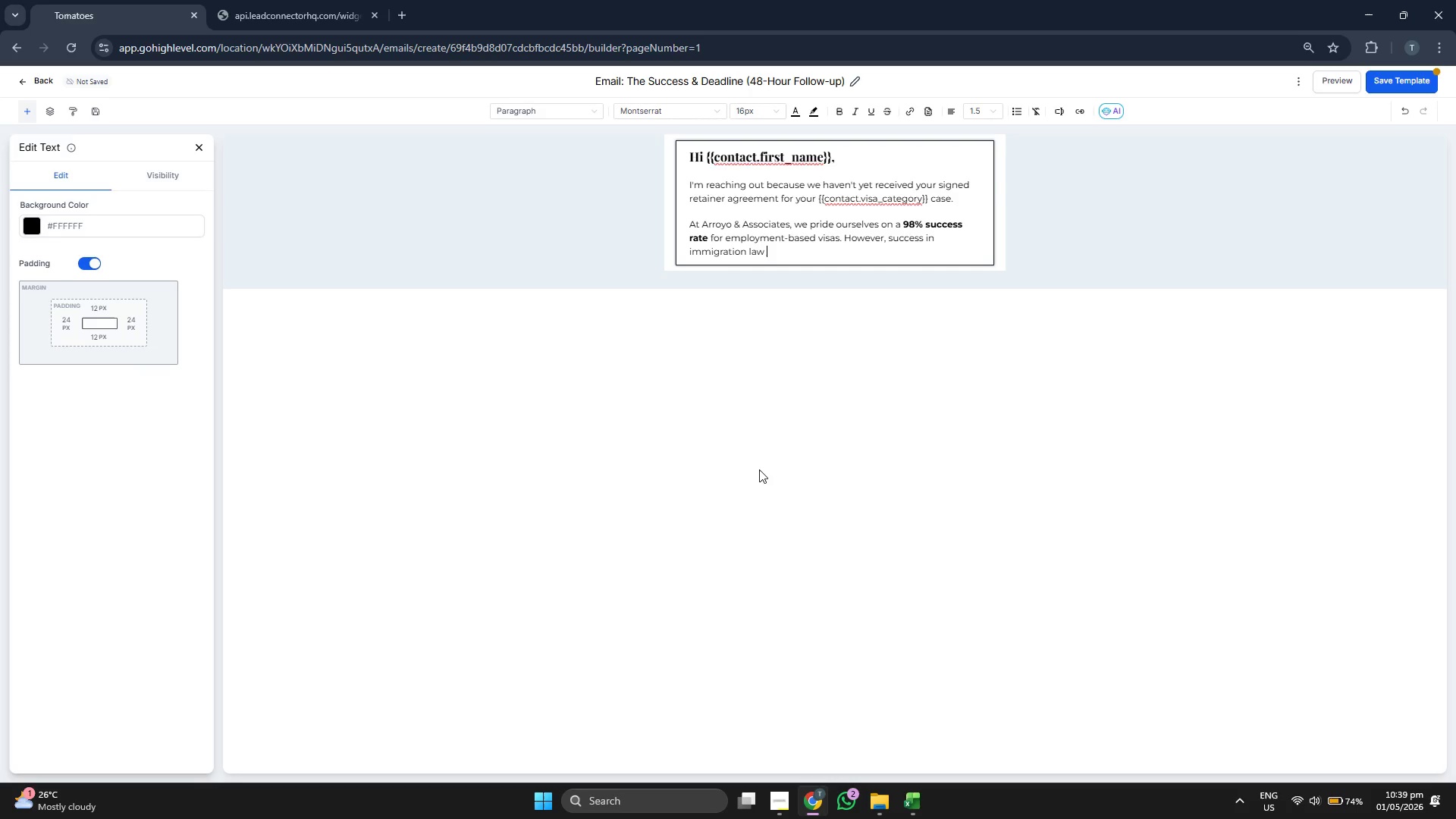 
key(Backspace)
type( )
key(Backspace)
type( )
key(Backspace)
type( )
key(Backspace)
type( )
key(Backspace)
type( is of ten )
 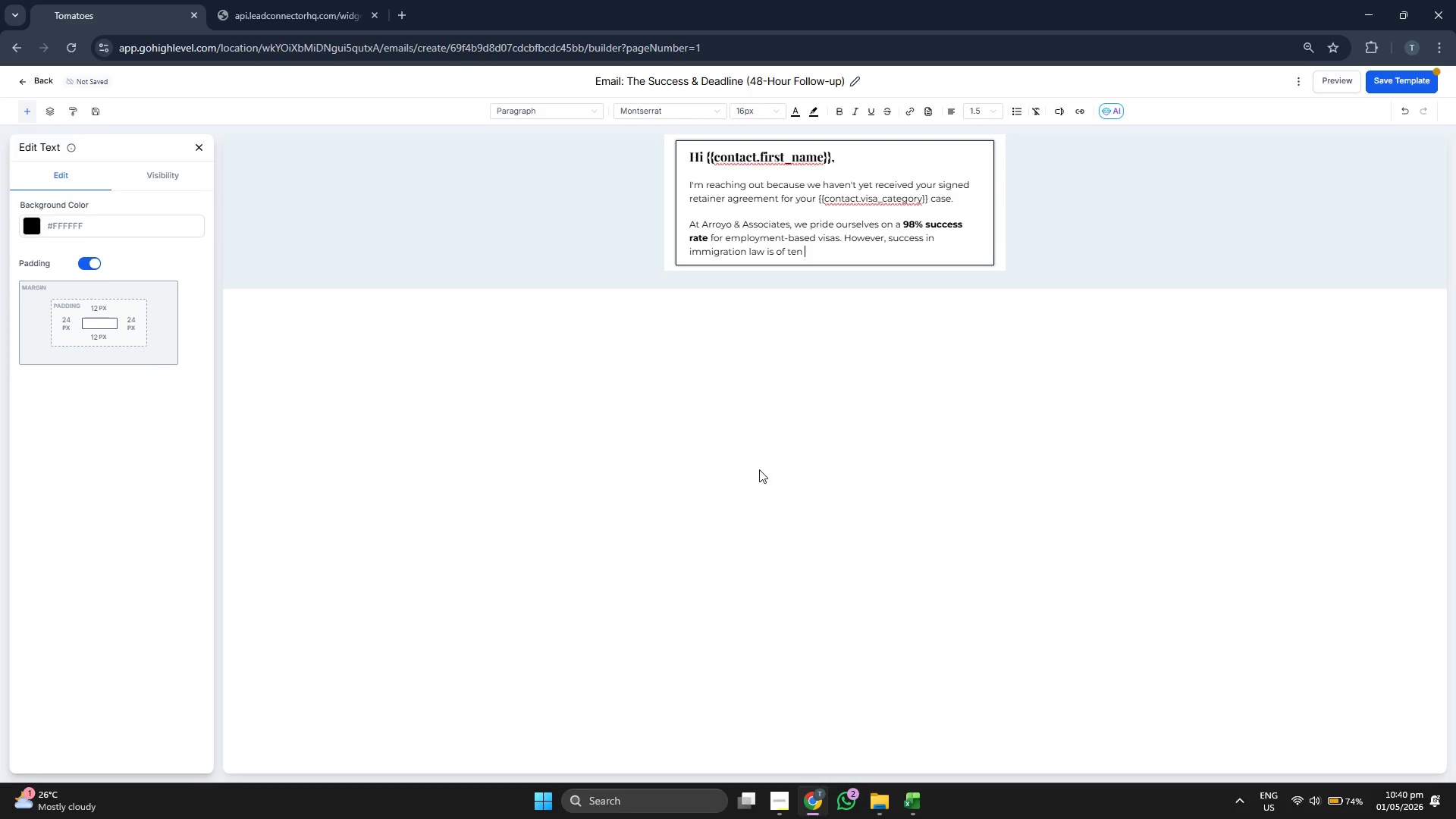 
key(ArrowLeft)
 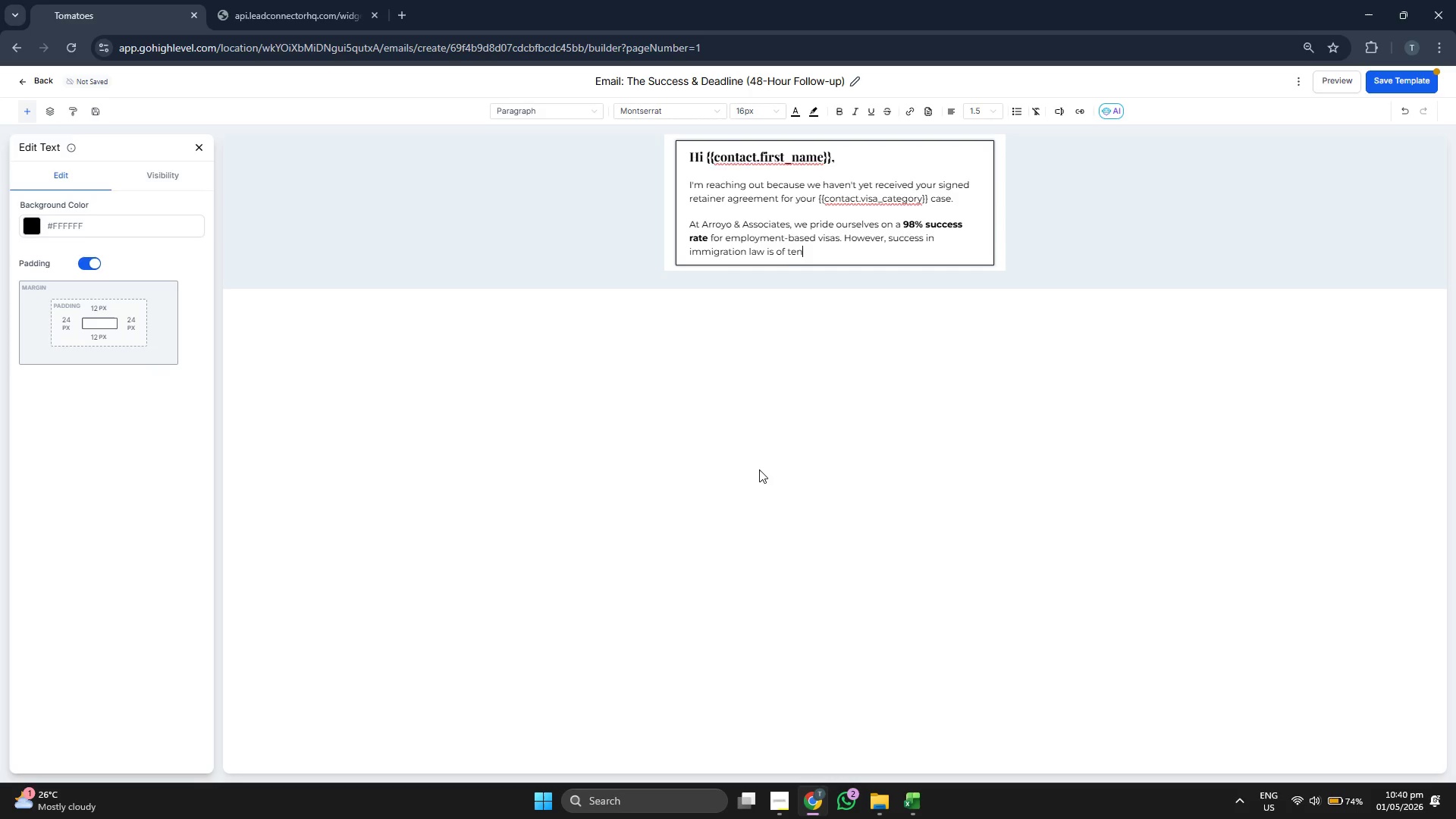 
key(ArrowLeft)
 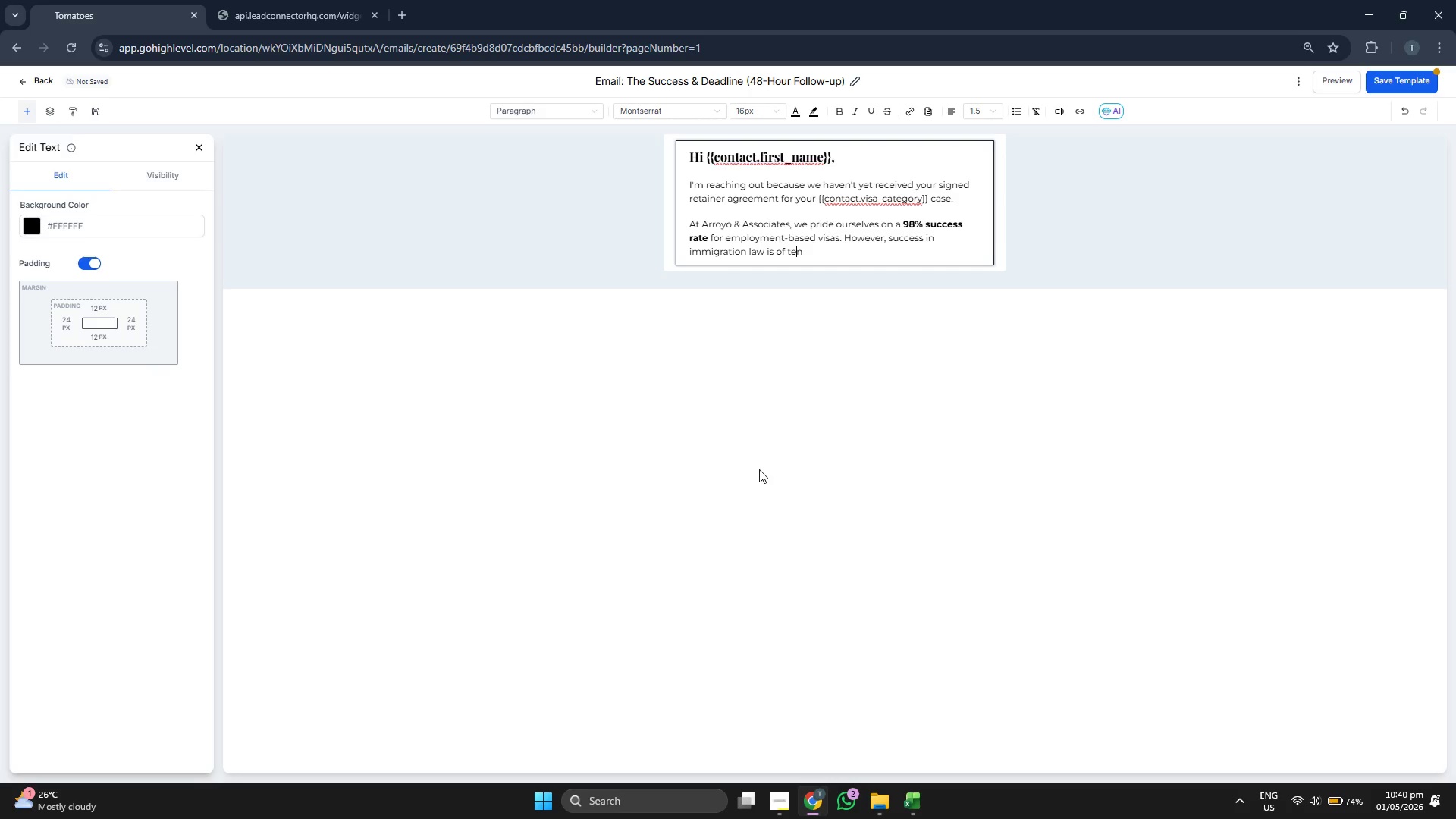 
key(ArrowLeft)
 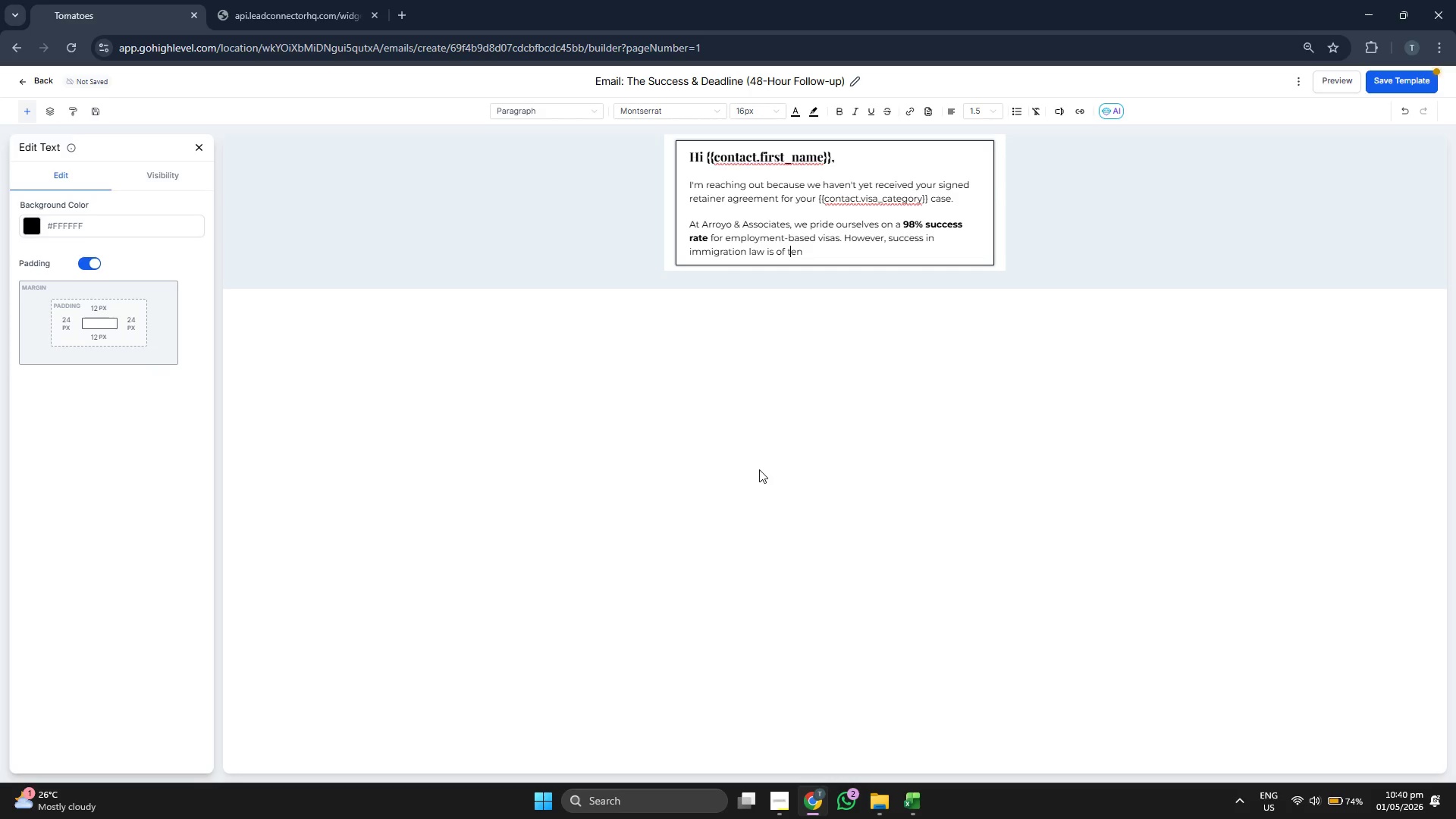 
key(ArrowLeft)
 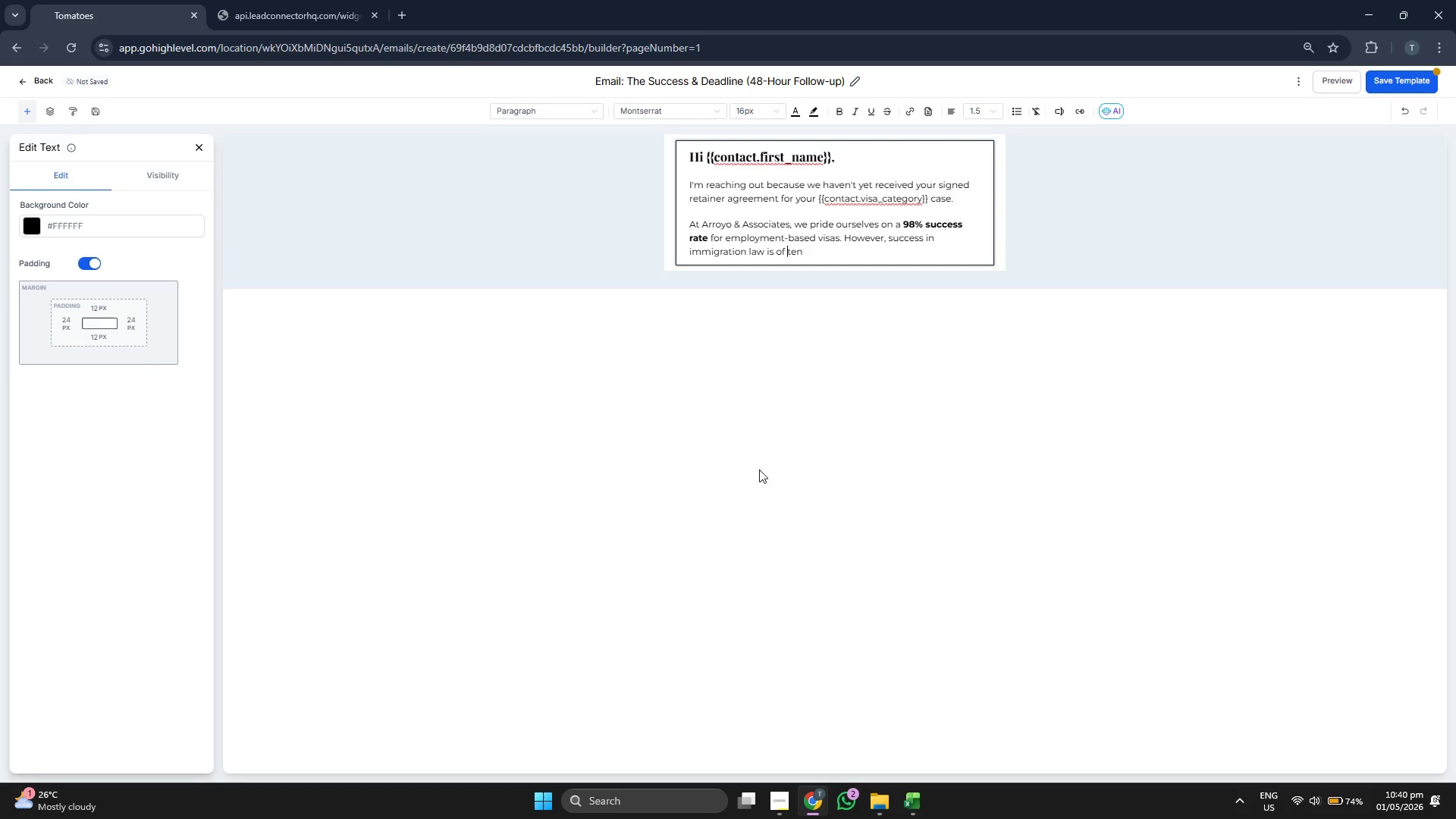 
key(Backspace)
 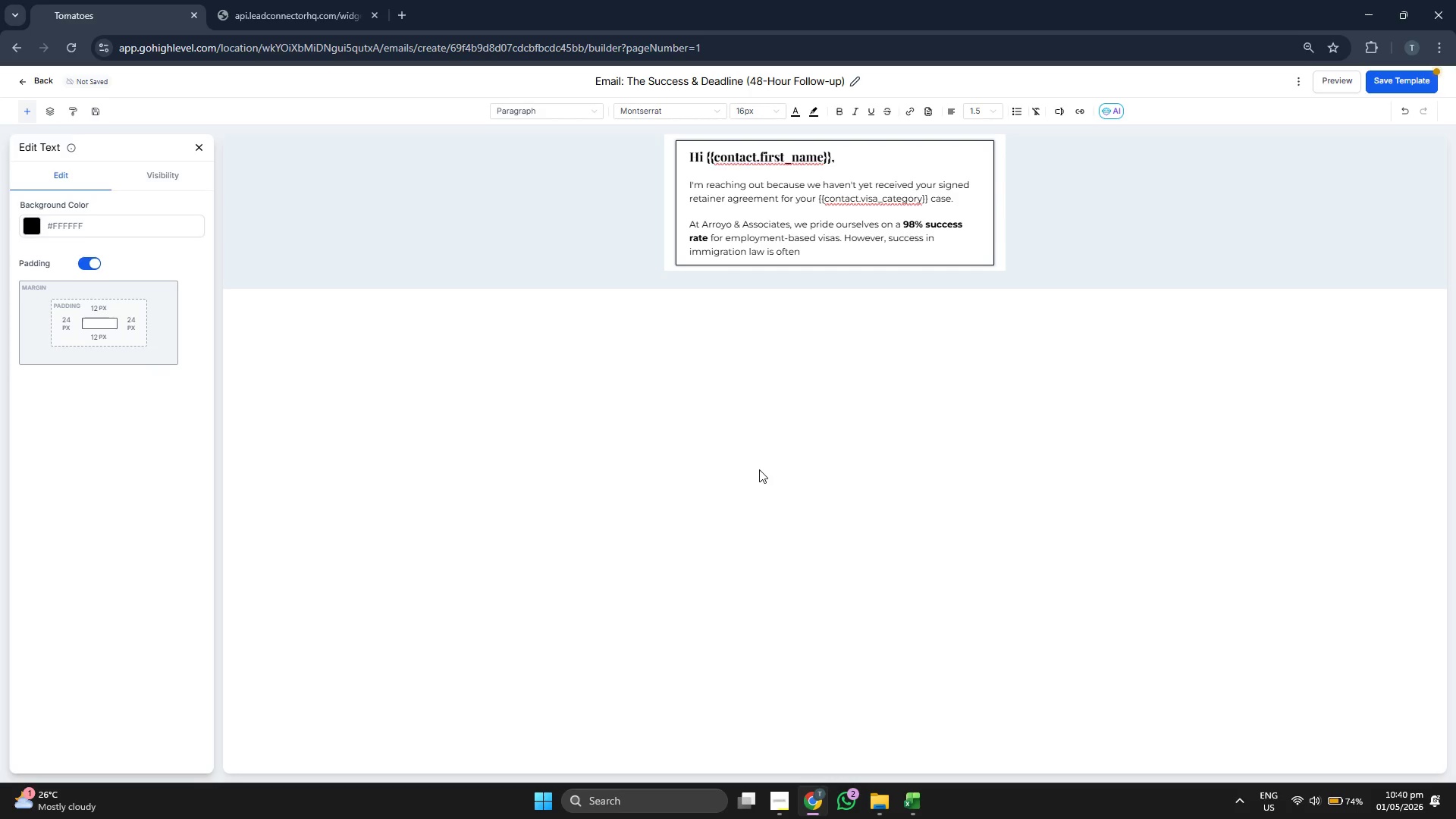 
key(ArrowRight)
 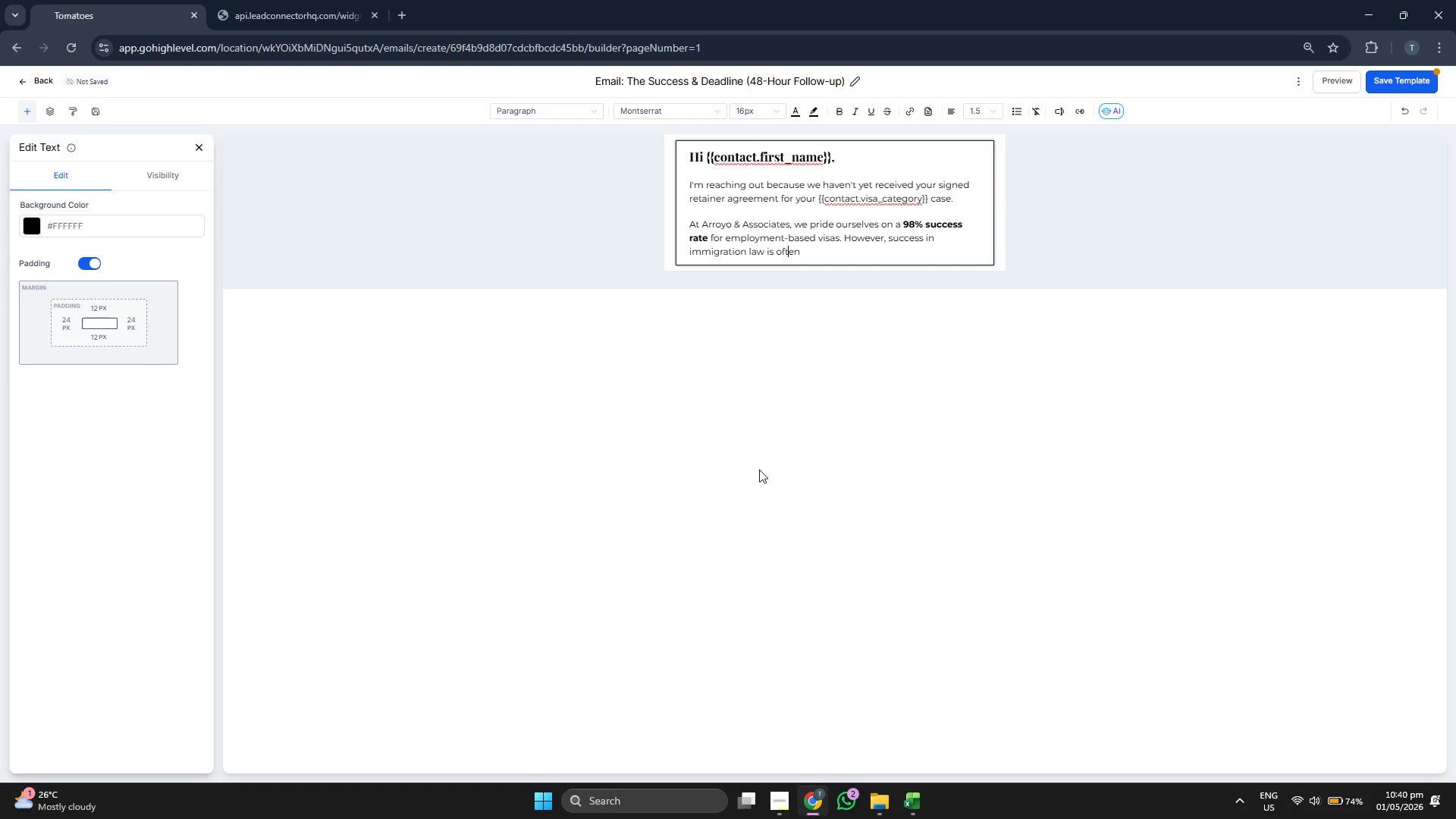 
key(ArrowRight)
 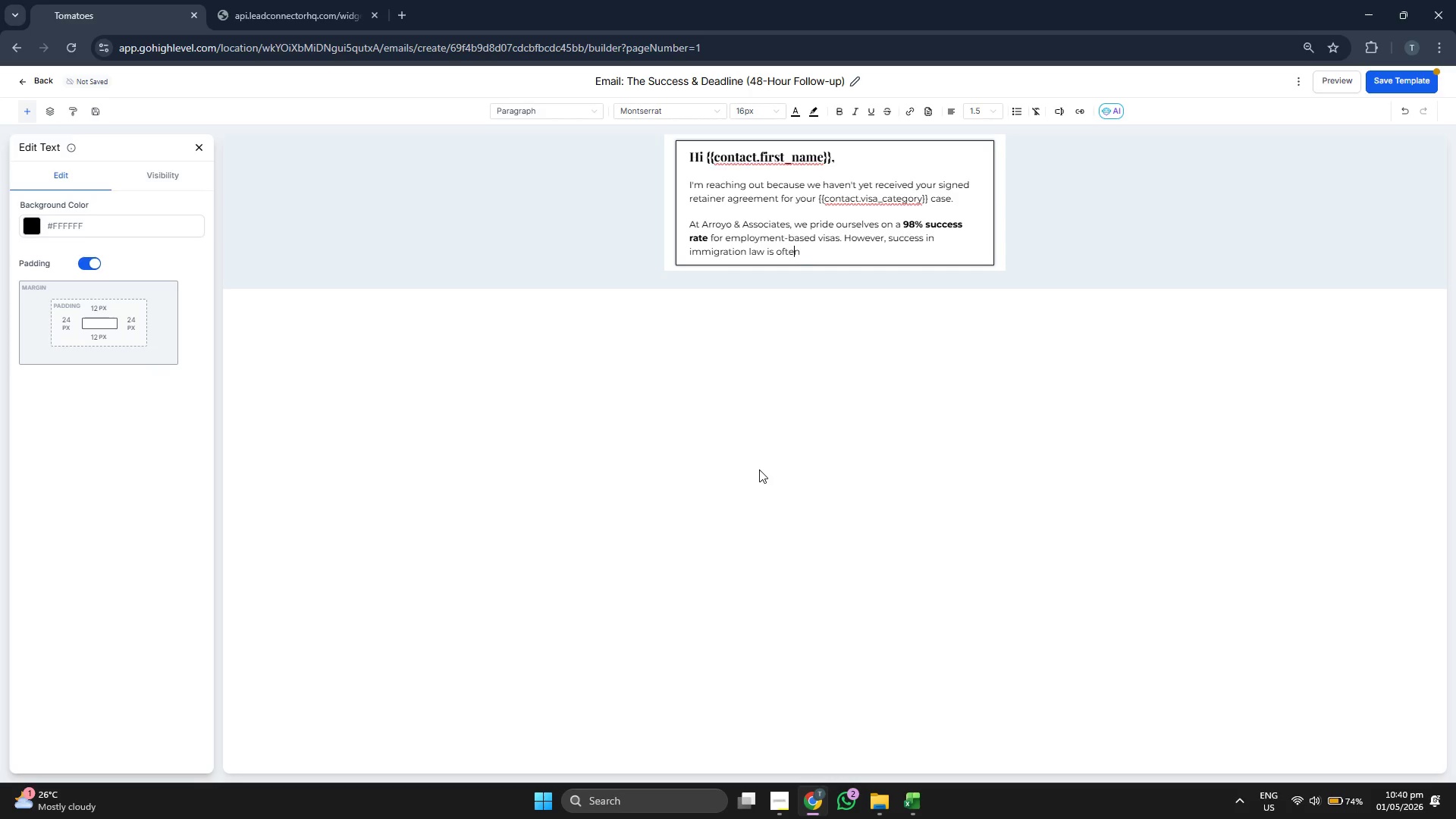 
key(ArrowRight)
 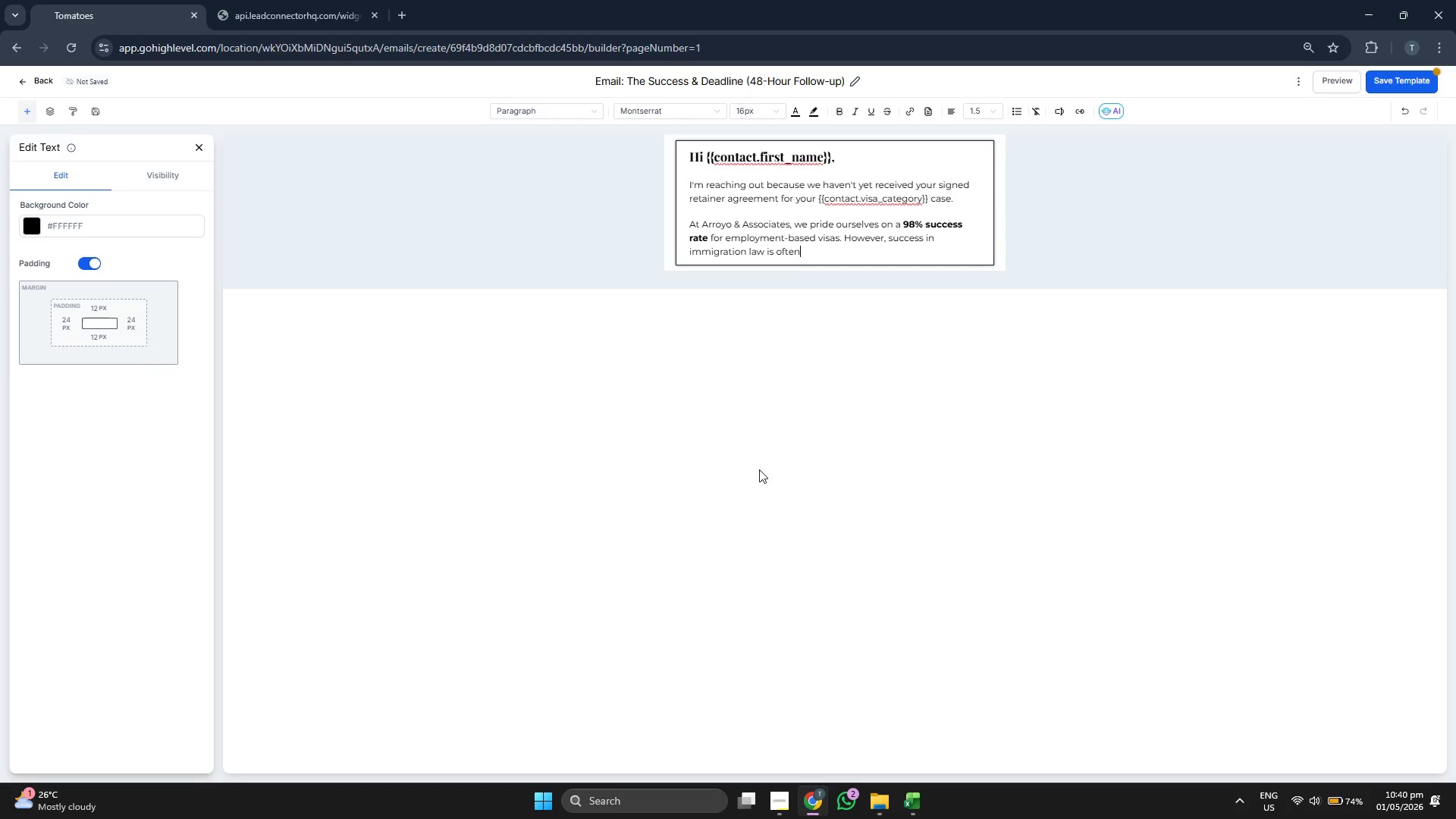 
key(ArrowRight)
 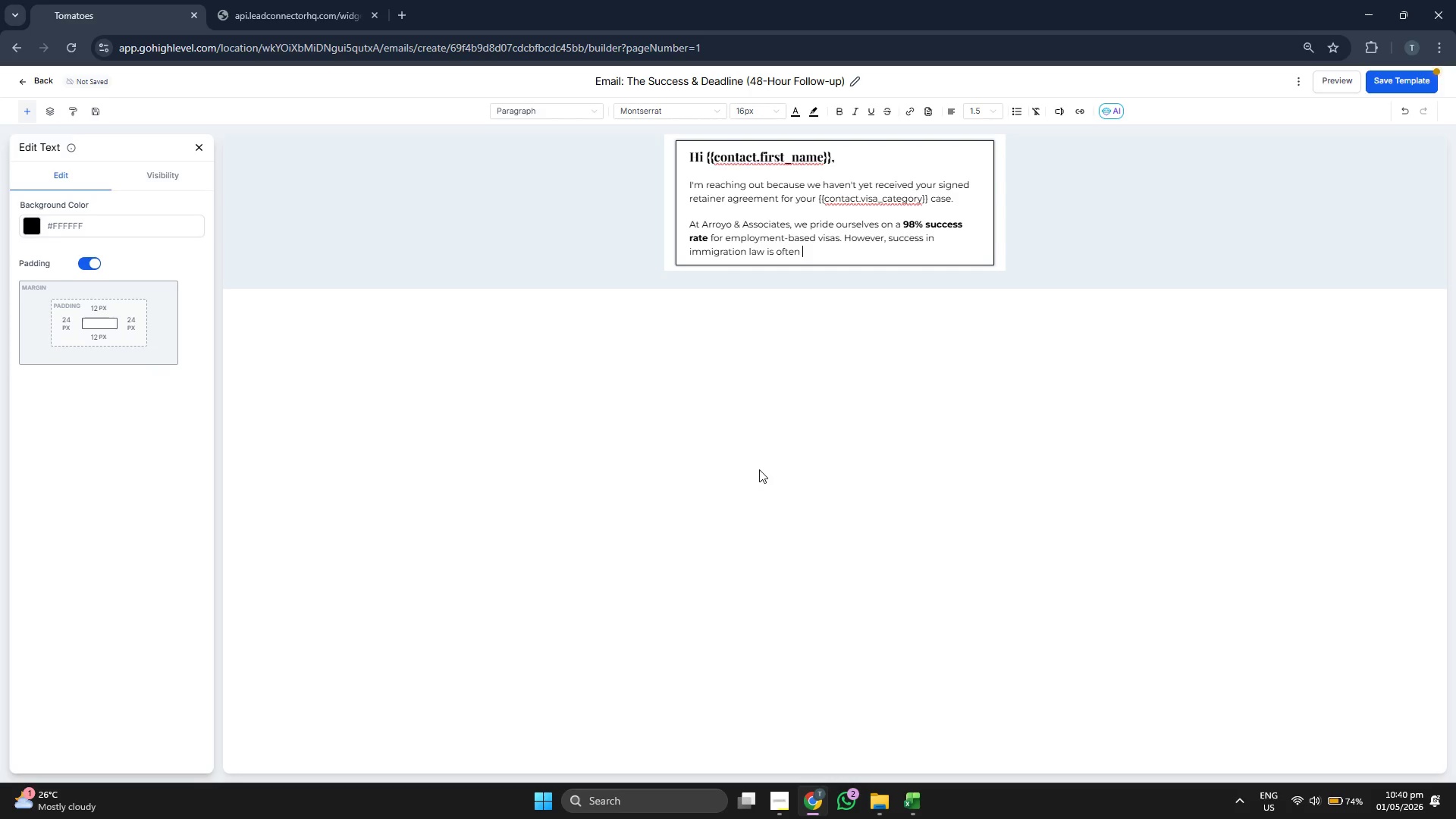 
type(a matter of timing. With your cure)
key(Backspace)
type(rent status/deadlines approaching, every day of delay )
key(Backspace)
type( increases the risk of pr)
 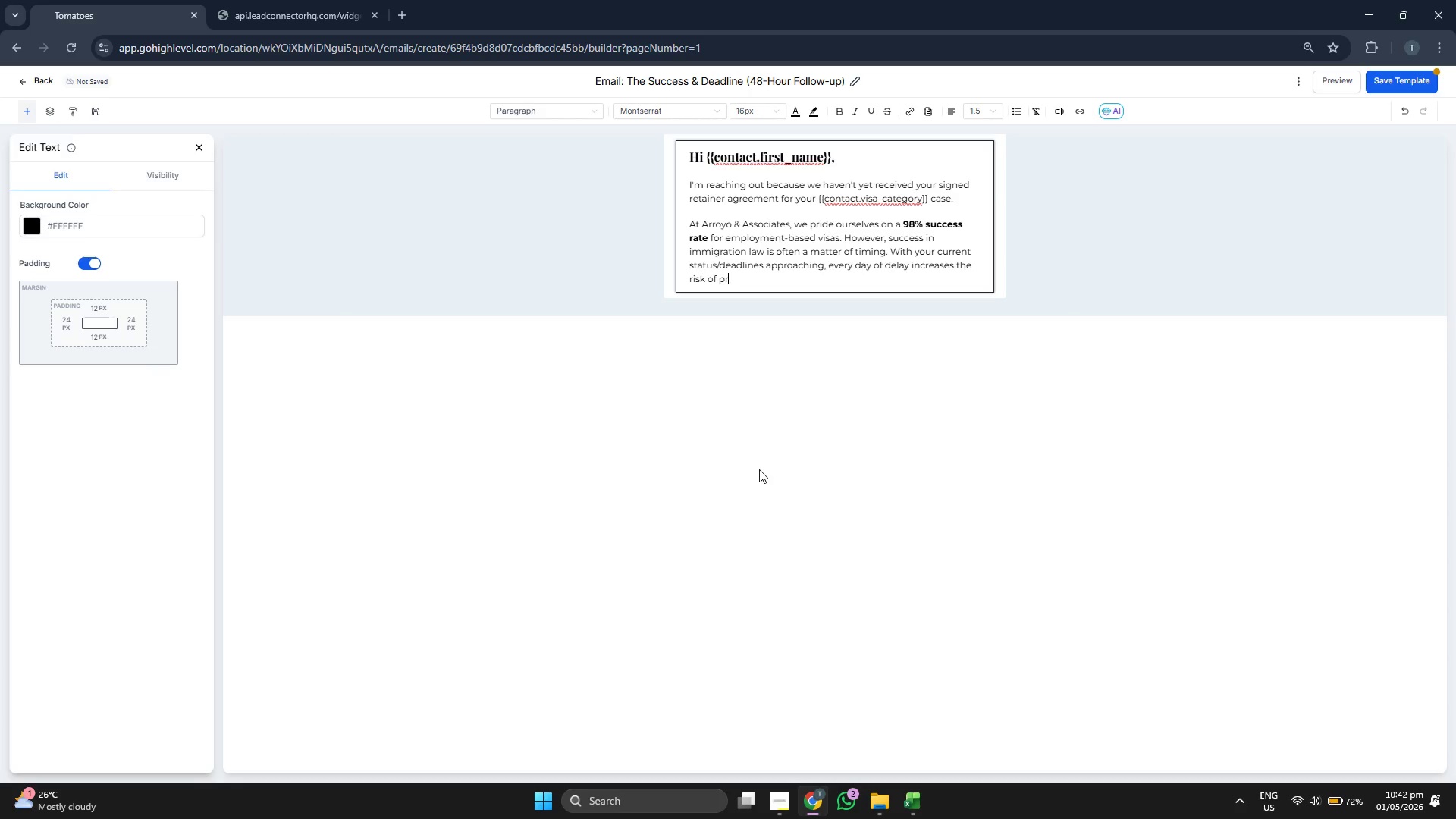 
type(ocessing backlogs.)
 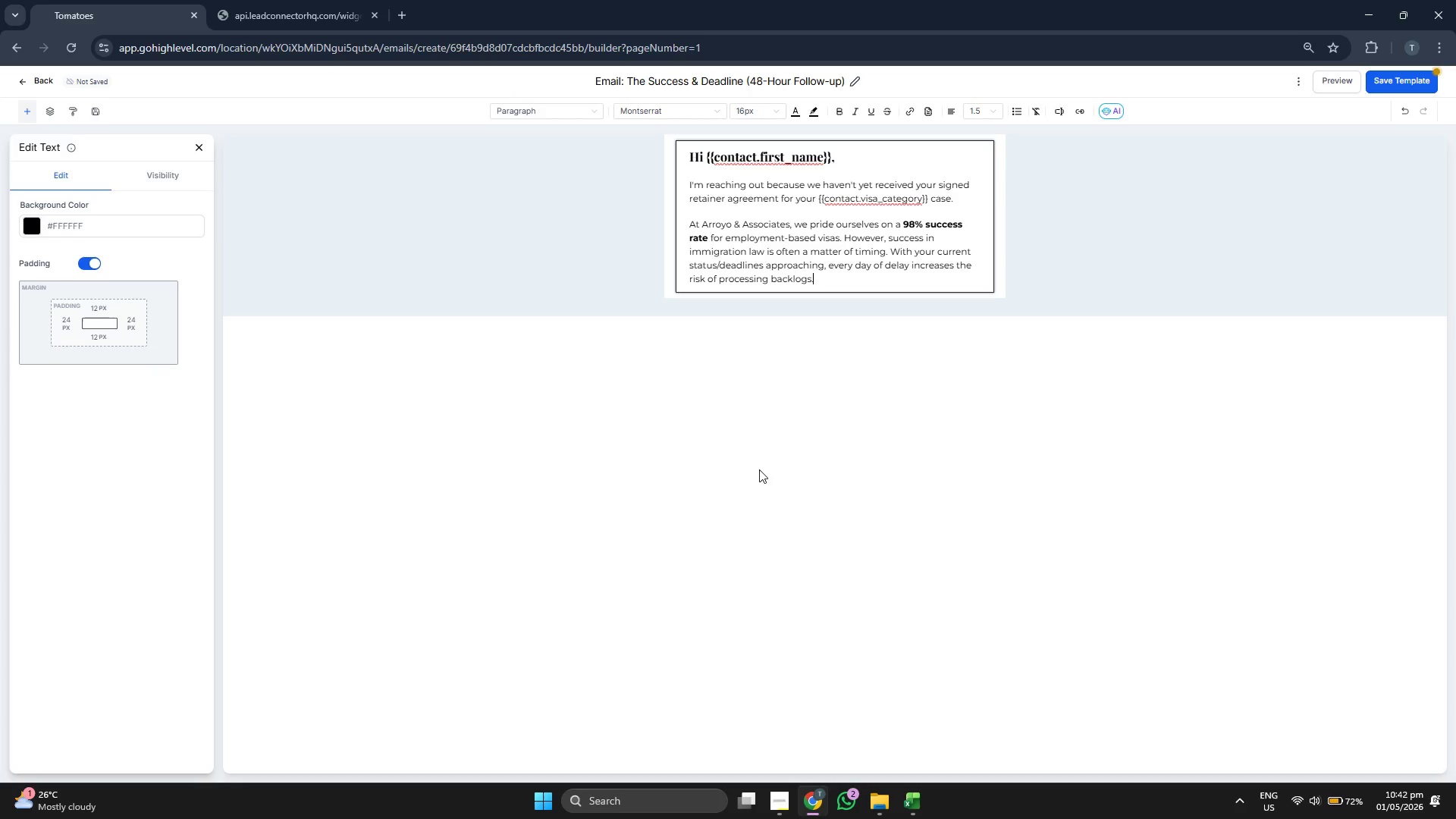 
key(Enter)
 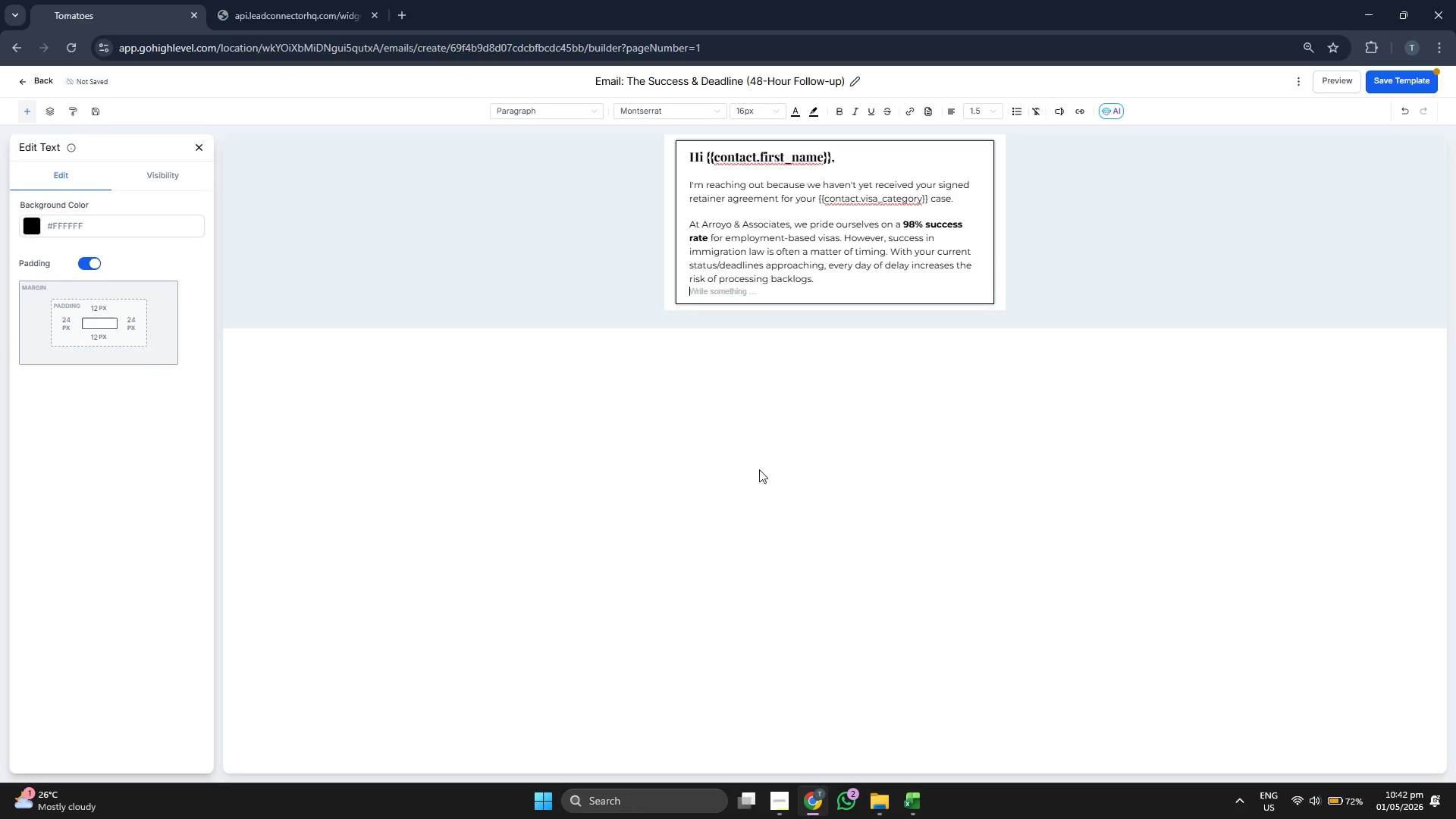 
key(Enter)
 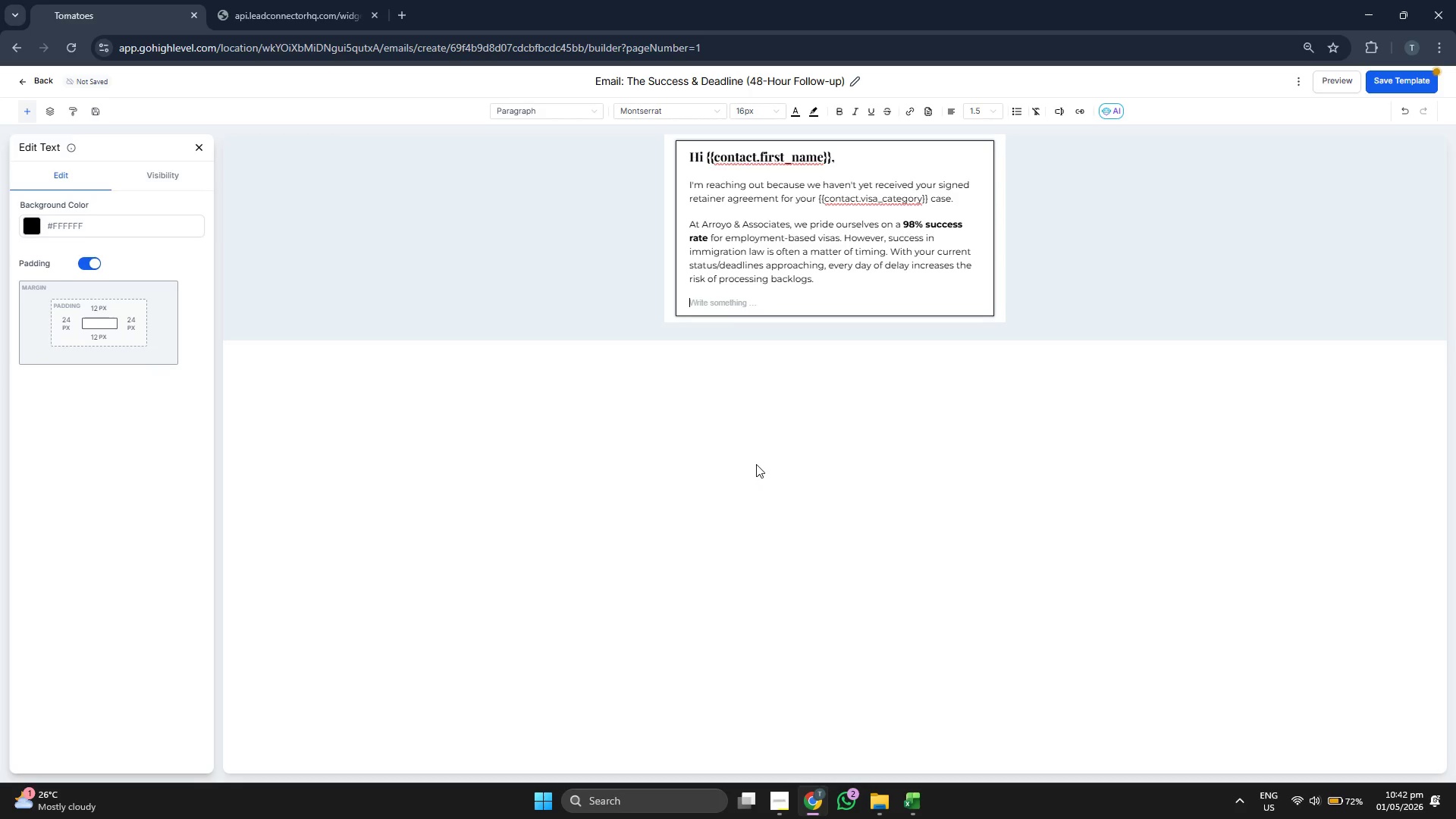 
left_click([836, 105])
 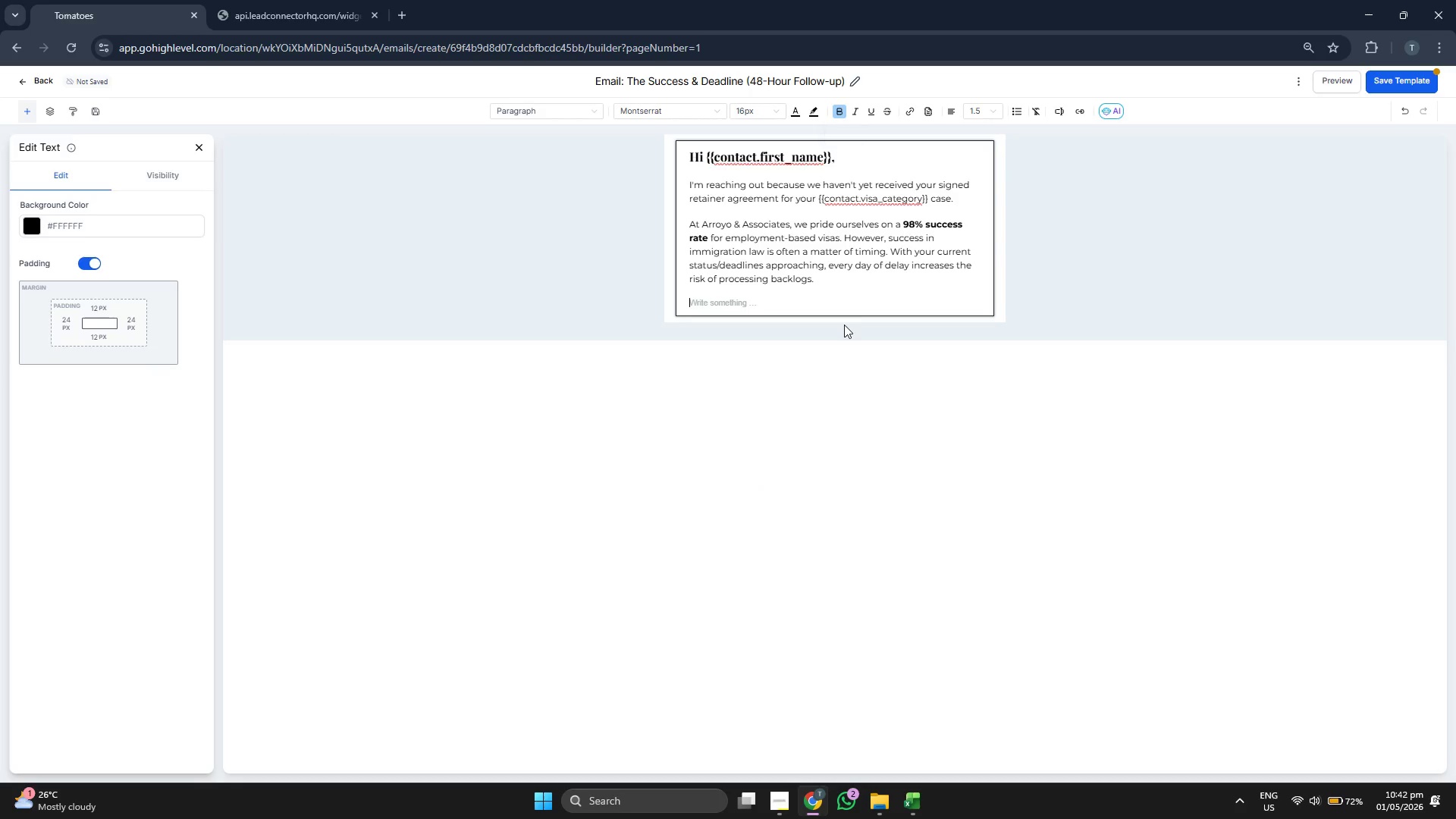 
type(Next Step: )
 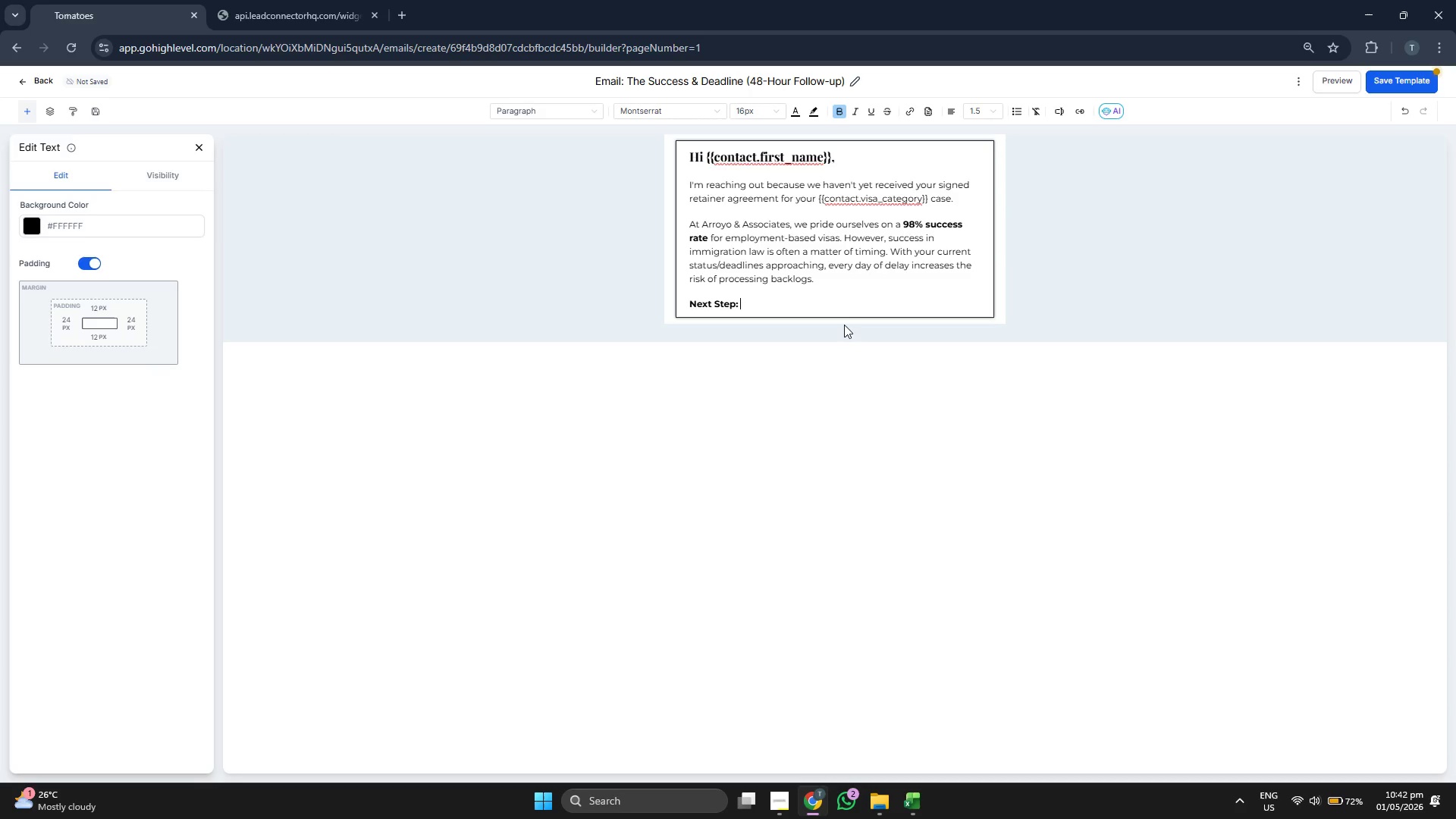 
left_click([837, 107])
 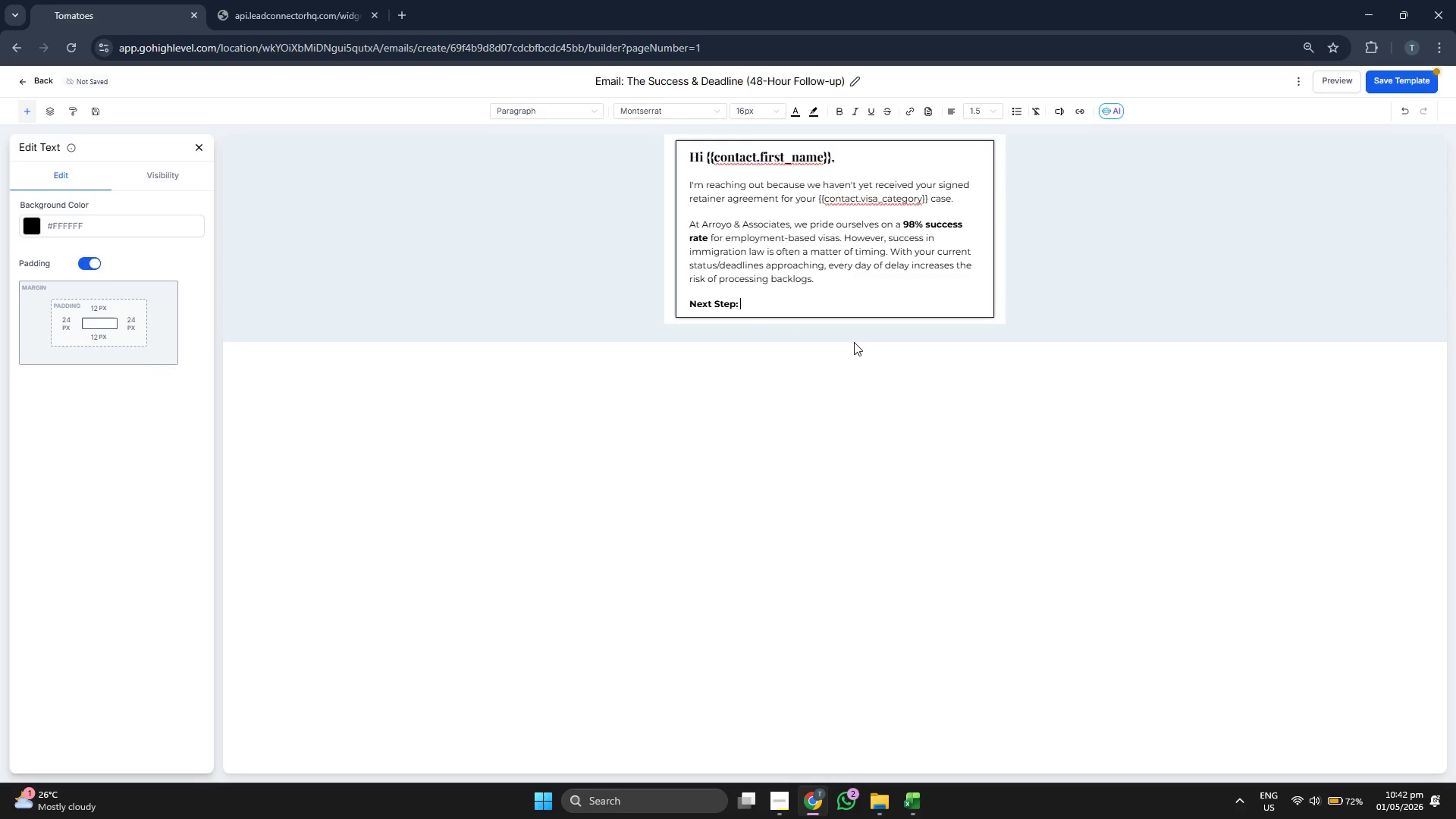 
type(Please review and sign the )
key(Backspace)
type( )
key(Backspace)
 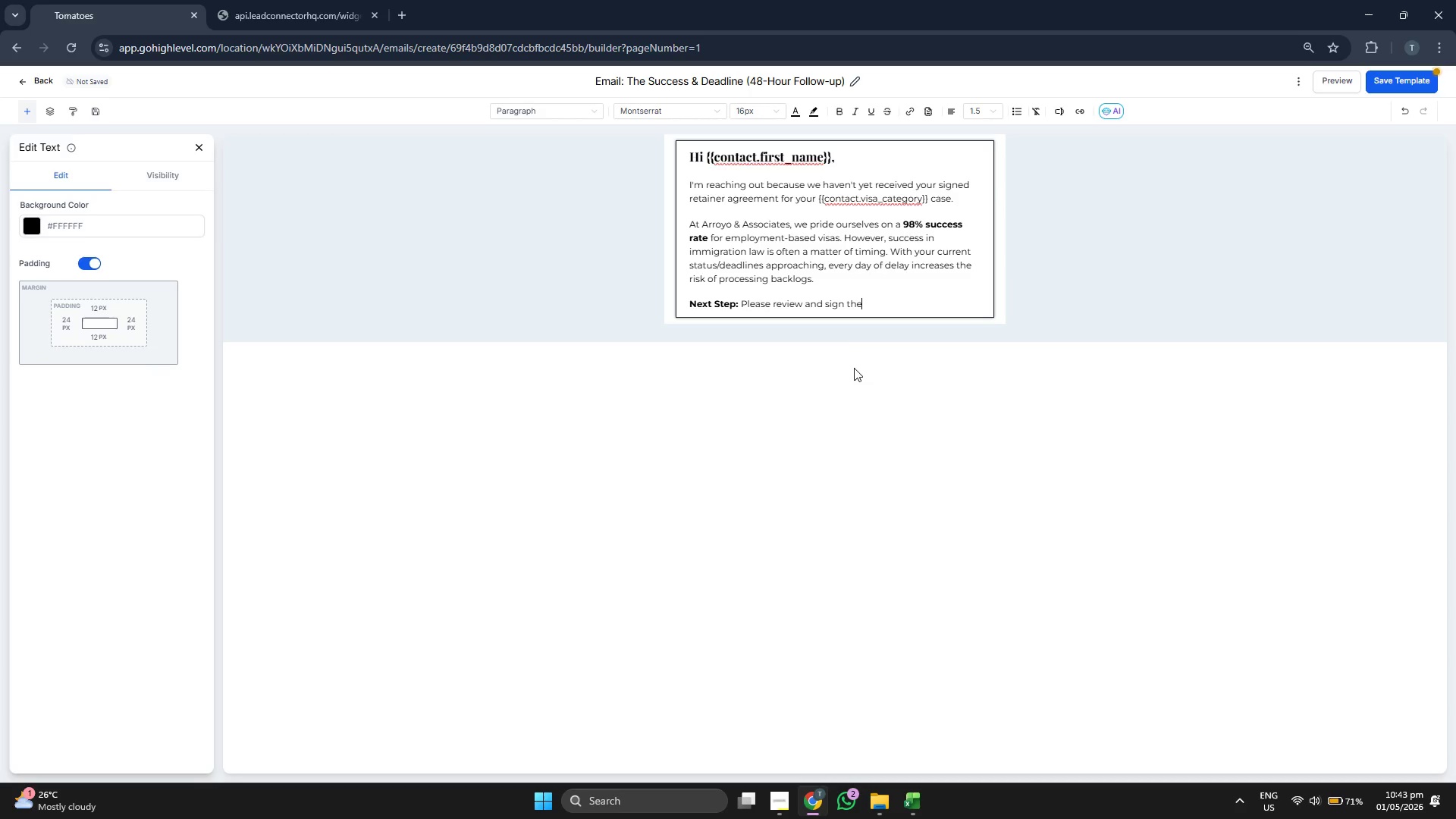 
type(agh)
key(Backspace)
key(Backspace)
key(Backspace)
type( agreement via the link )
key(Backspace)
type( sent )
key(Backspace)
type( previously. If you have proj)
 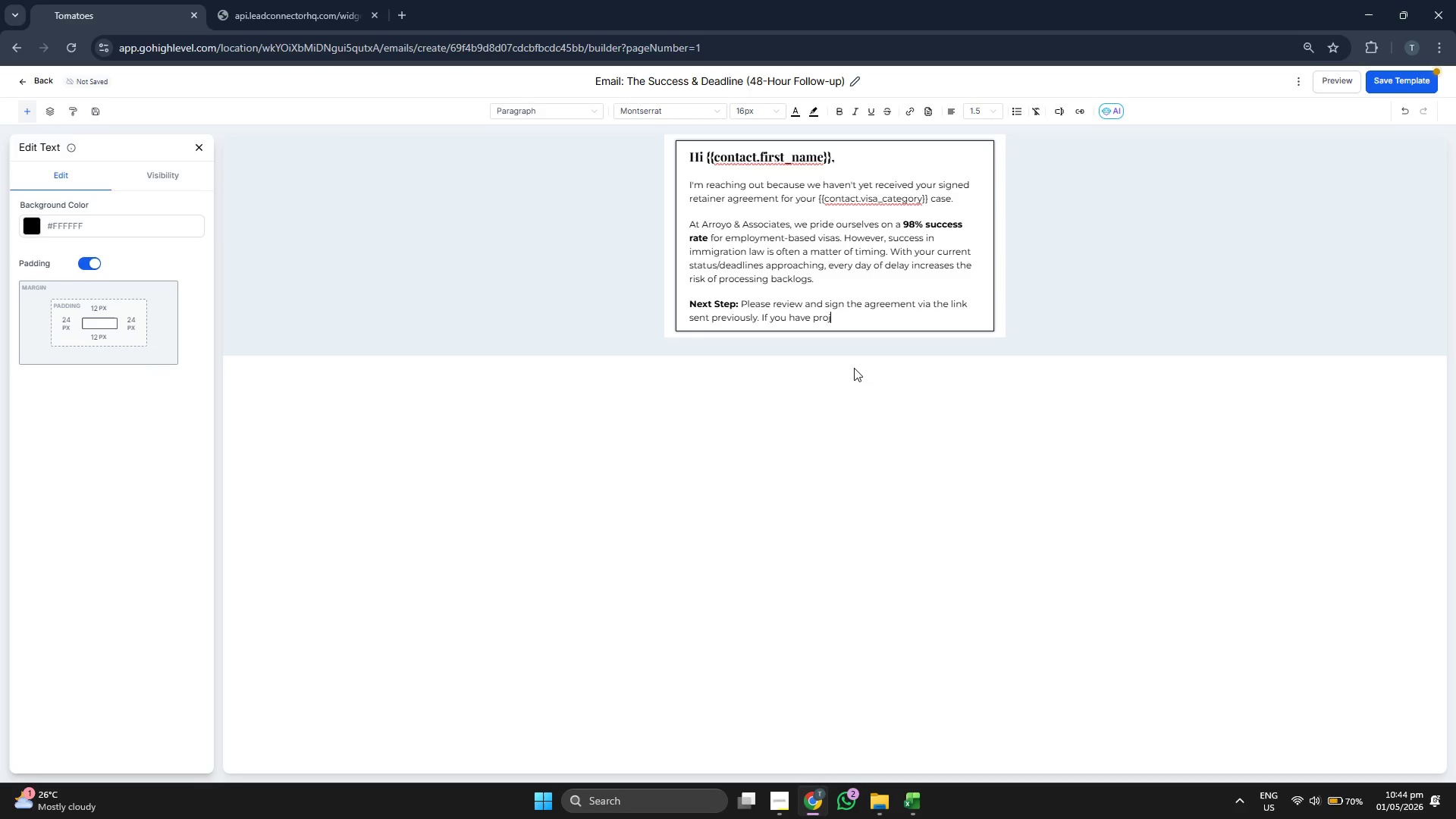 
key(Backspace)
key(Backspace)
key(Backspace)
key(Backspace)
type(questions regardi)
 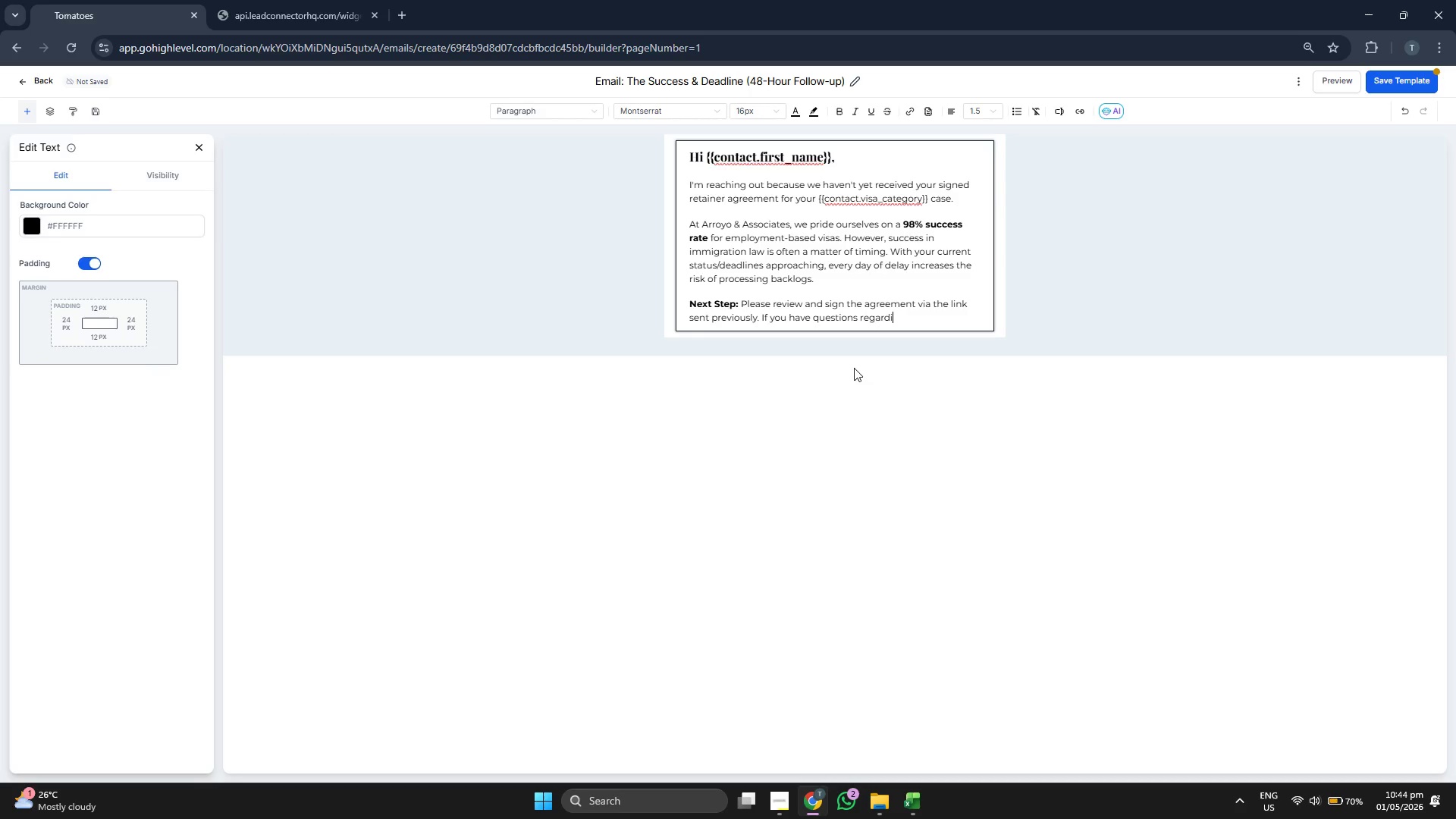 
type(ng the fee structure or the f)
key(Backspace)
type(timeline. I am available for a brief 5-minute call today.)
 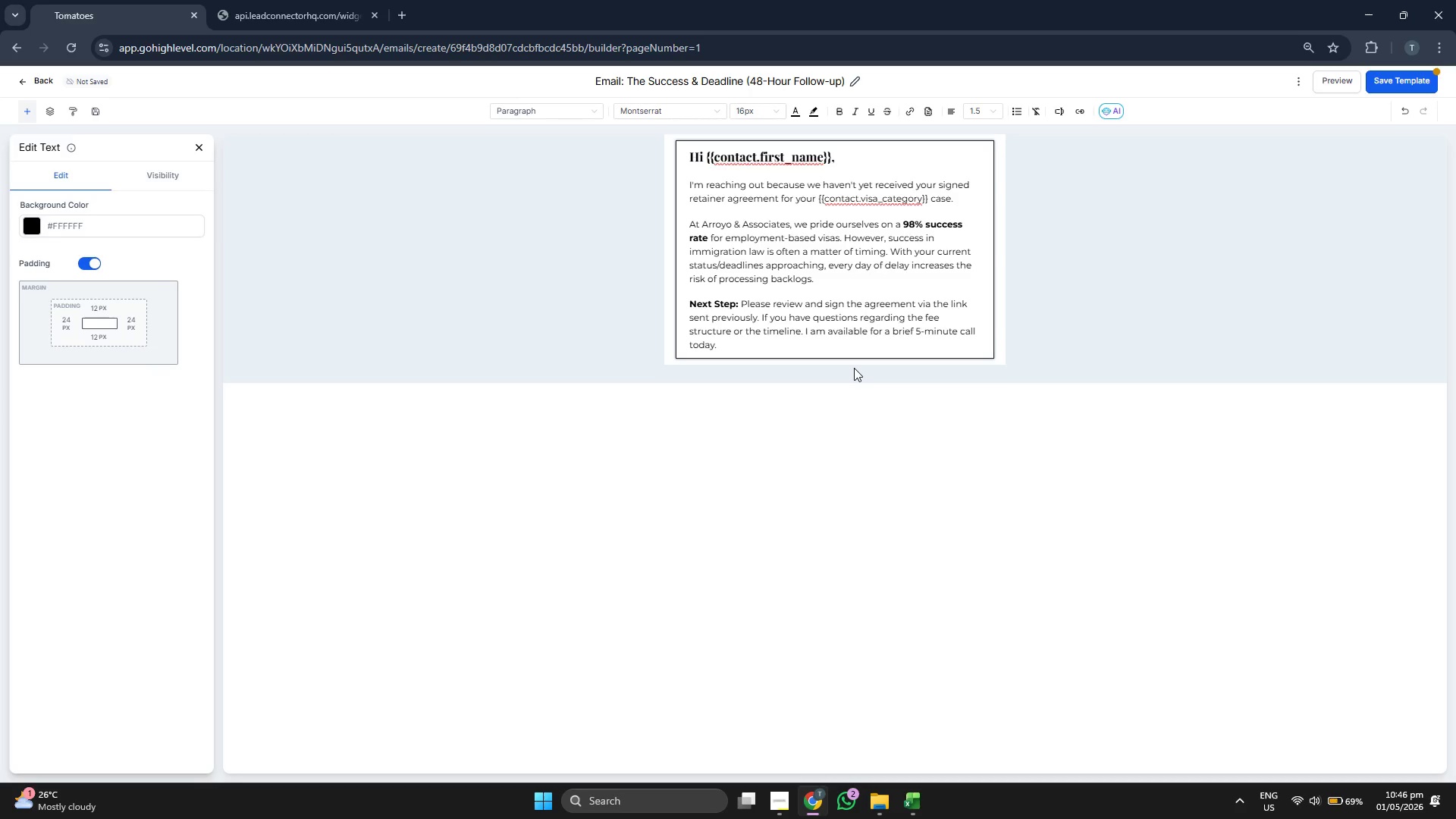 
key(Enter)
 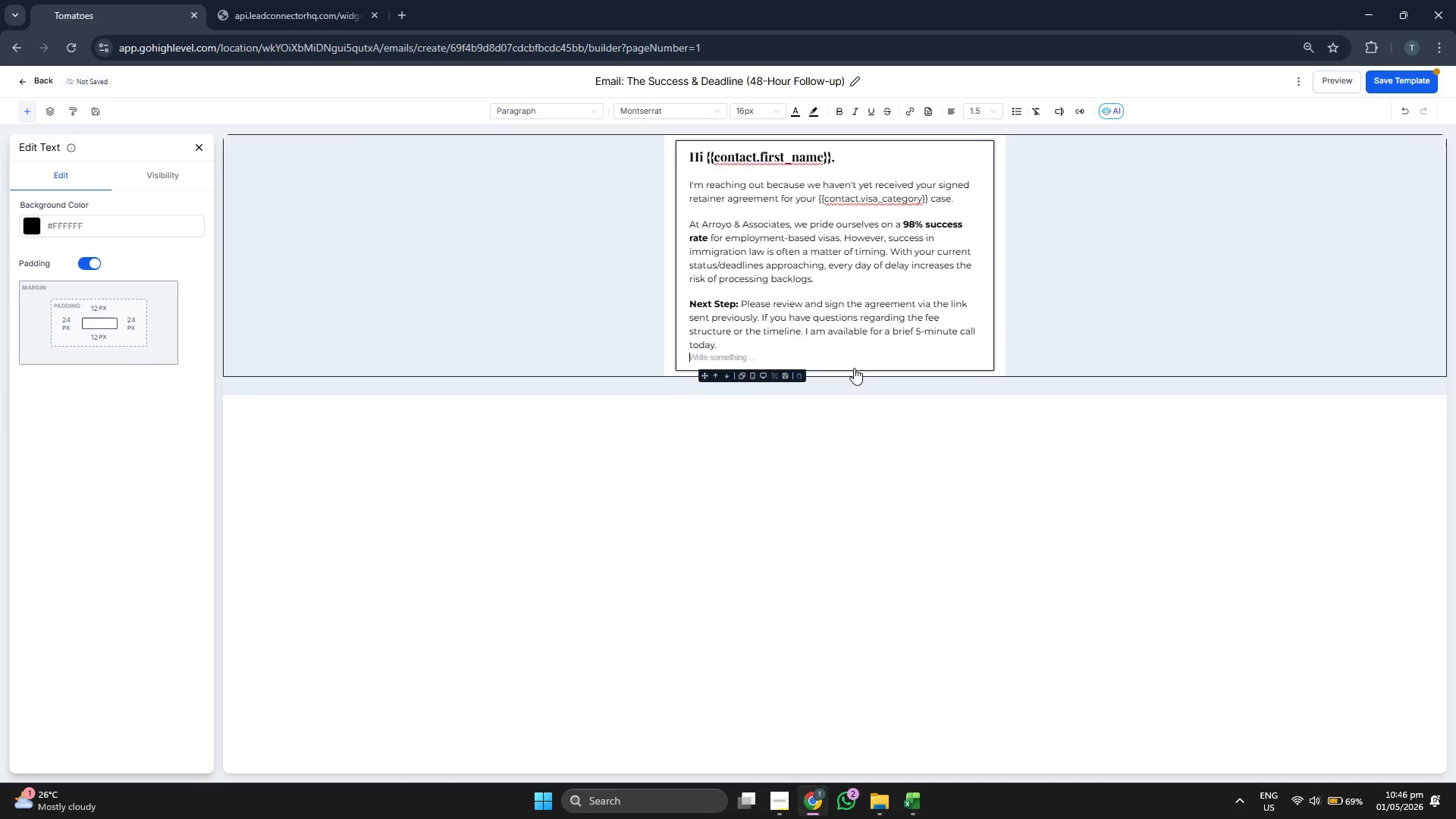 
key(Enter)
 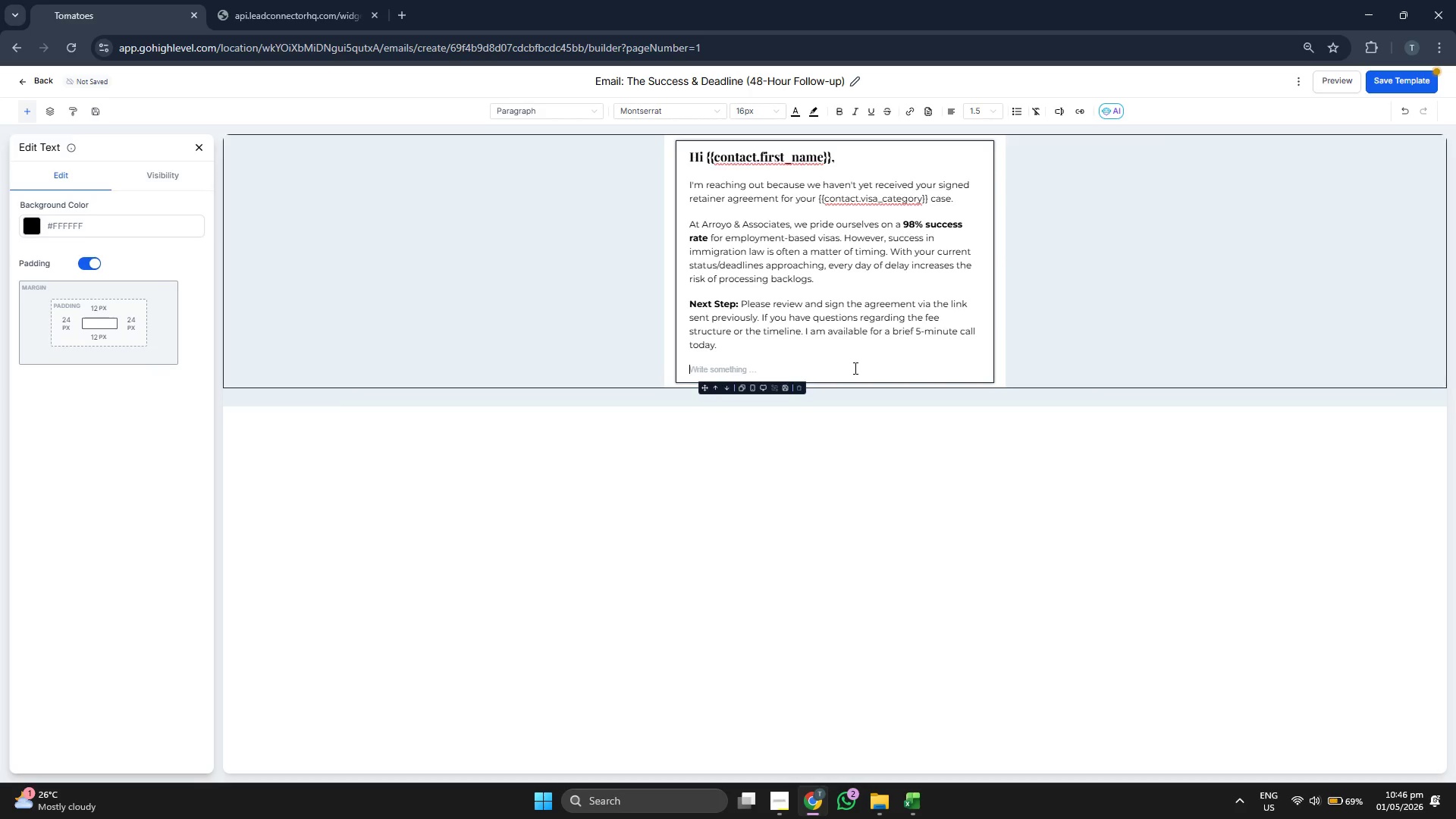 
type(Best,)
 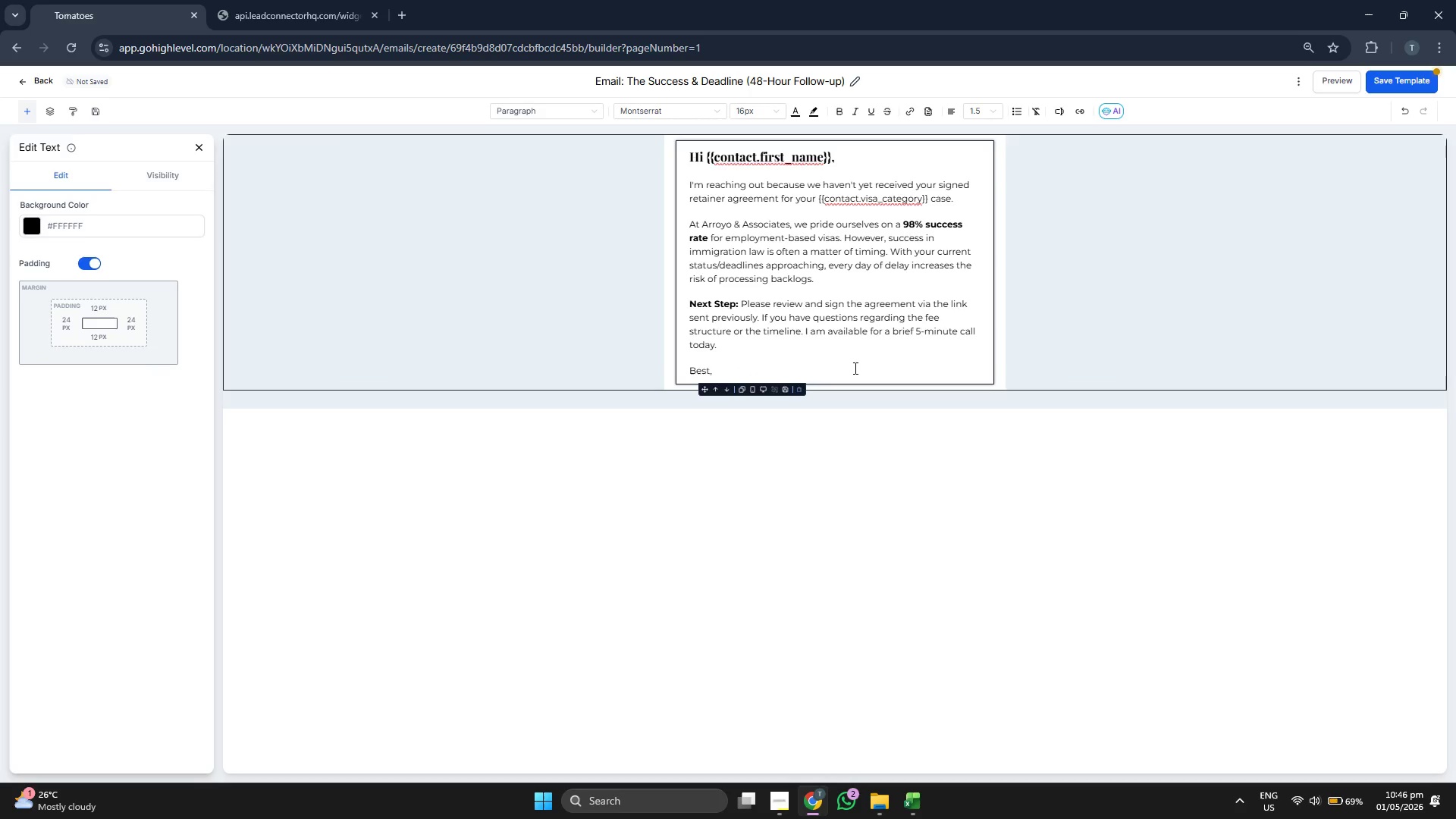 
key(Enter)
 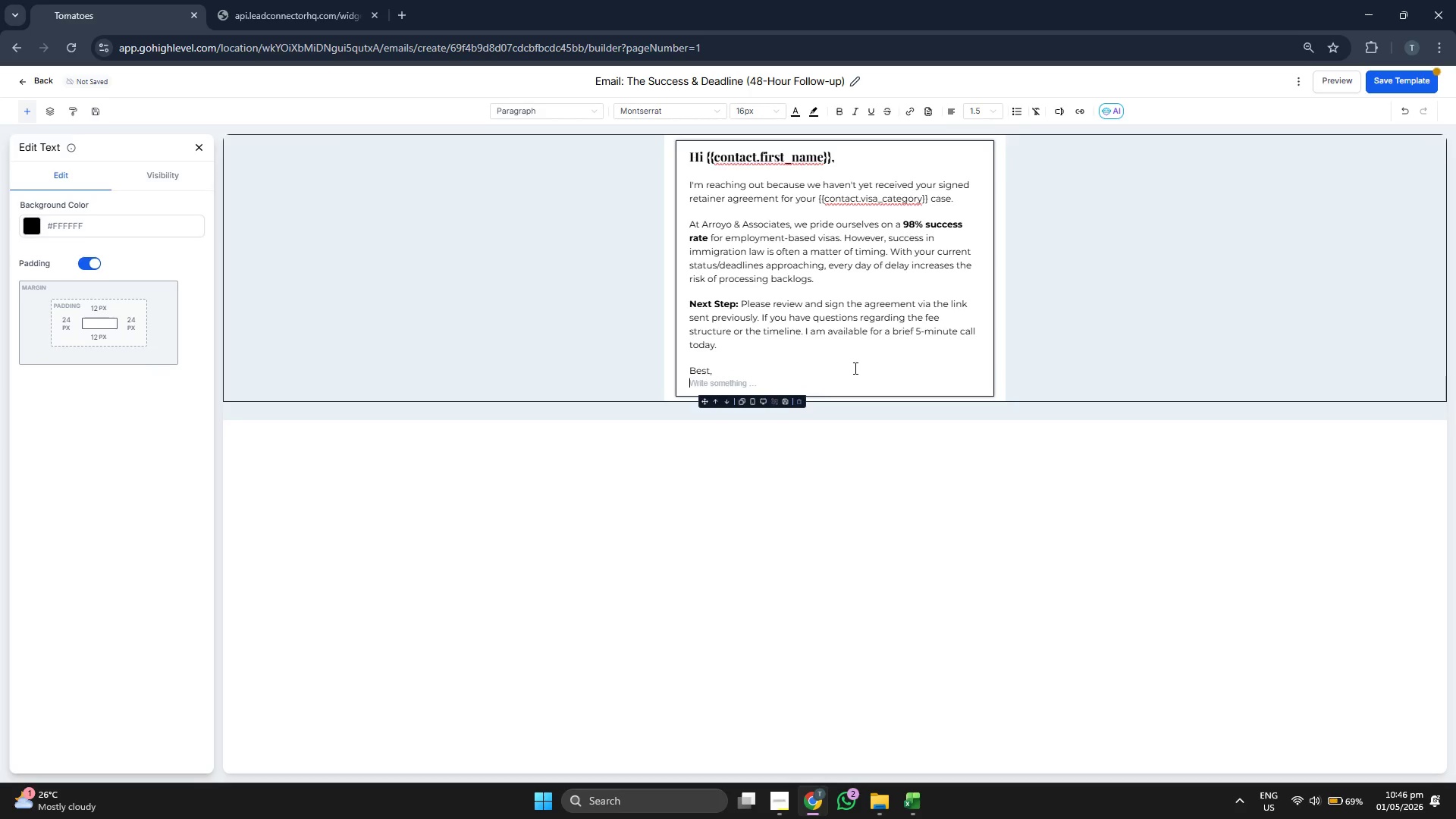 
key(Enter)
 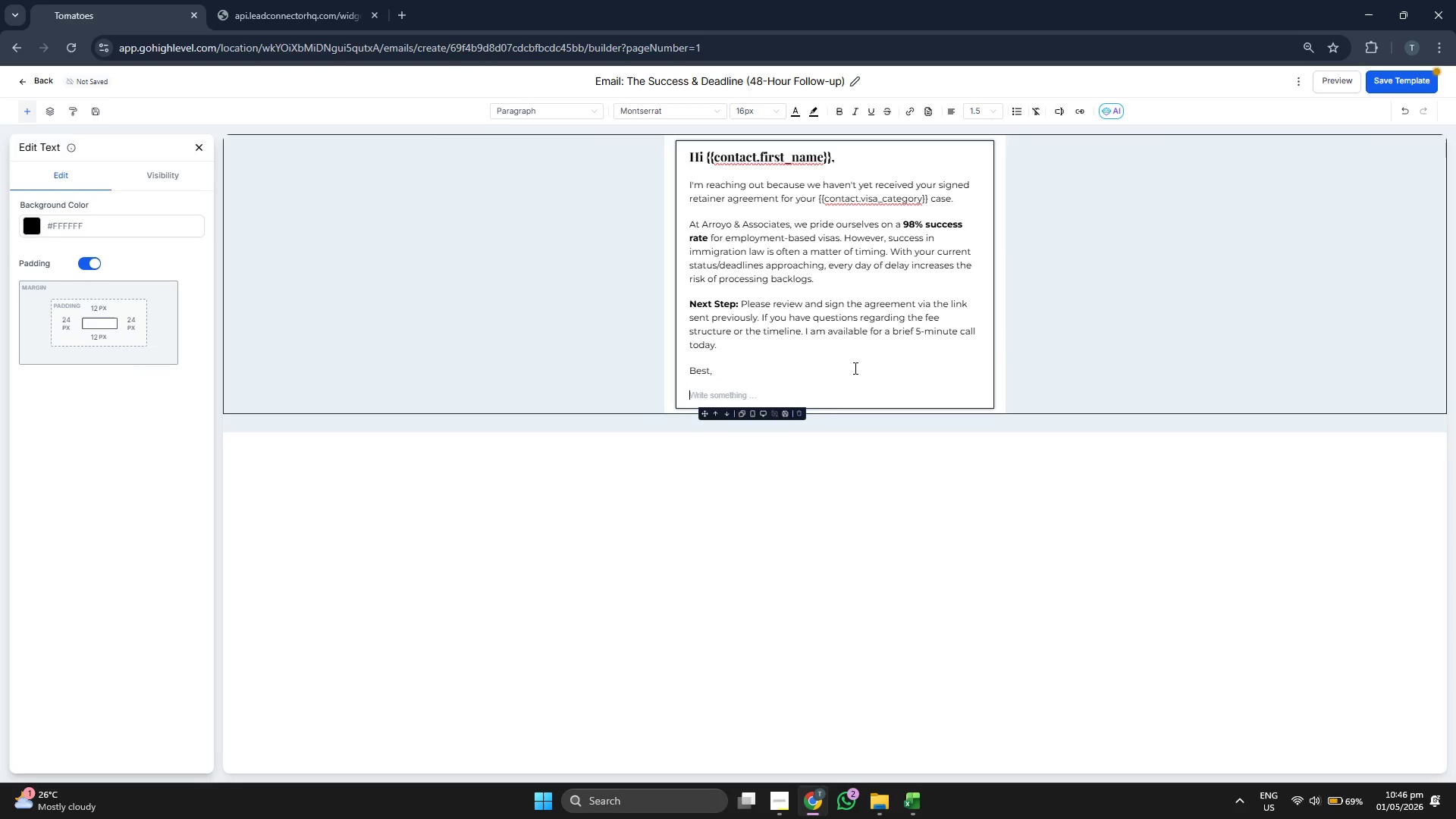 
key(Backspace)
 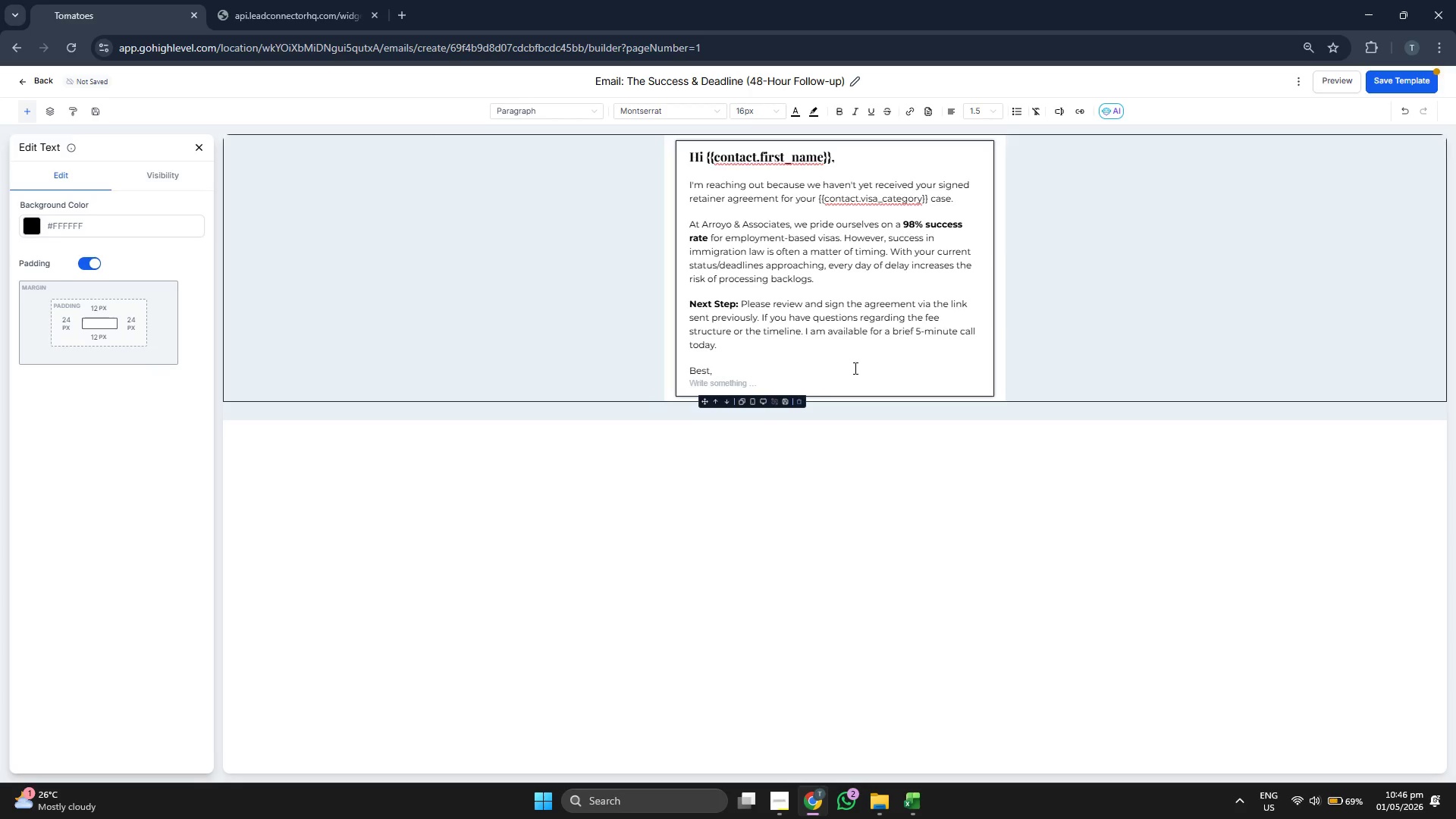 
key(Enter)
 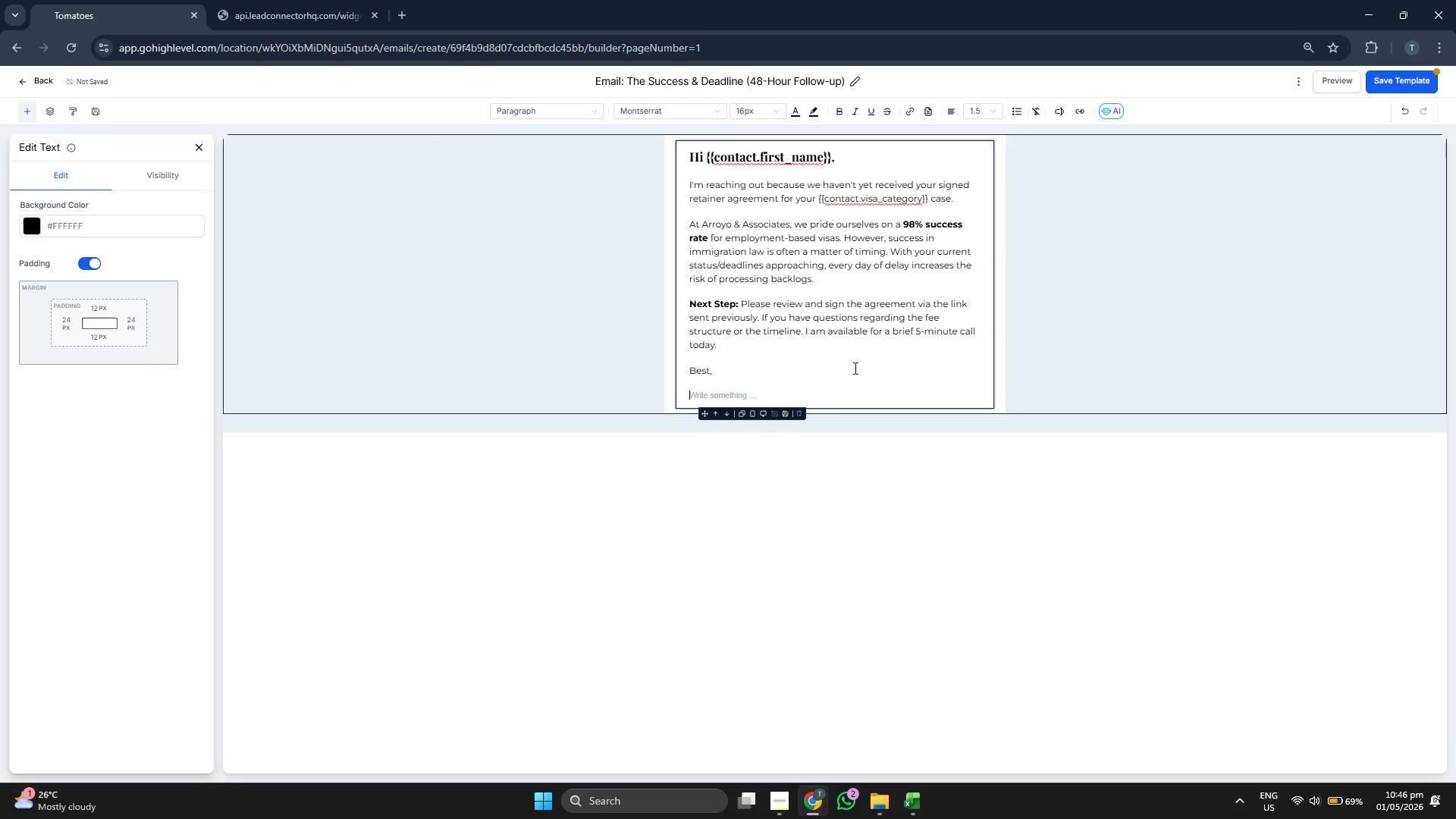 
type({{user.name}})
 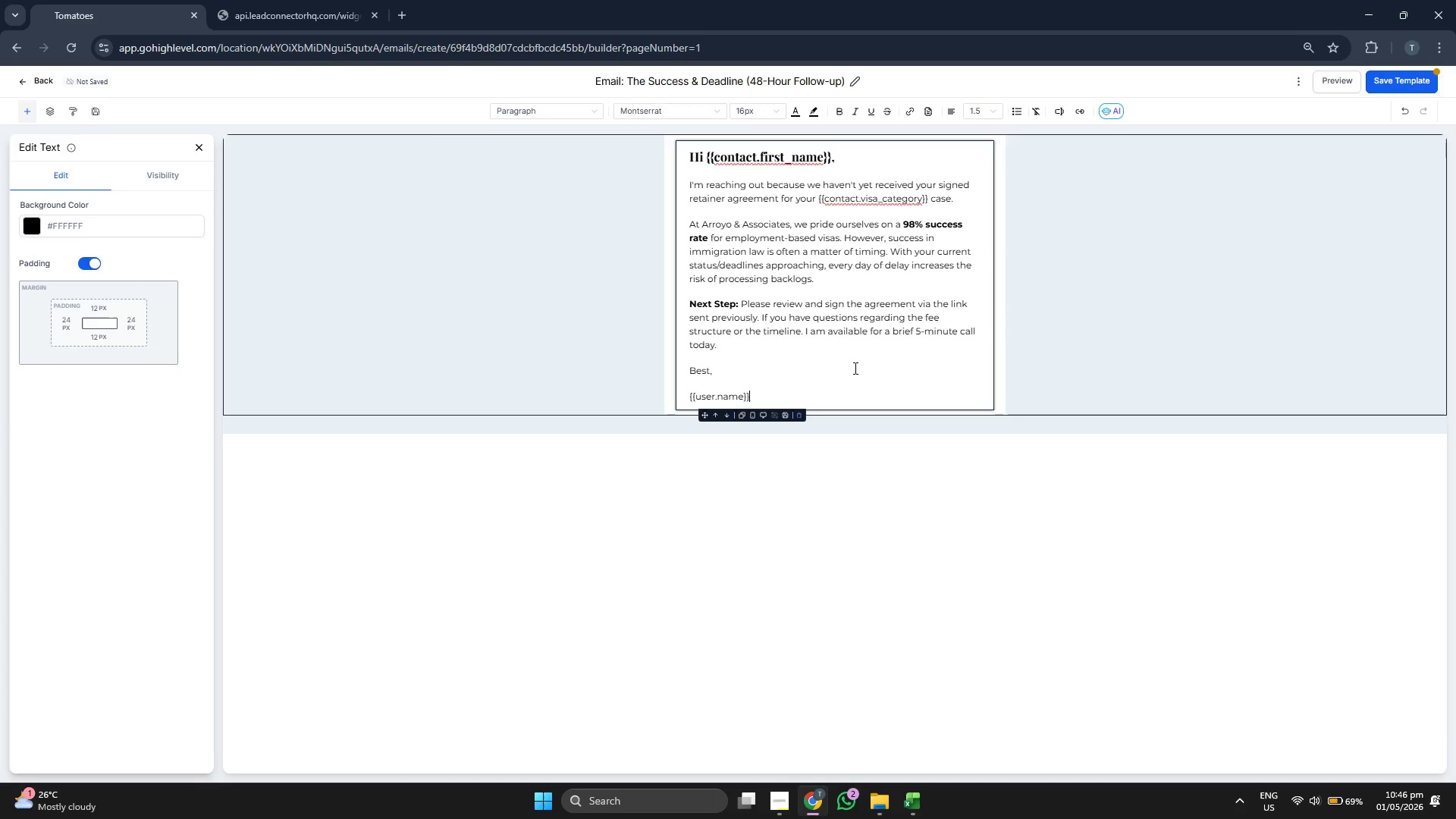 
left_click([1390, 93])
 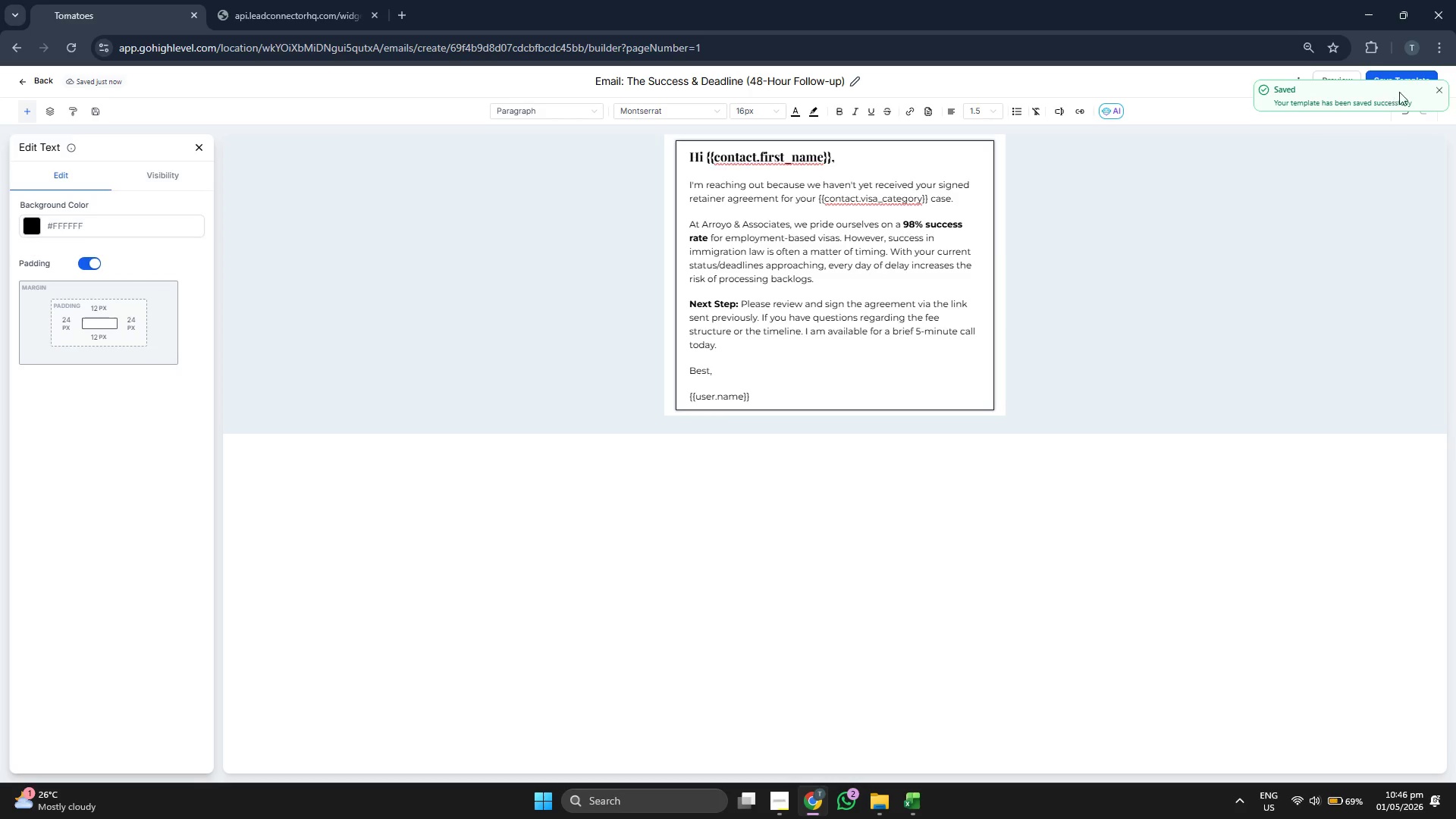 
left_click([1440, 89])
 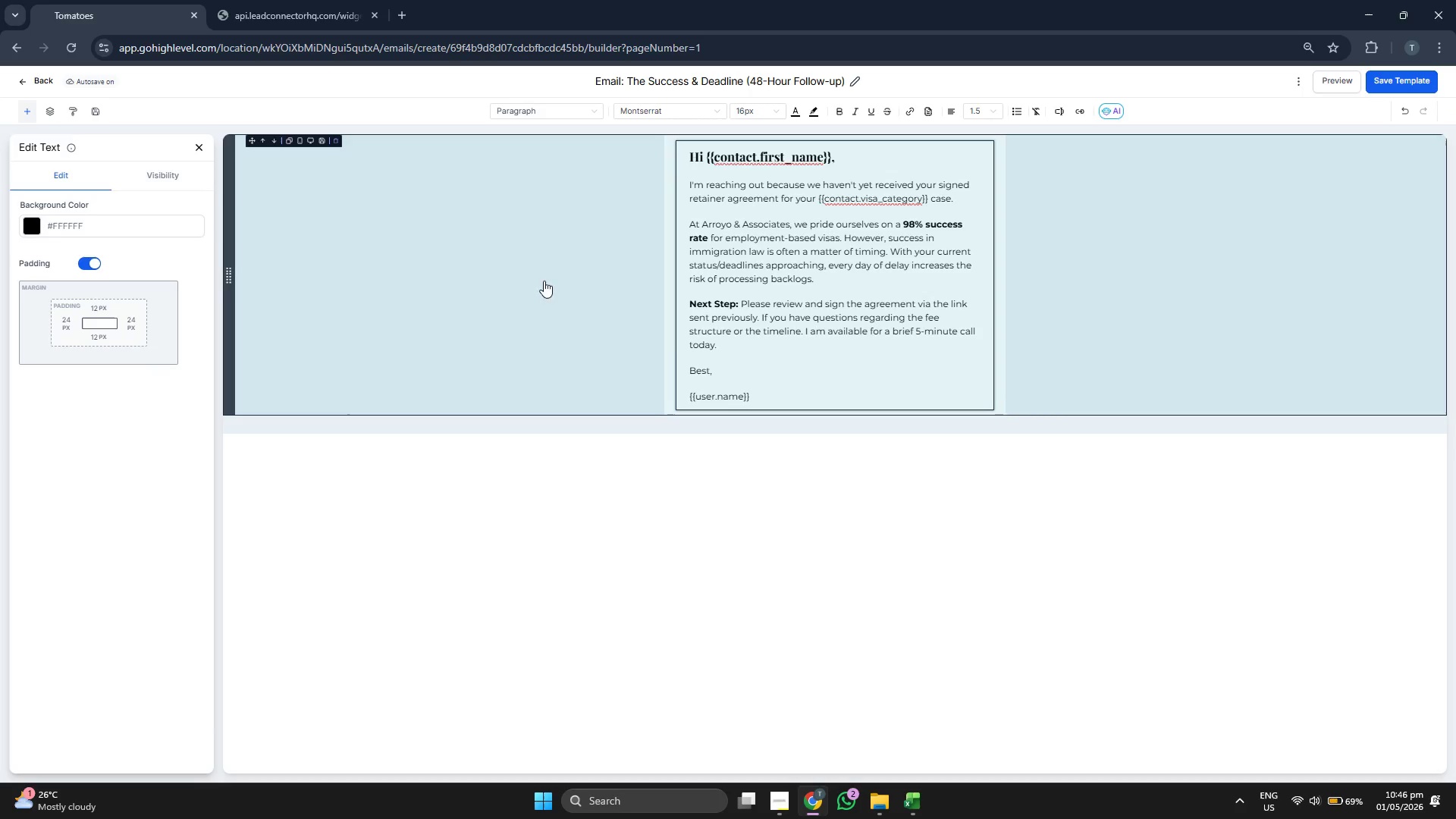 
left_click([705, 380])
 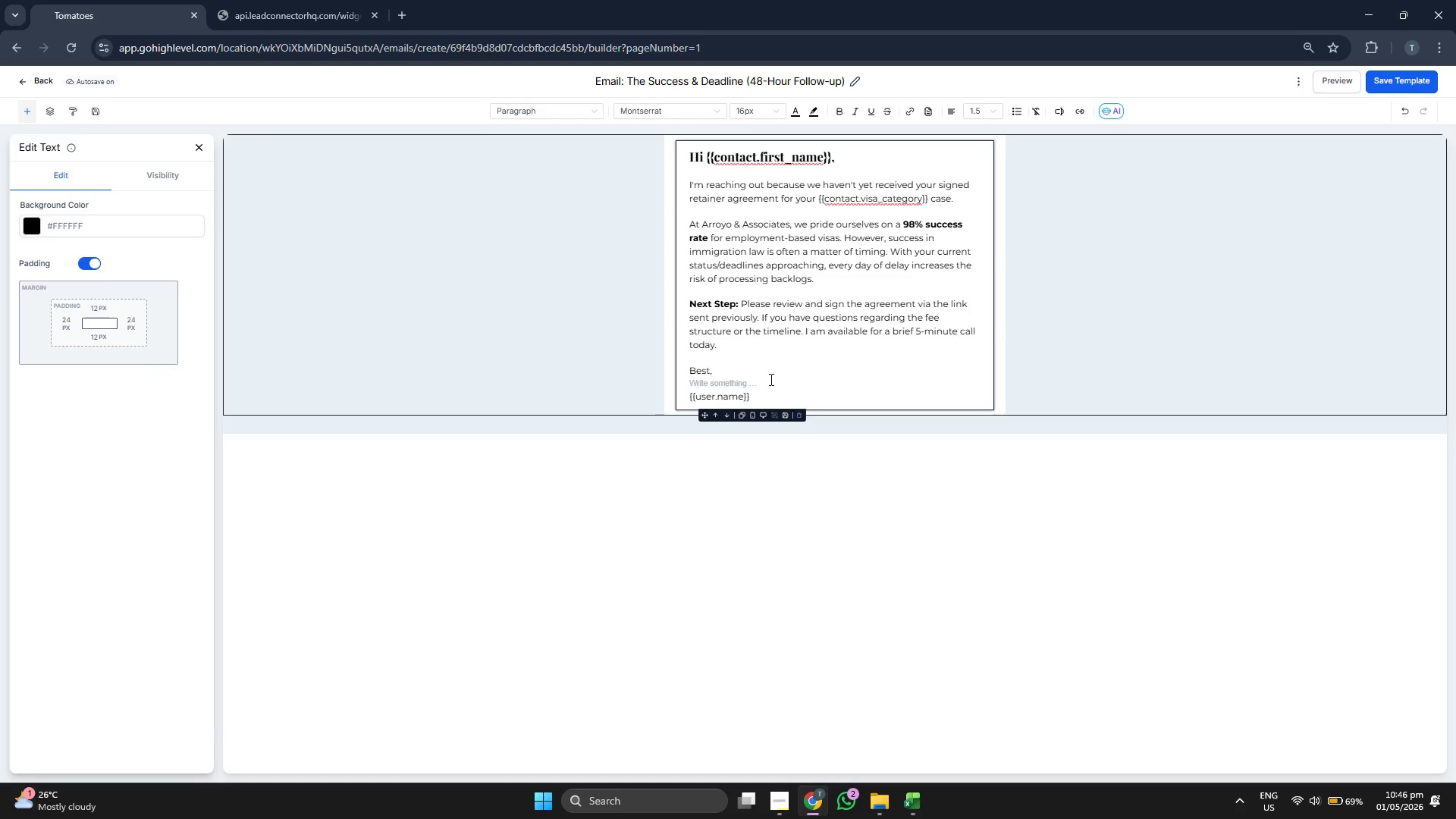 
key(Backspace)
 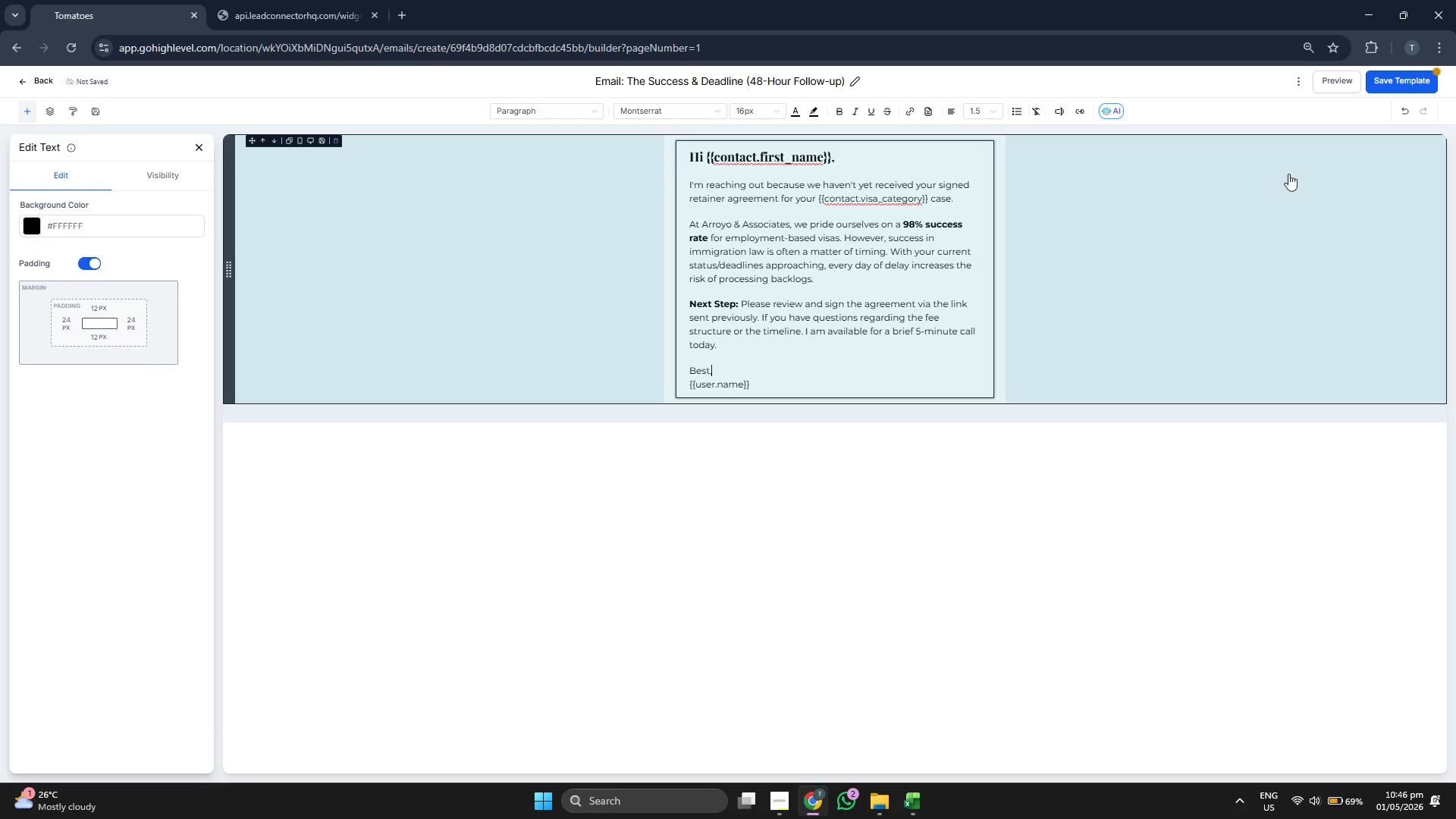 
left_click([1403, 85])
 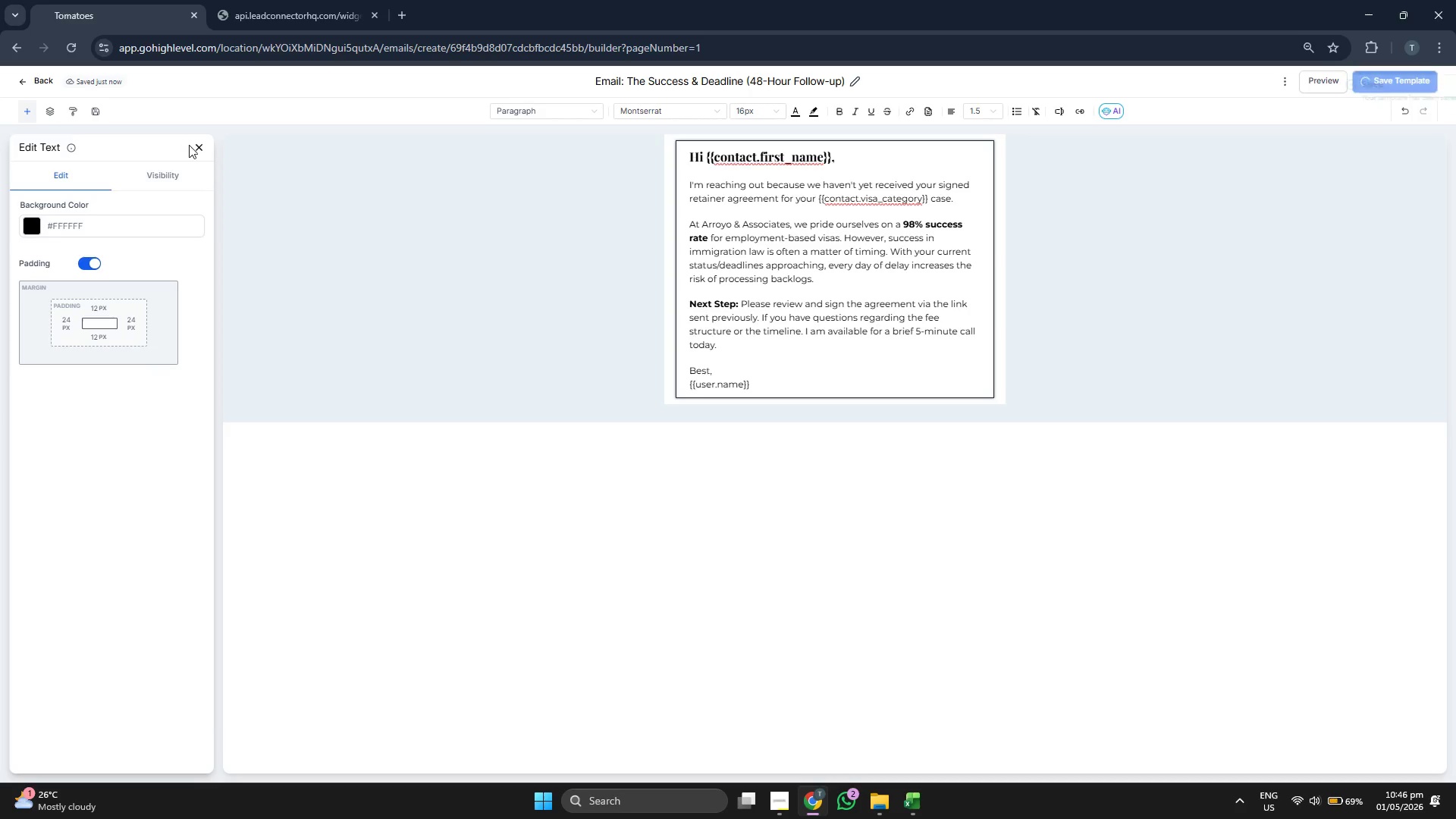 
left_click([194, 145])
 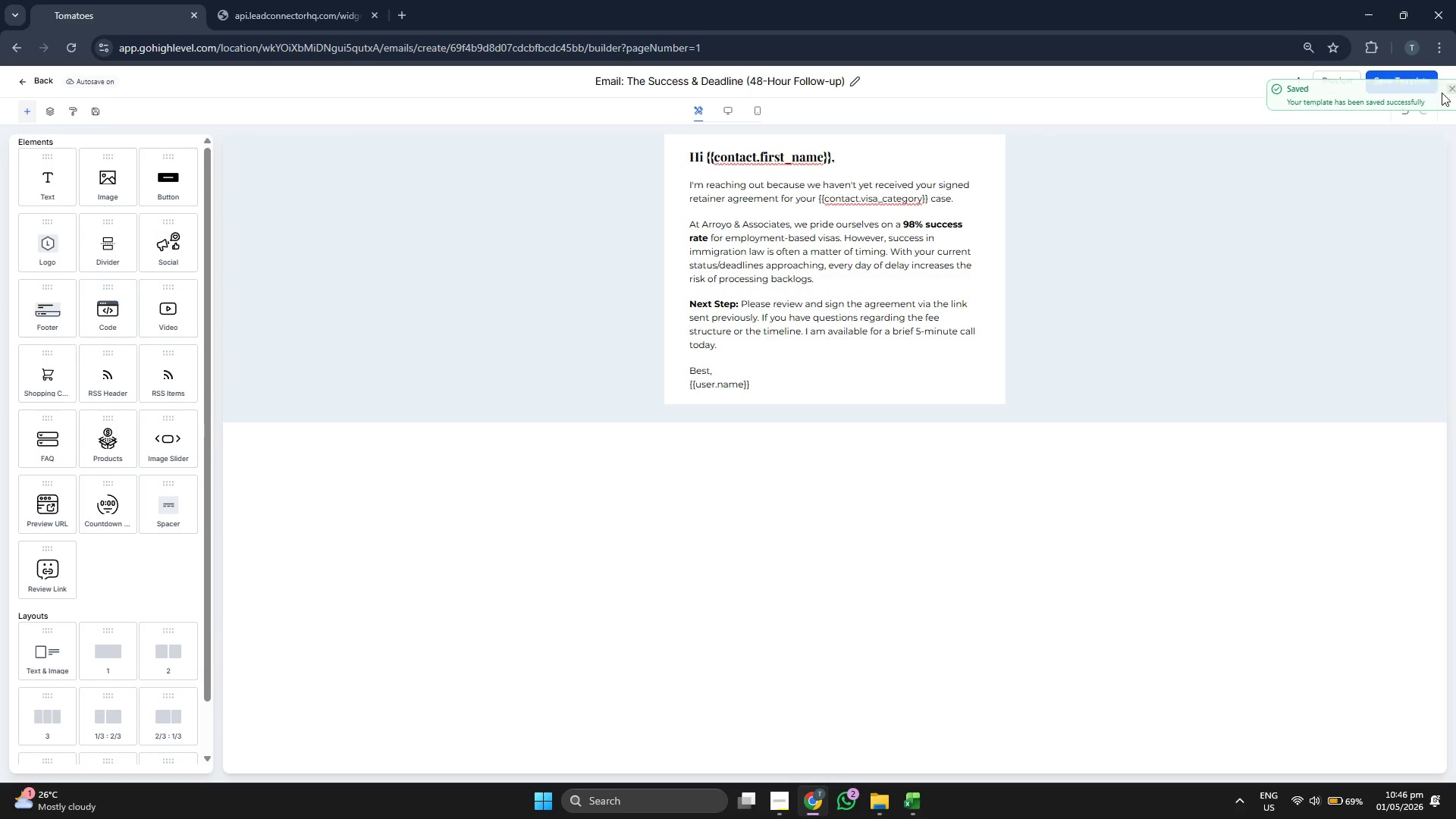 
left_click([1337, 84])
 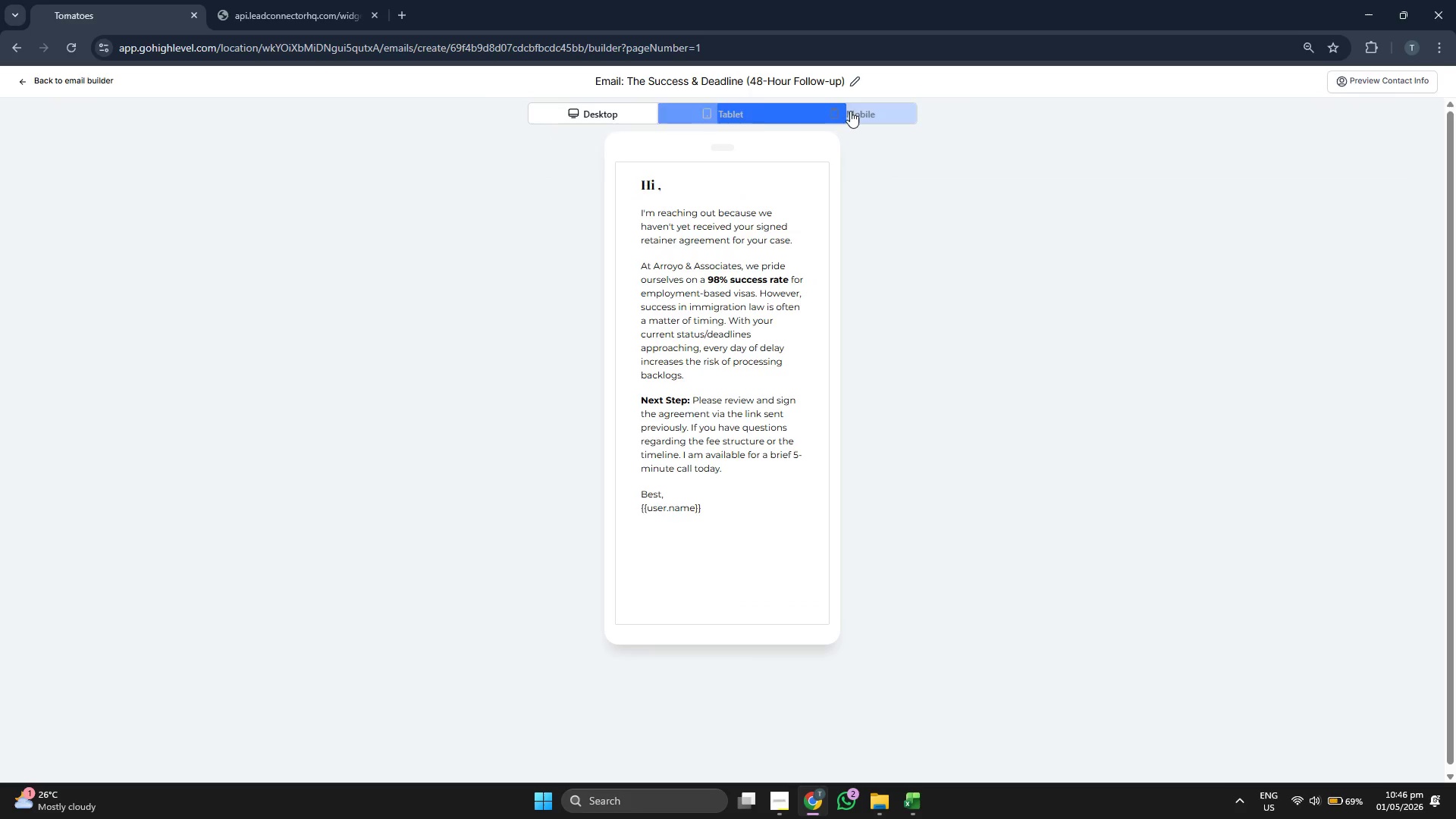 
left_click([760, 112])
 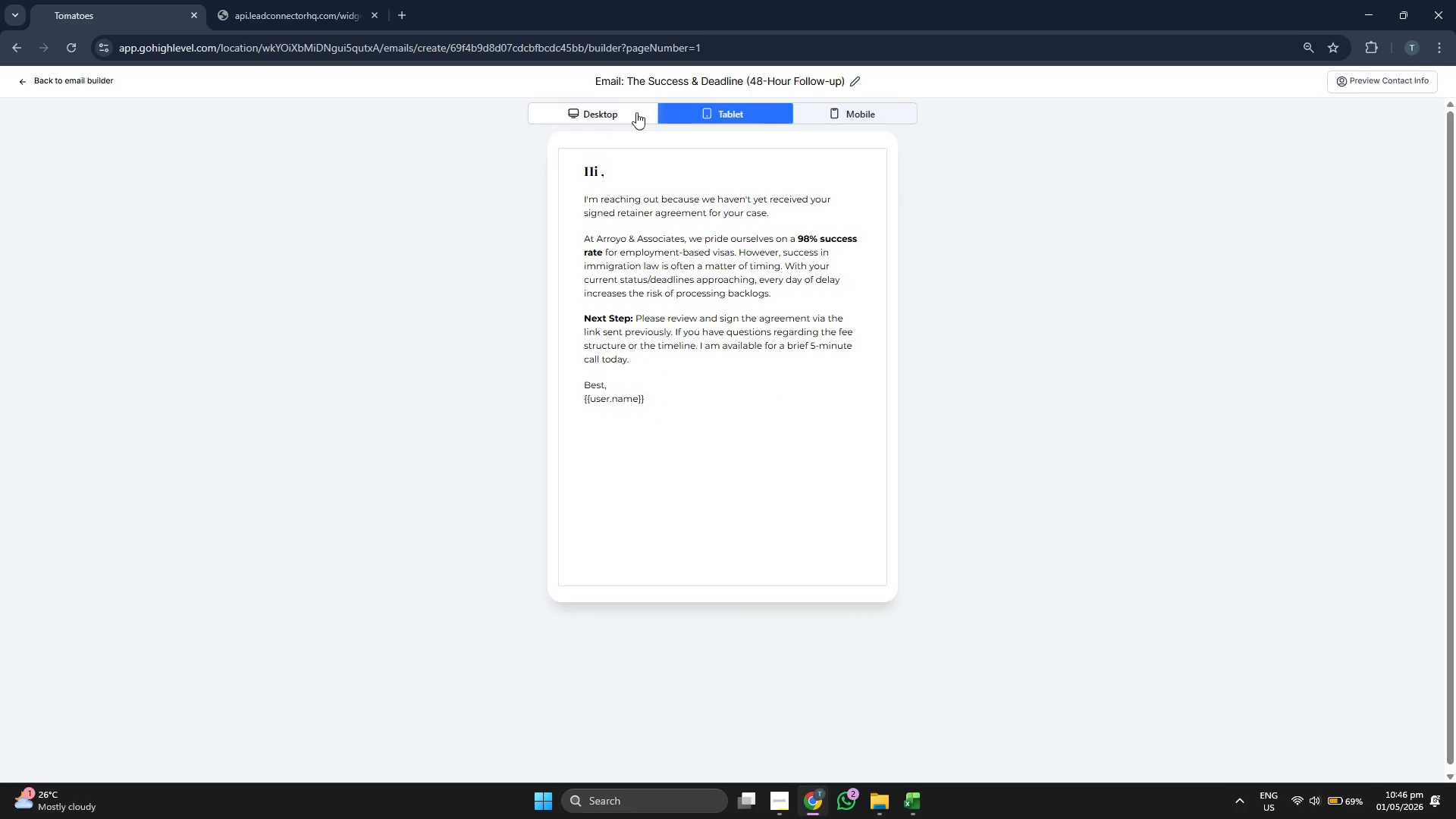 
left_click([595, 109])
 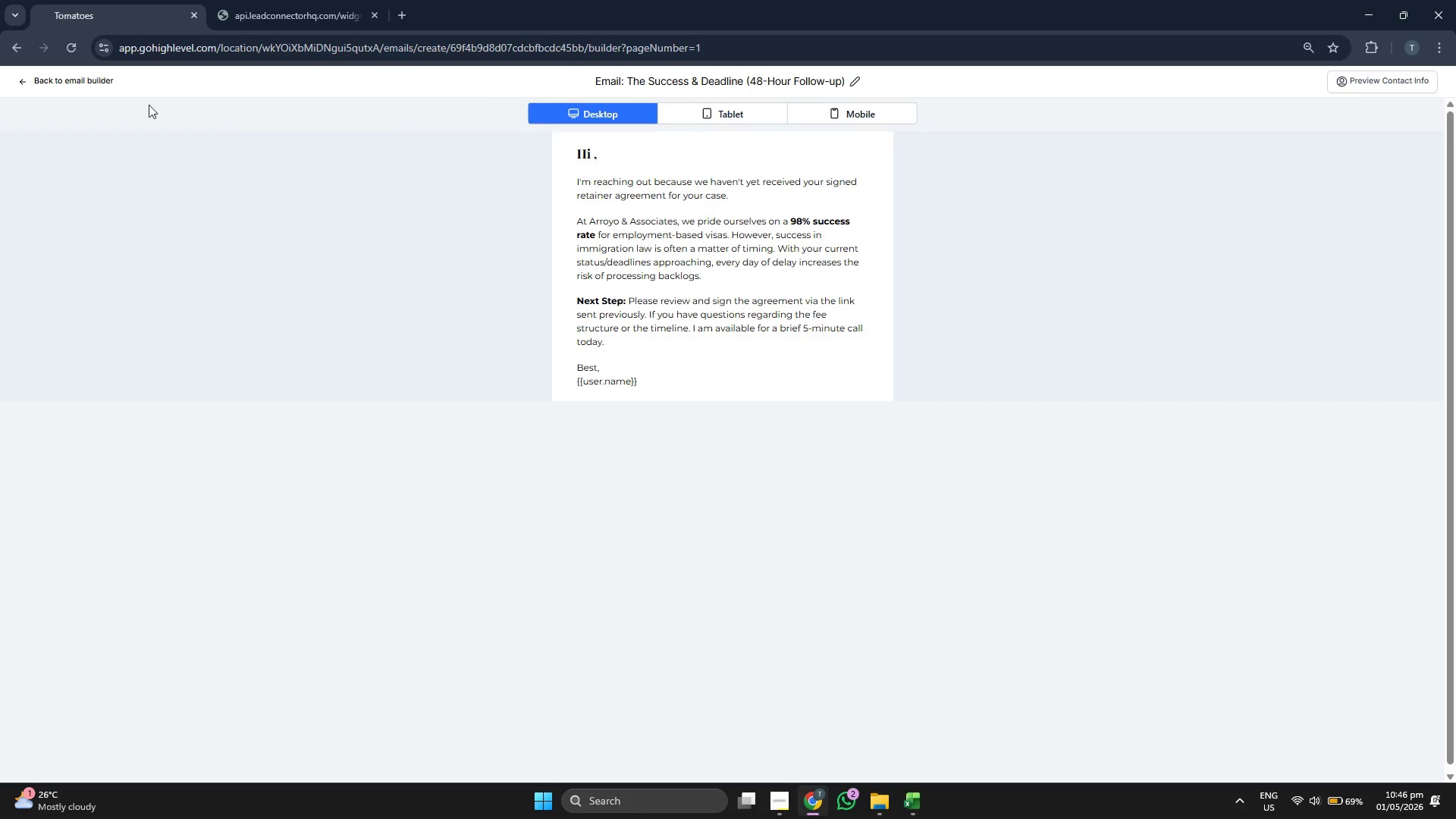 
left_click([111, 84])
 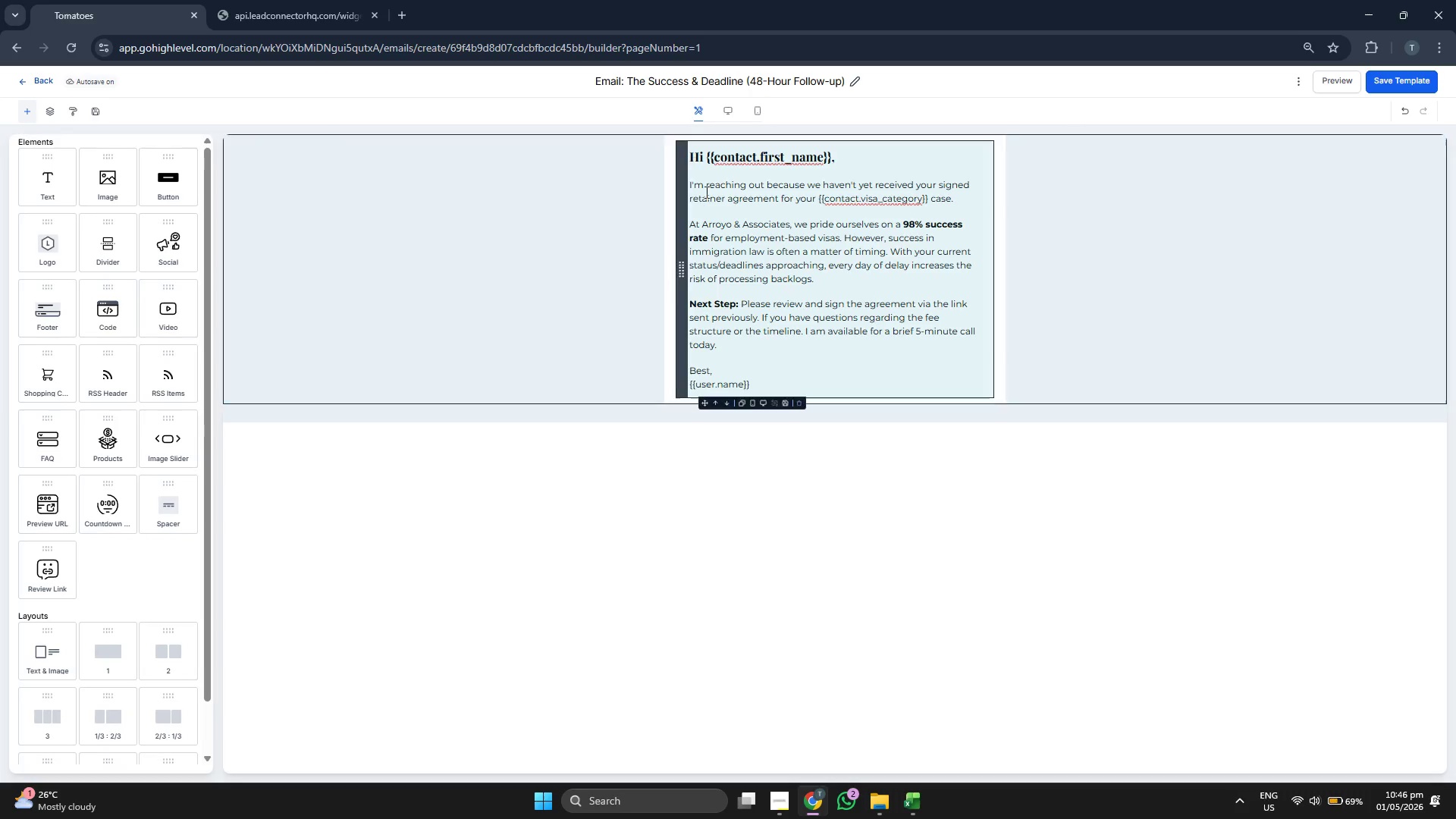 
left_click([733, 115])
 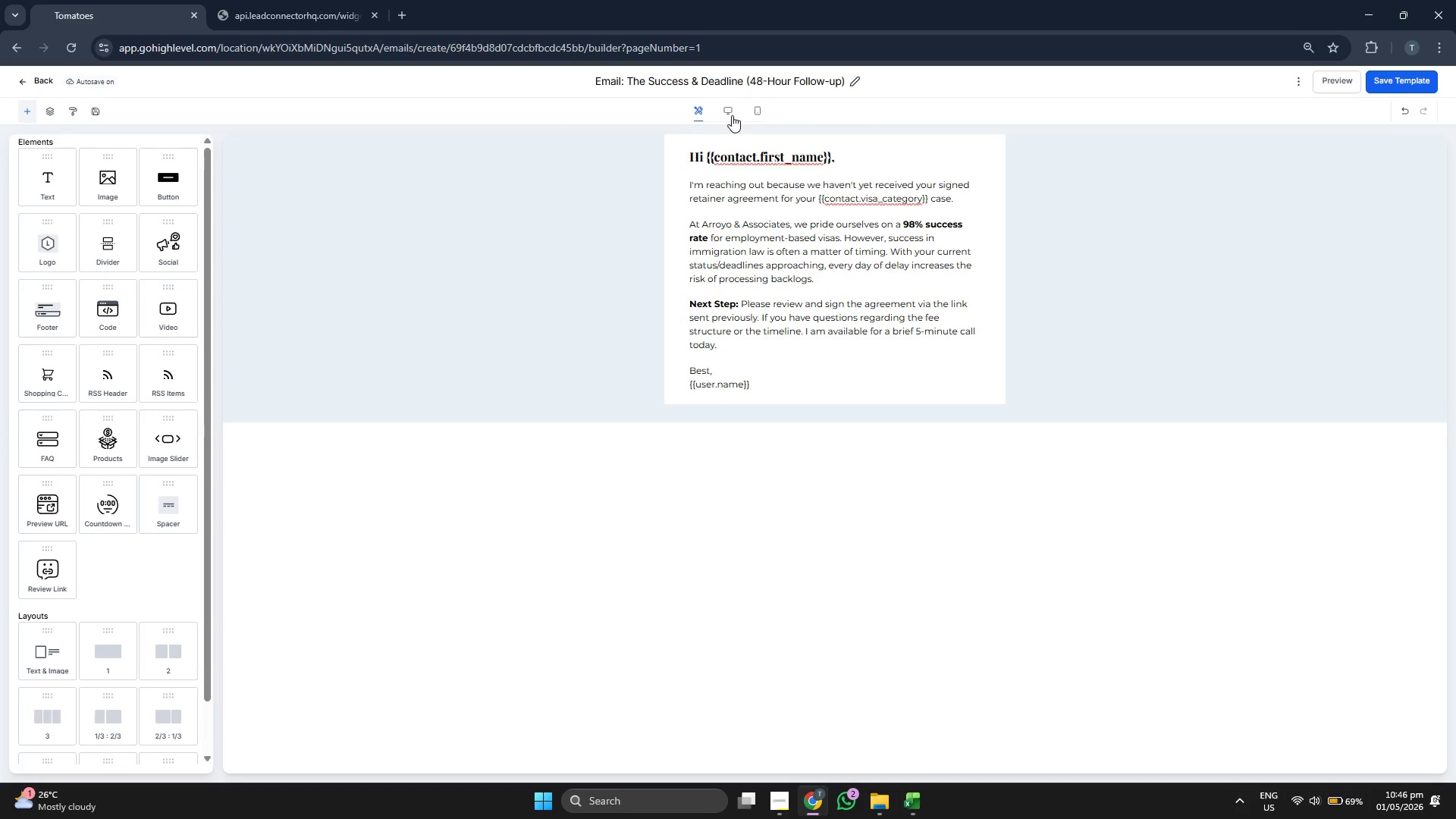 
left_click([731, 115])
 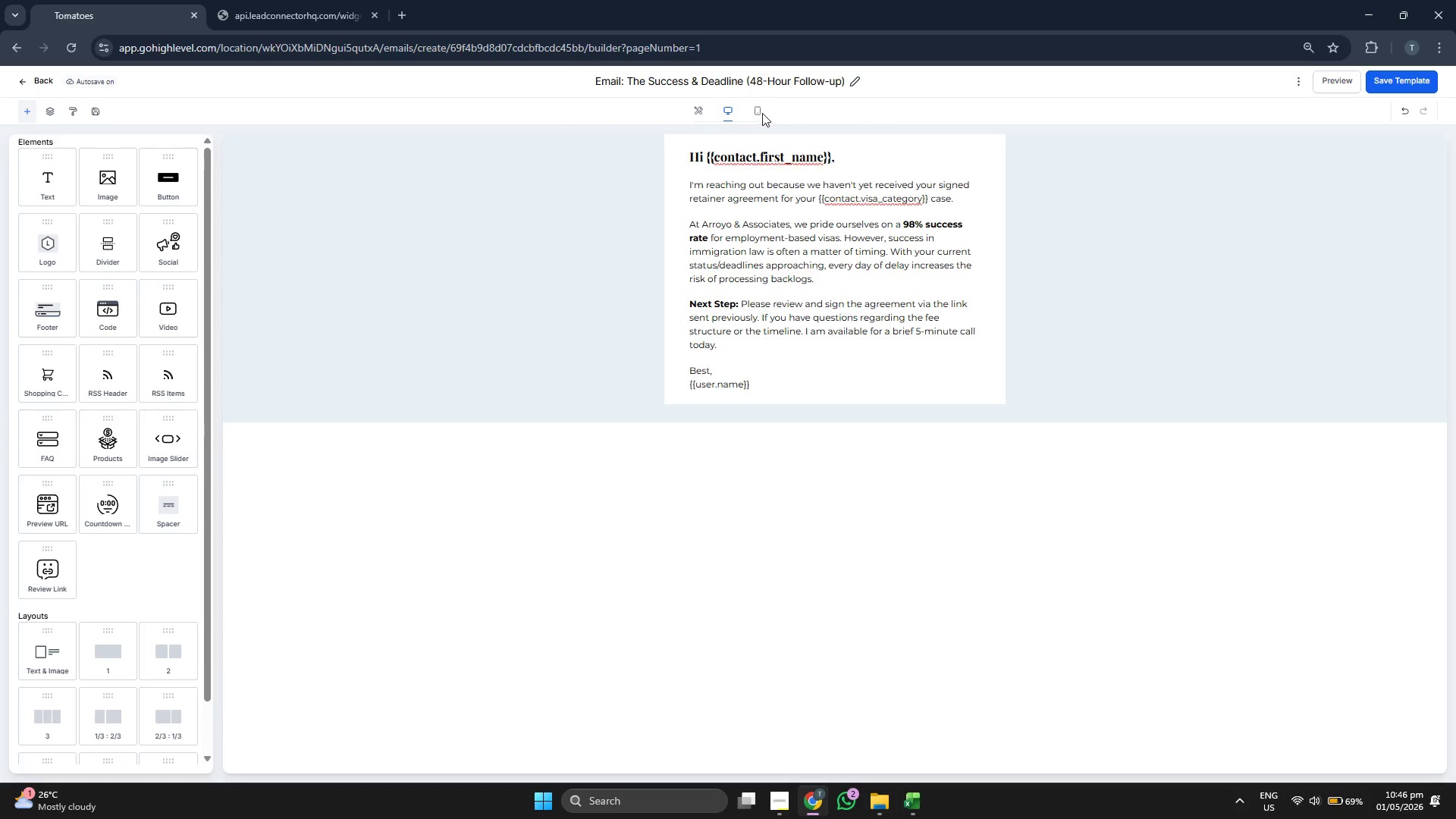 
left_click([759, 111])
 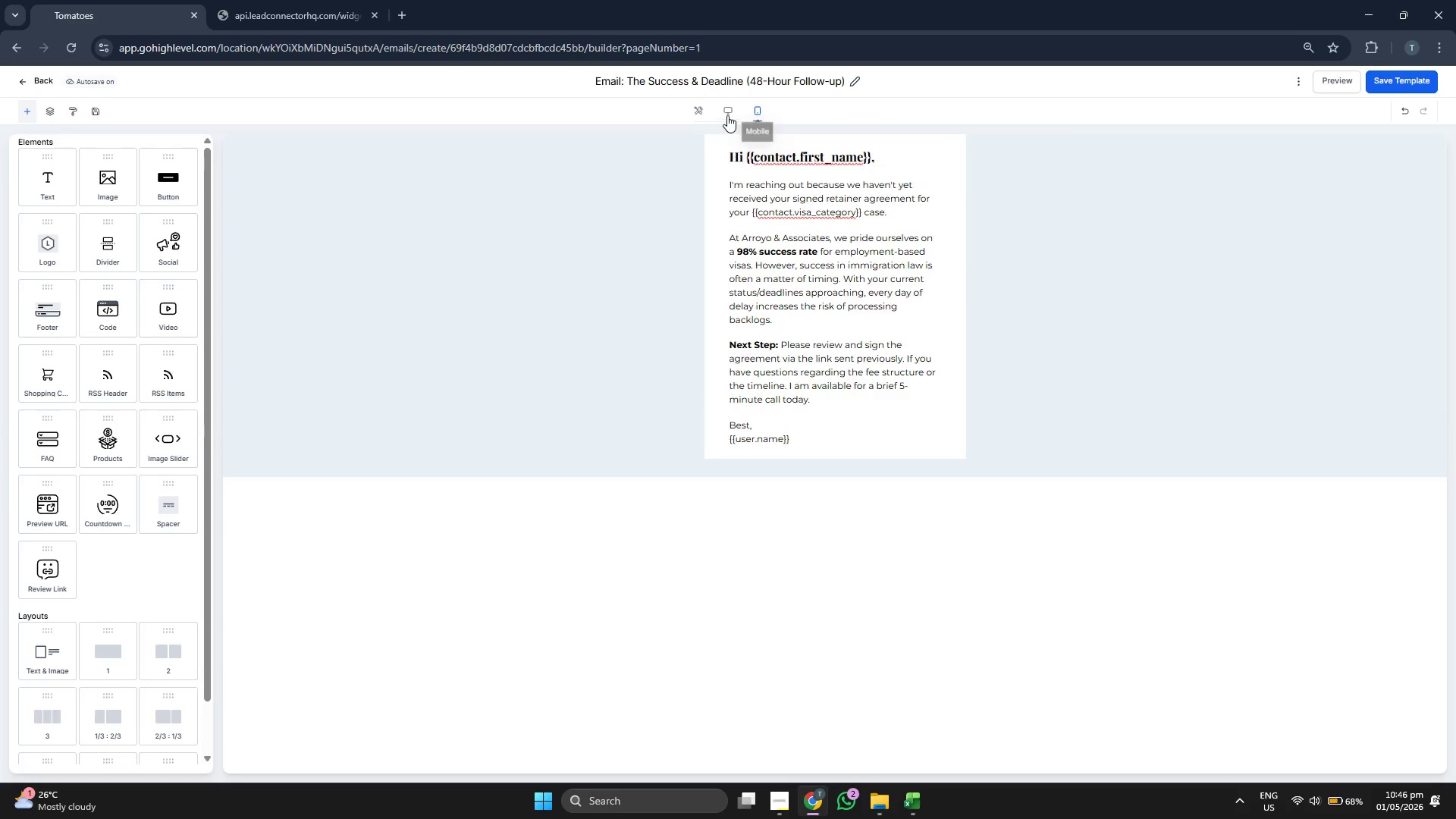 
double_click([701, 113])
 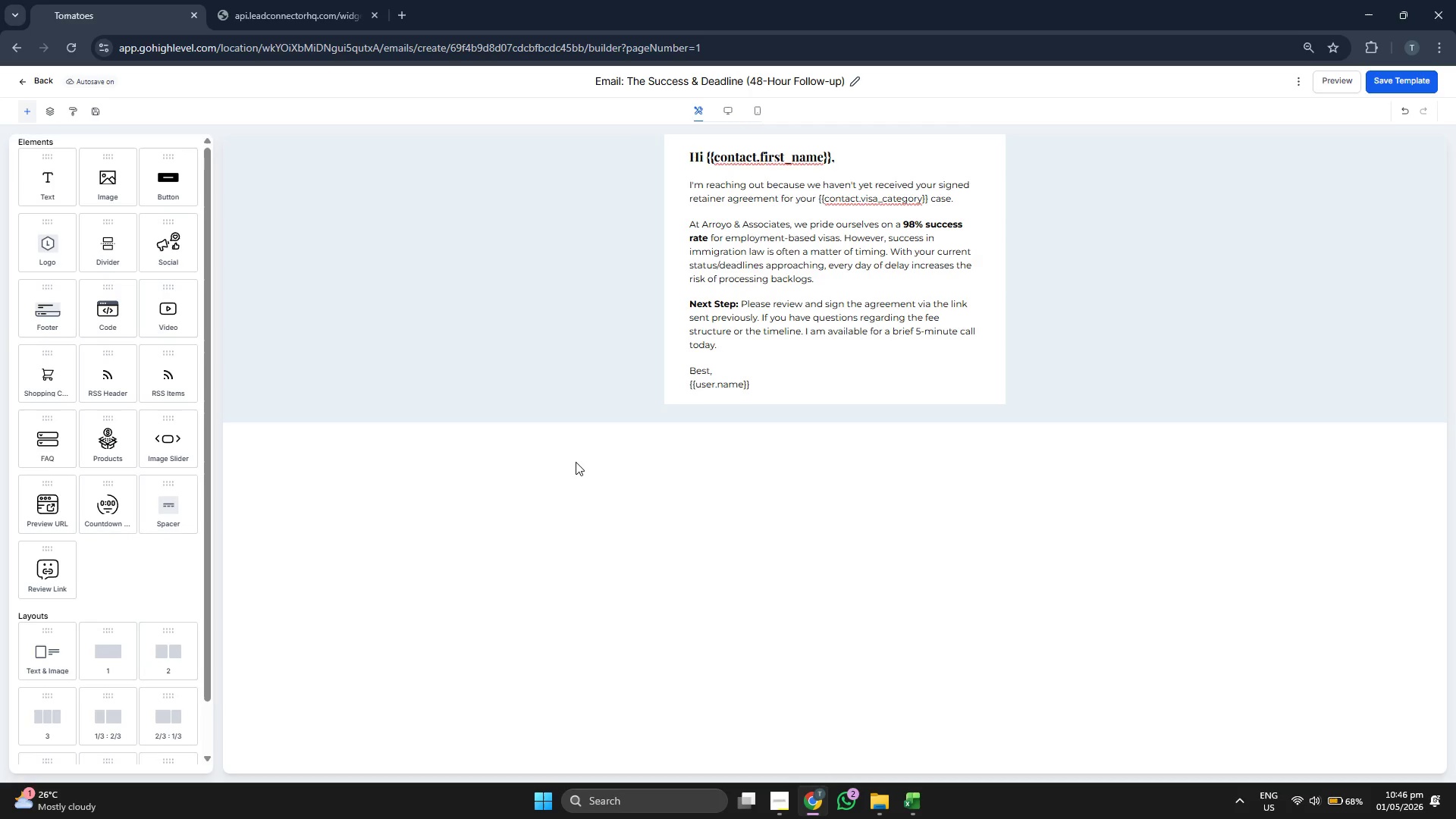 
wait(10.48)
 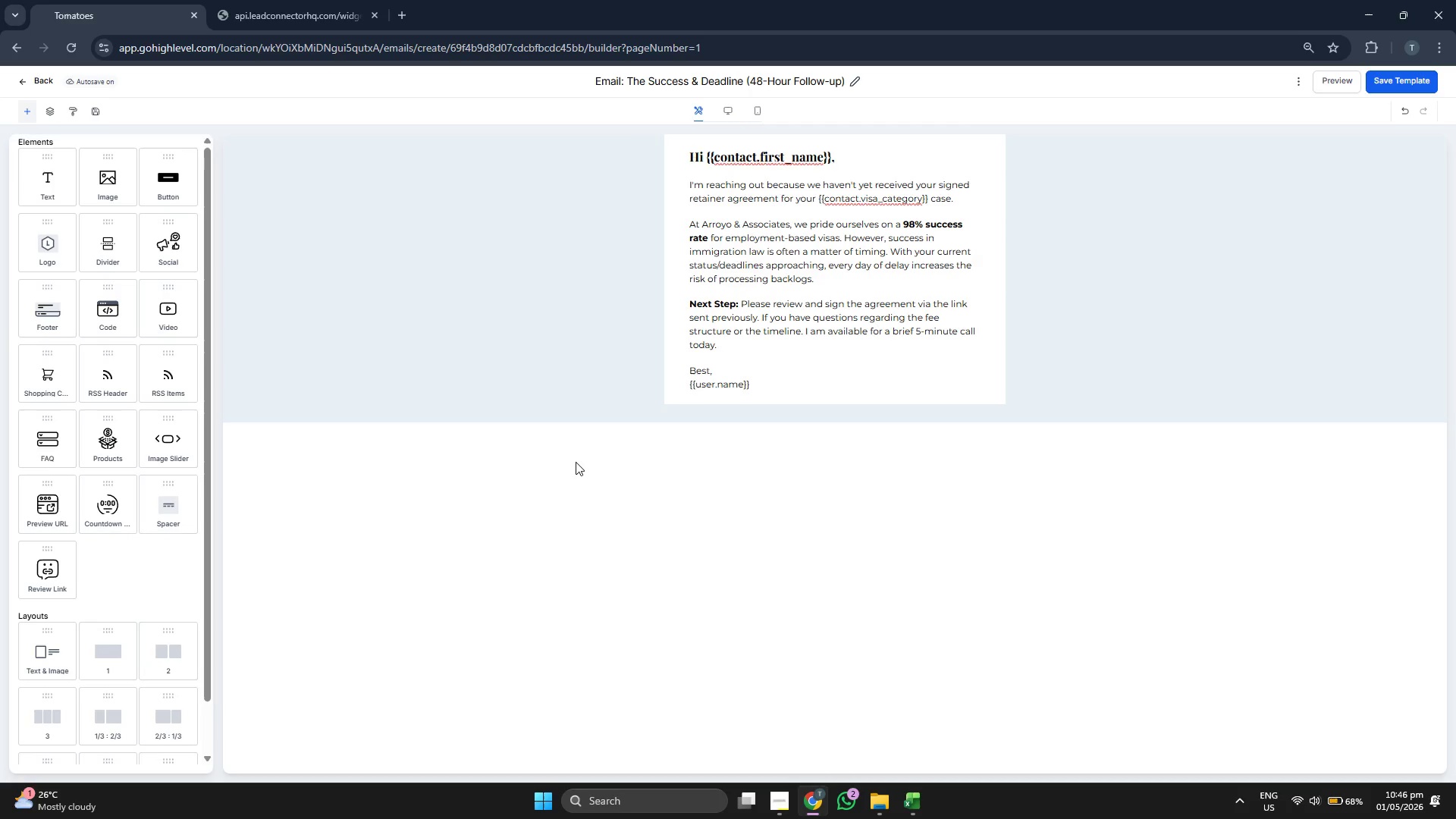 
left_click([761, 359])
 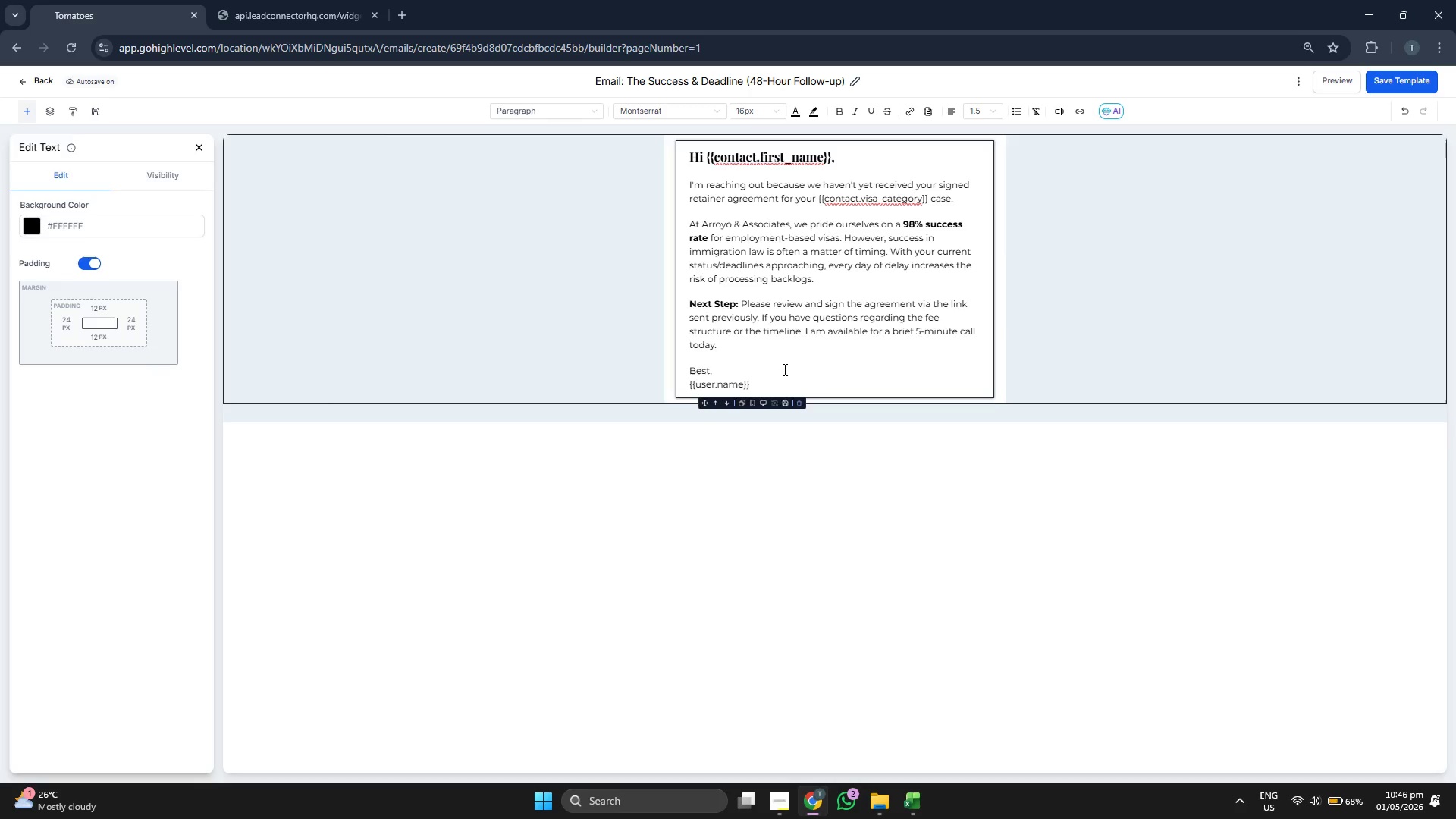 
left_click([790, 381])
 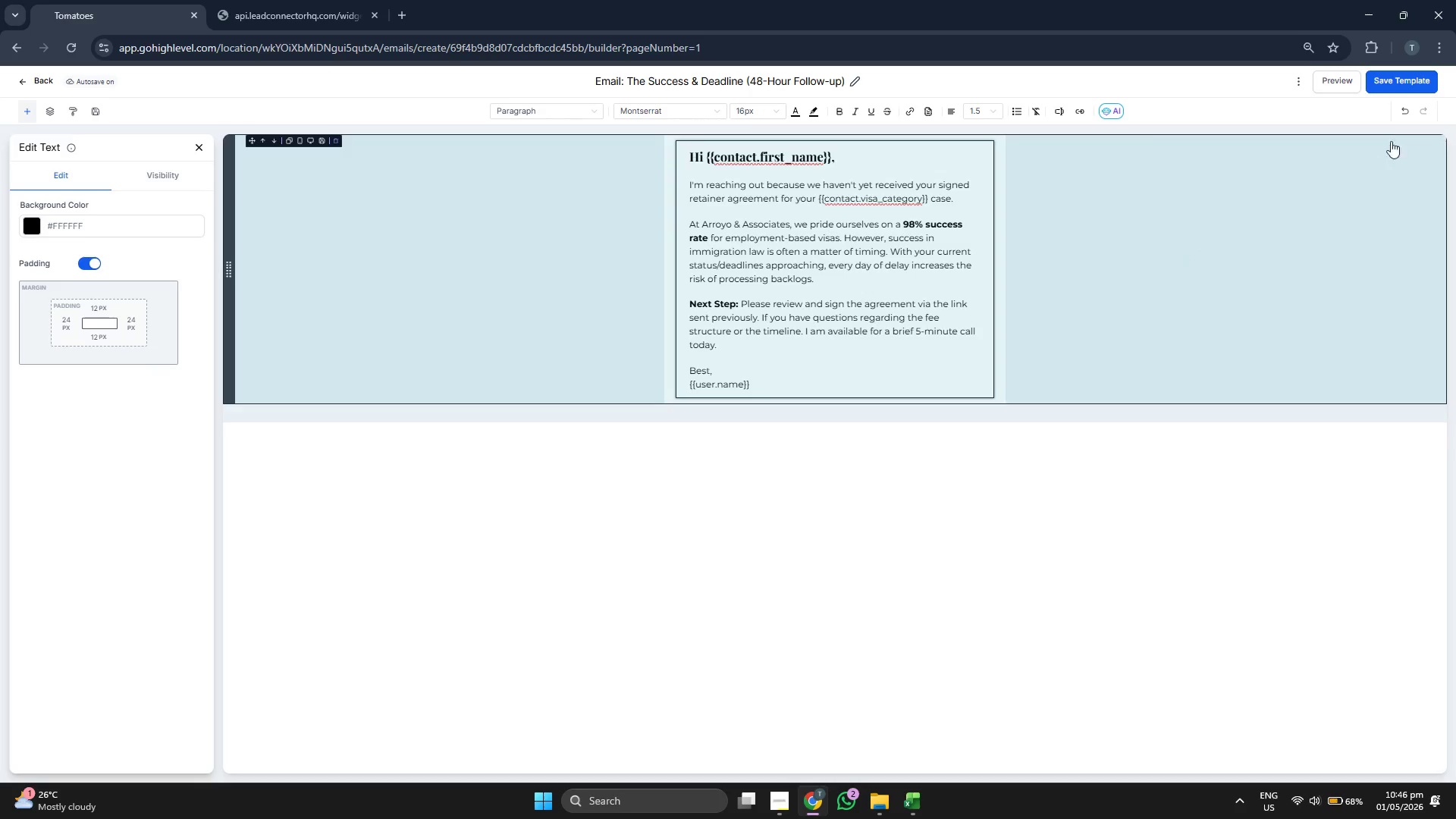 
left_click([1414, 88])
 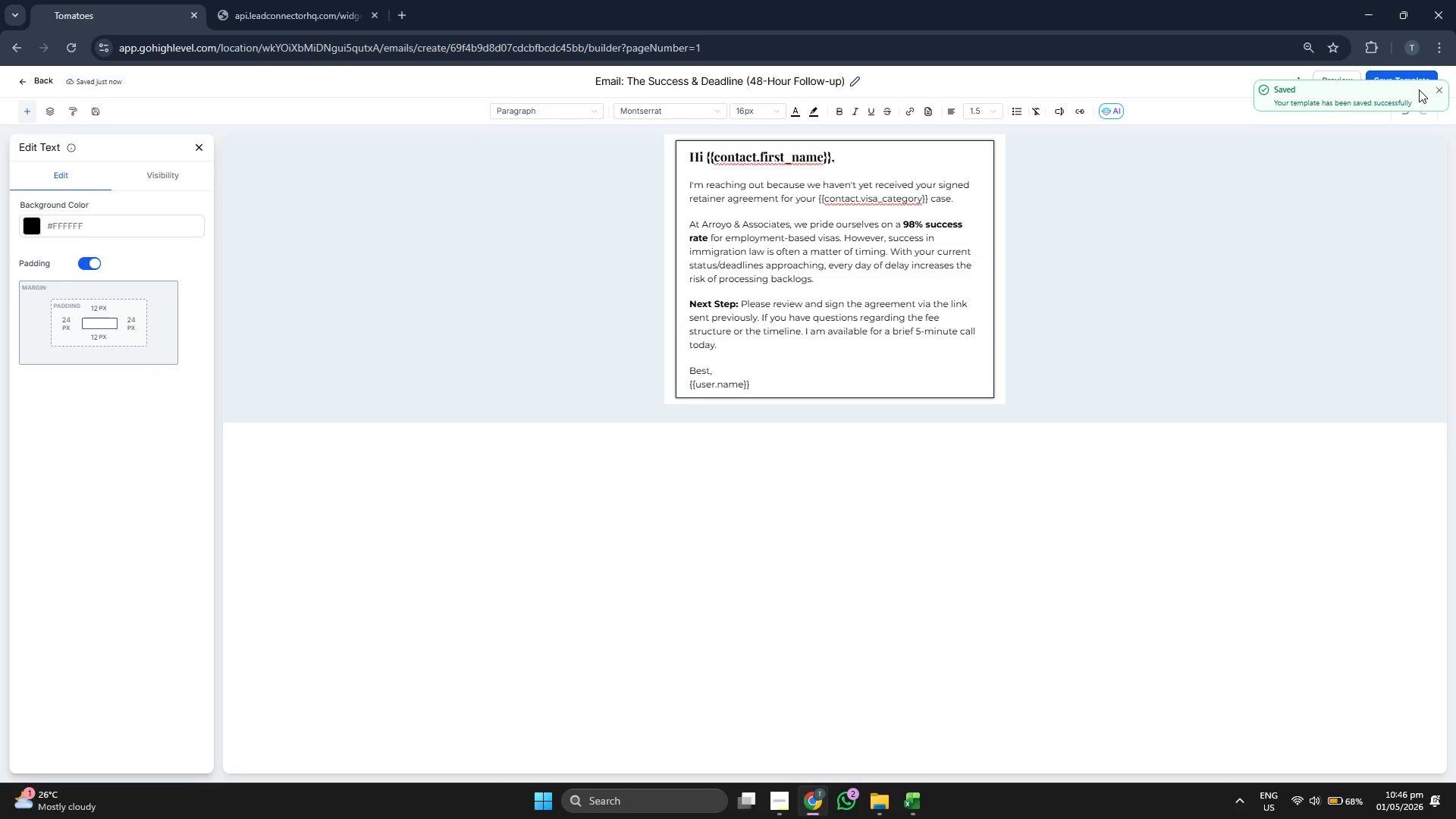 
left_click([1439, 94])
 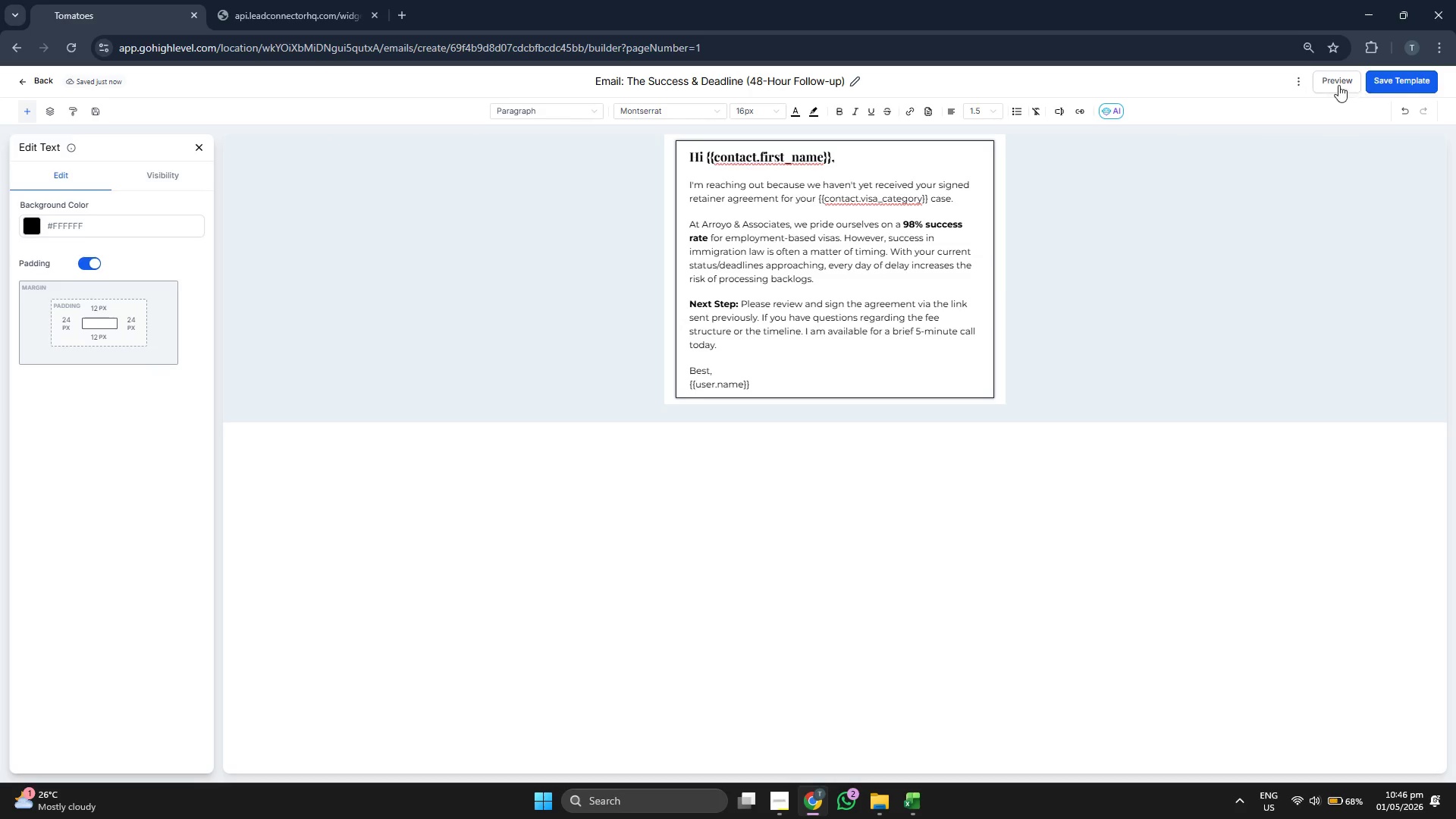 
left_click([1330, 84])
 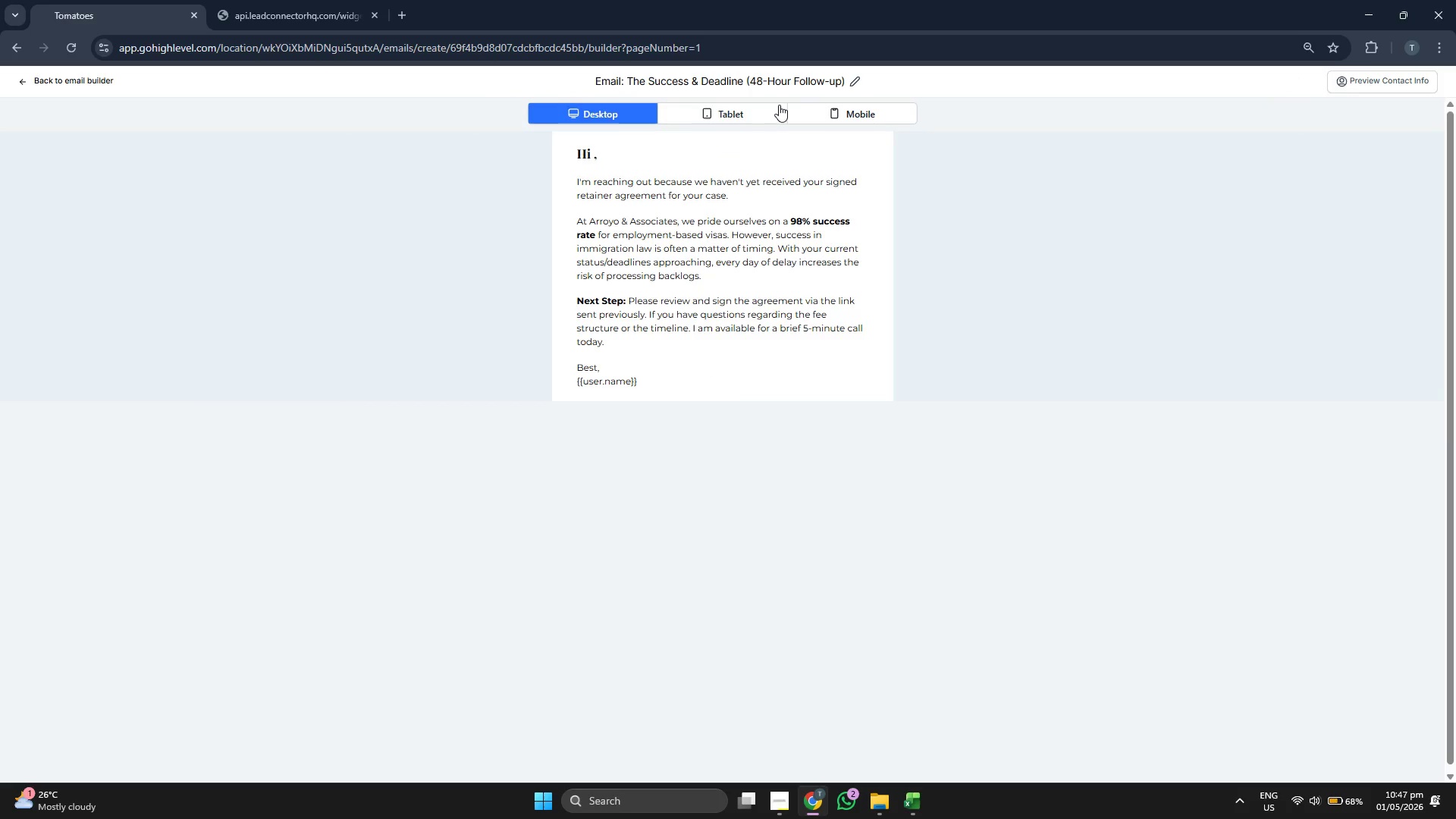 
left_click([739, 103])
 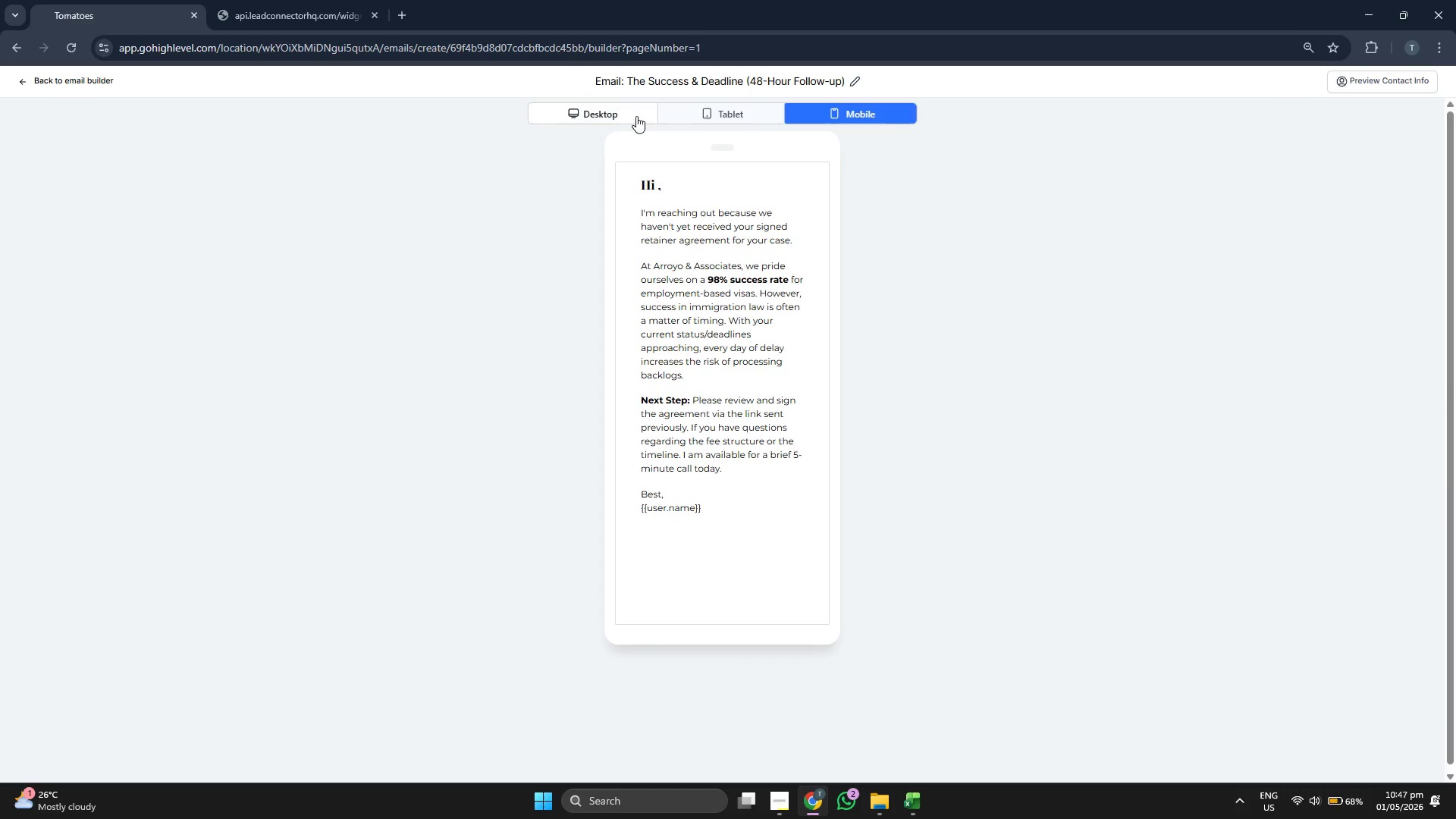 
left_click([592, 111])
 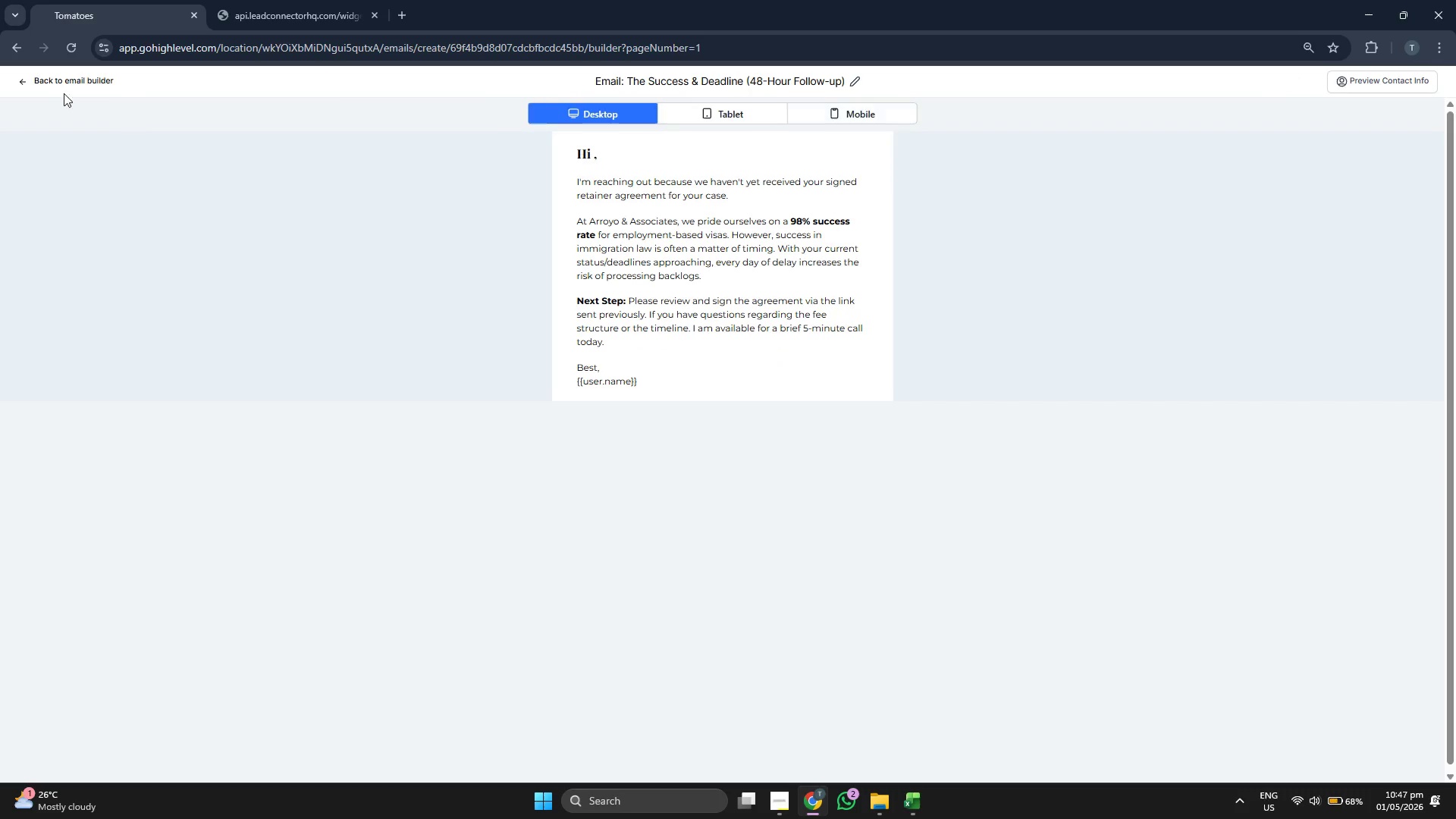 
left_click([61, 77])
 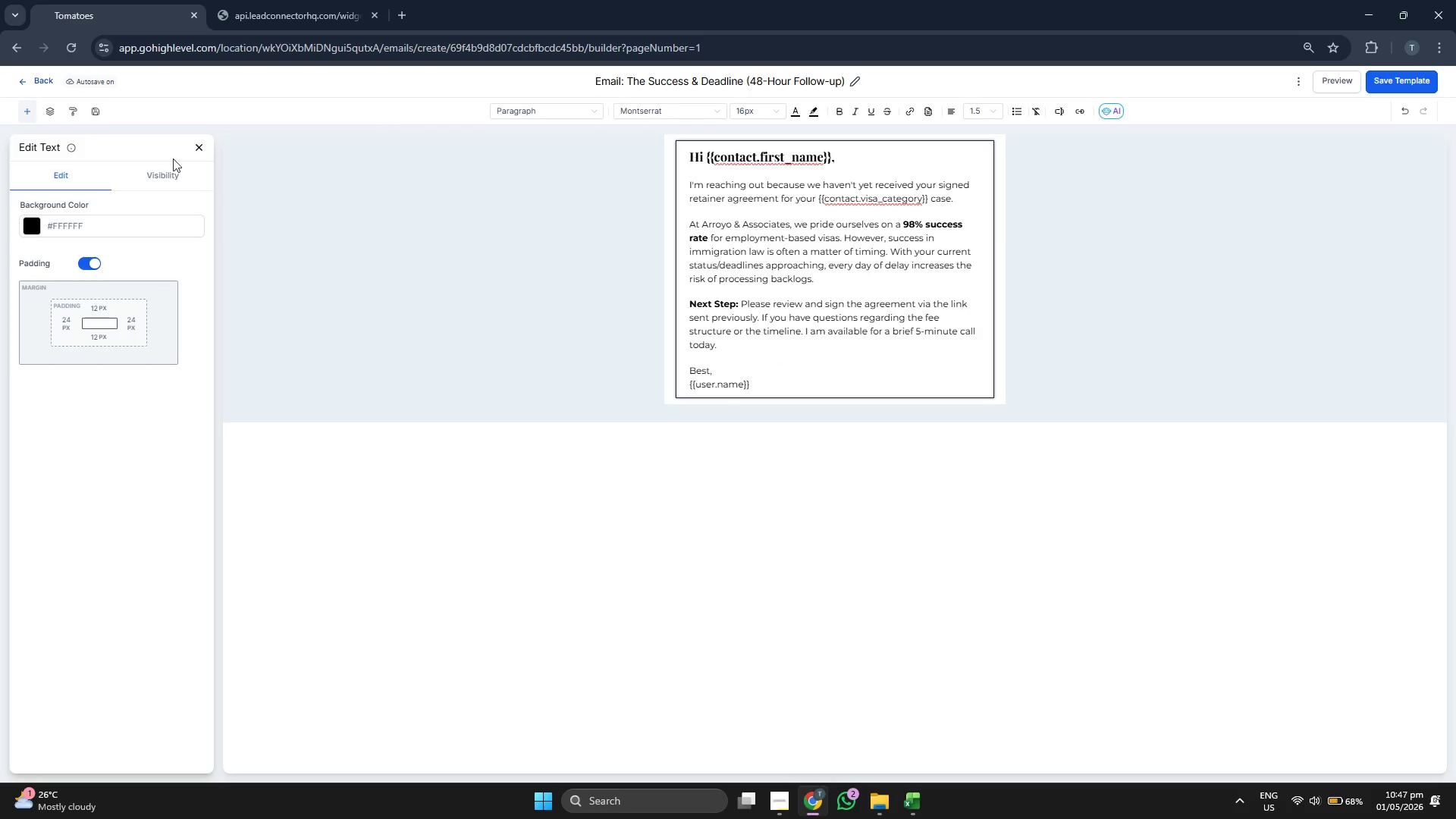 
left_click([202, 152])
 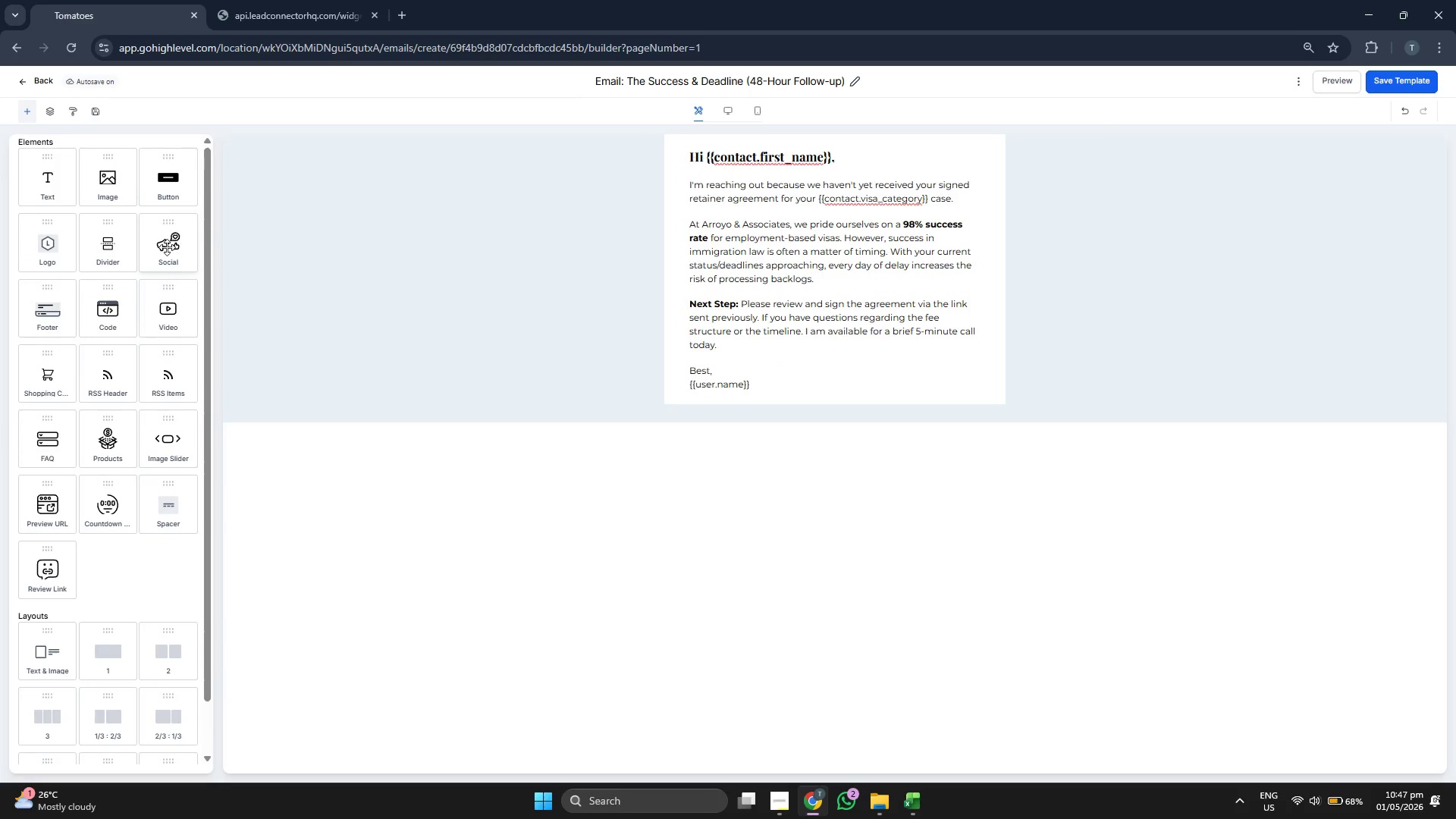 
scroll: coordinate [167, 248], scroll_direction: down, amount: 2.0
 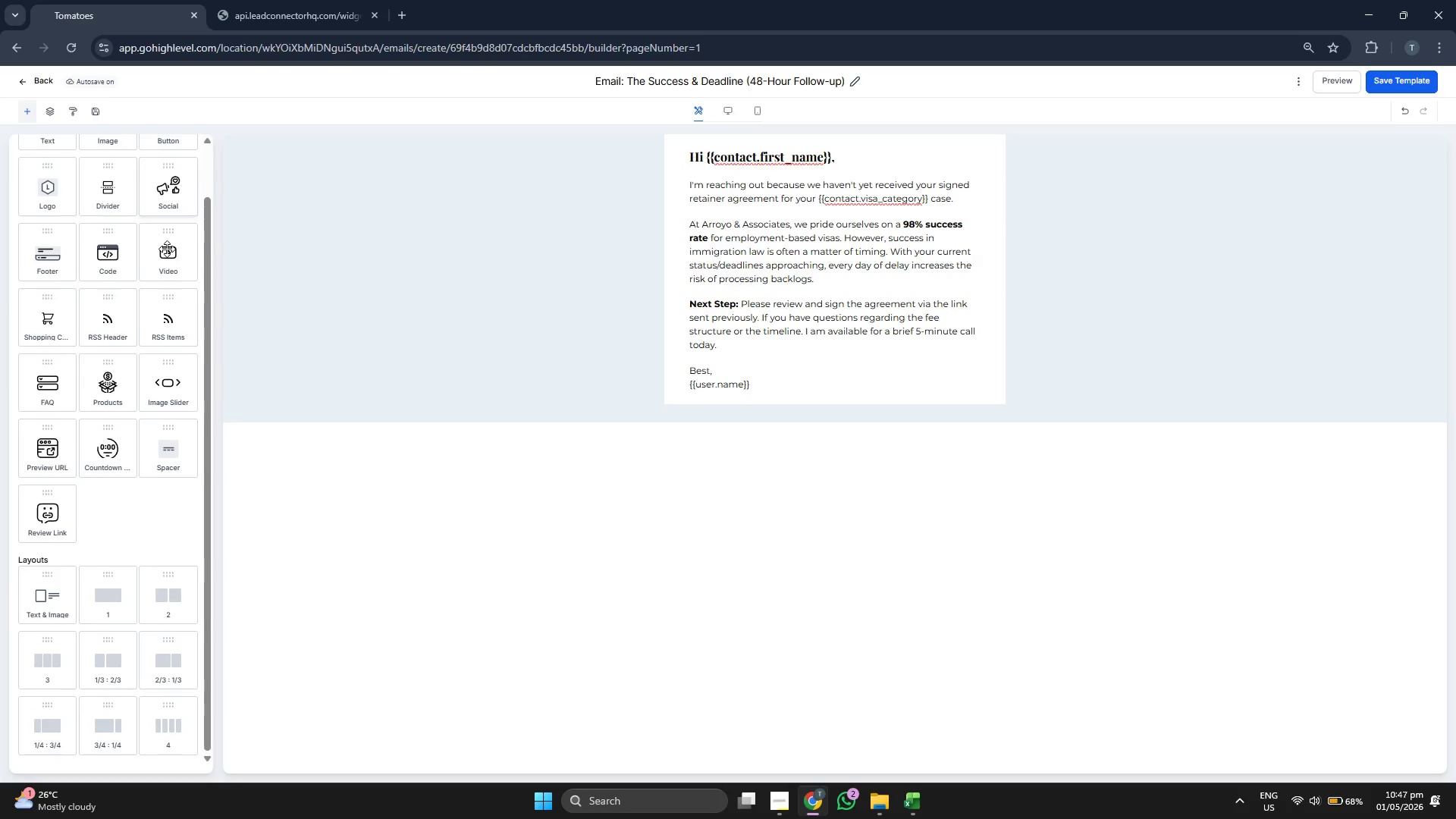 
scroll: coordinate [167, 249], scroll_direction: up, amount: 1.0
 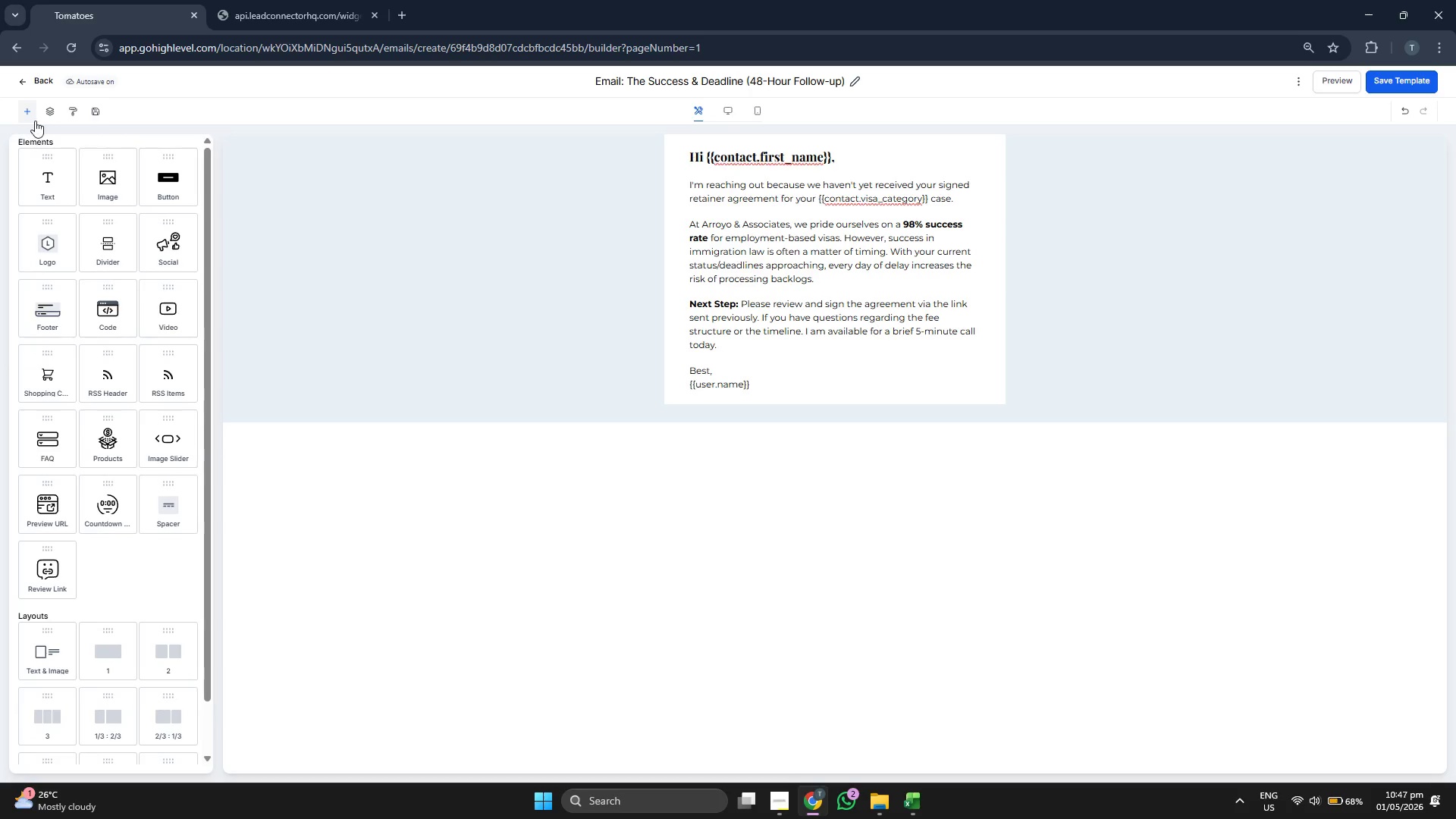 
left_click([41, 85])
 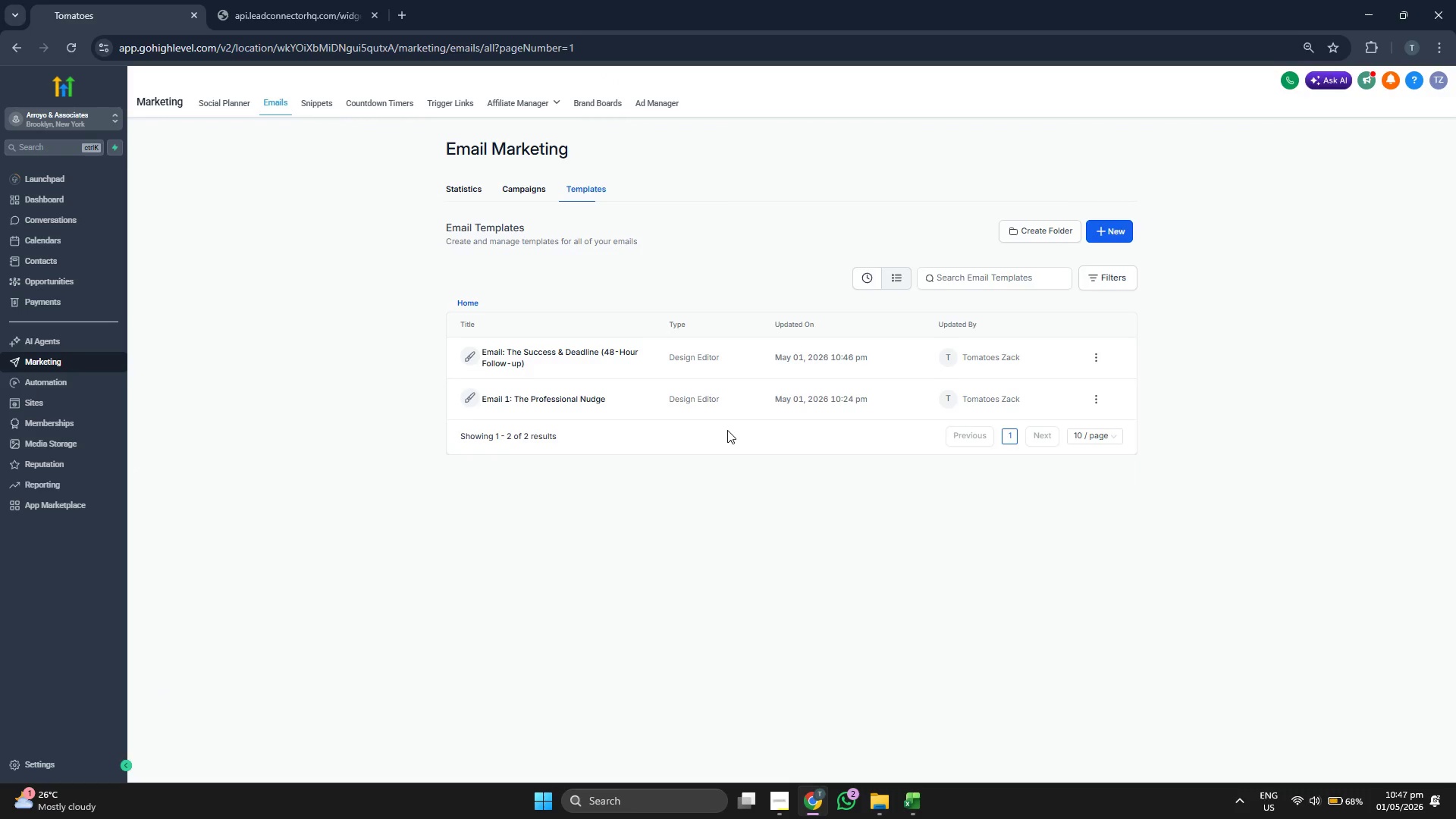 
wait(12.39)
 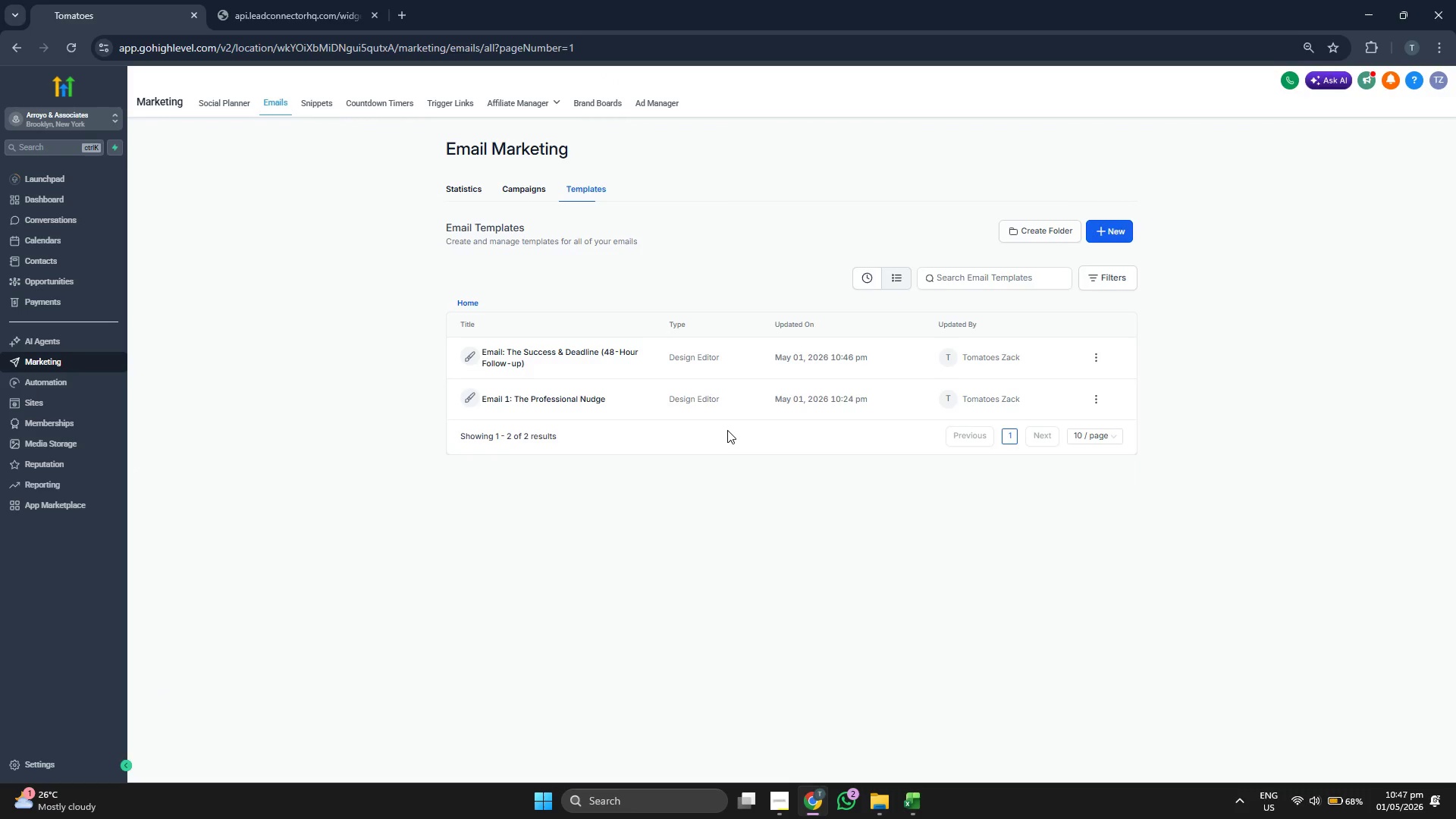 
left_click([556, 358])
 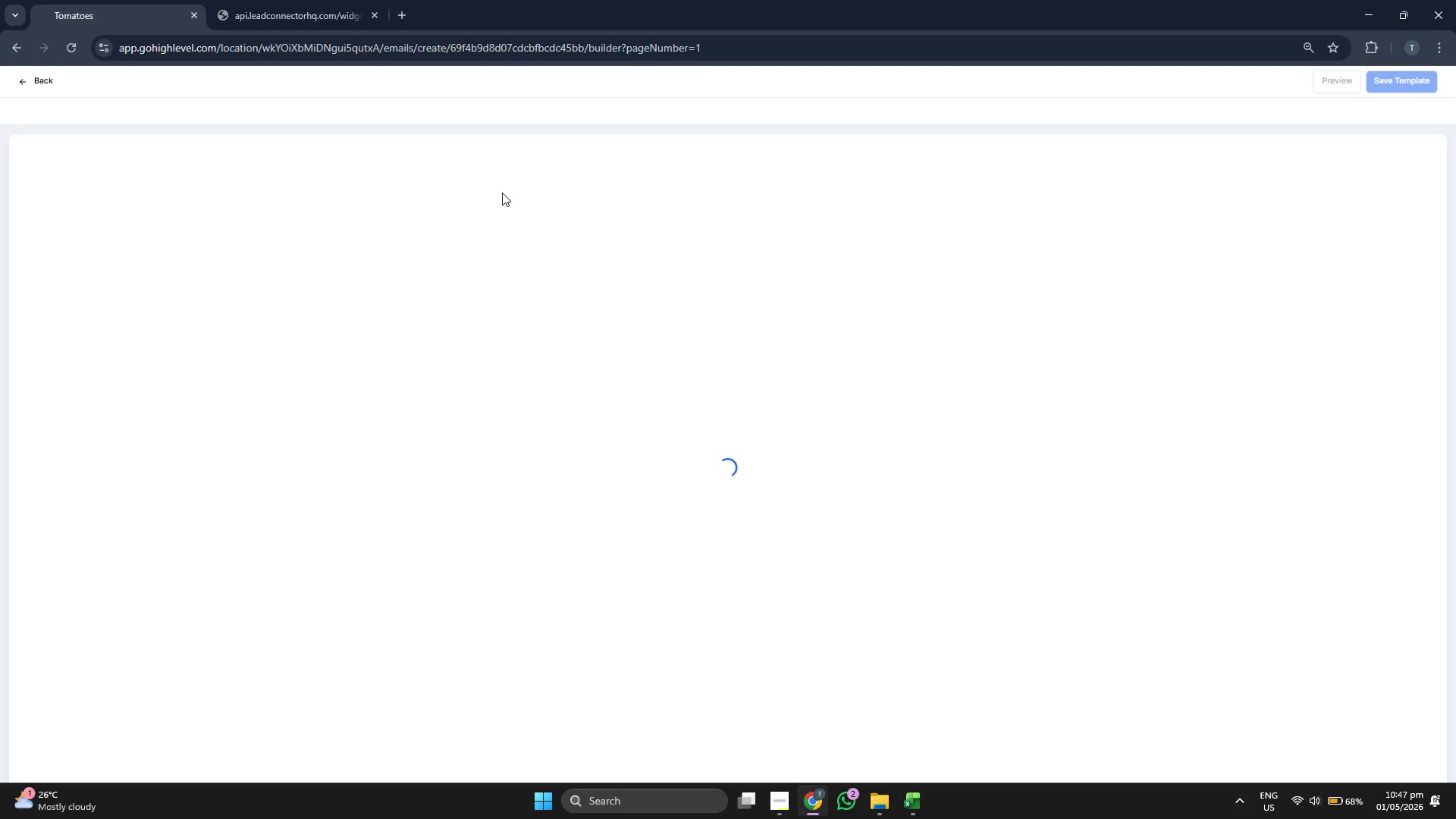 
wait(6.73)
 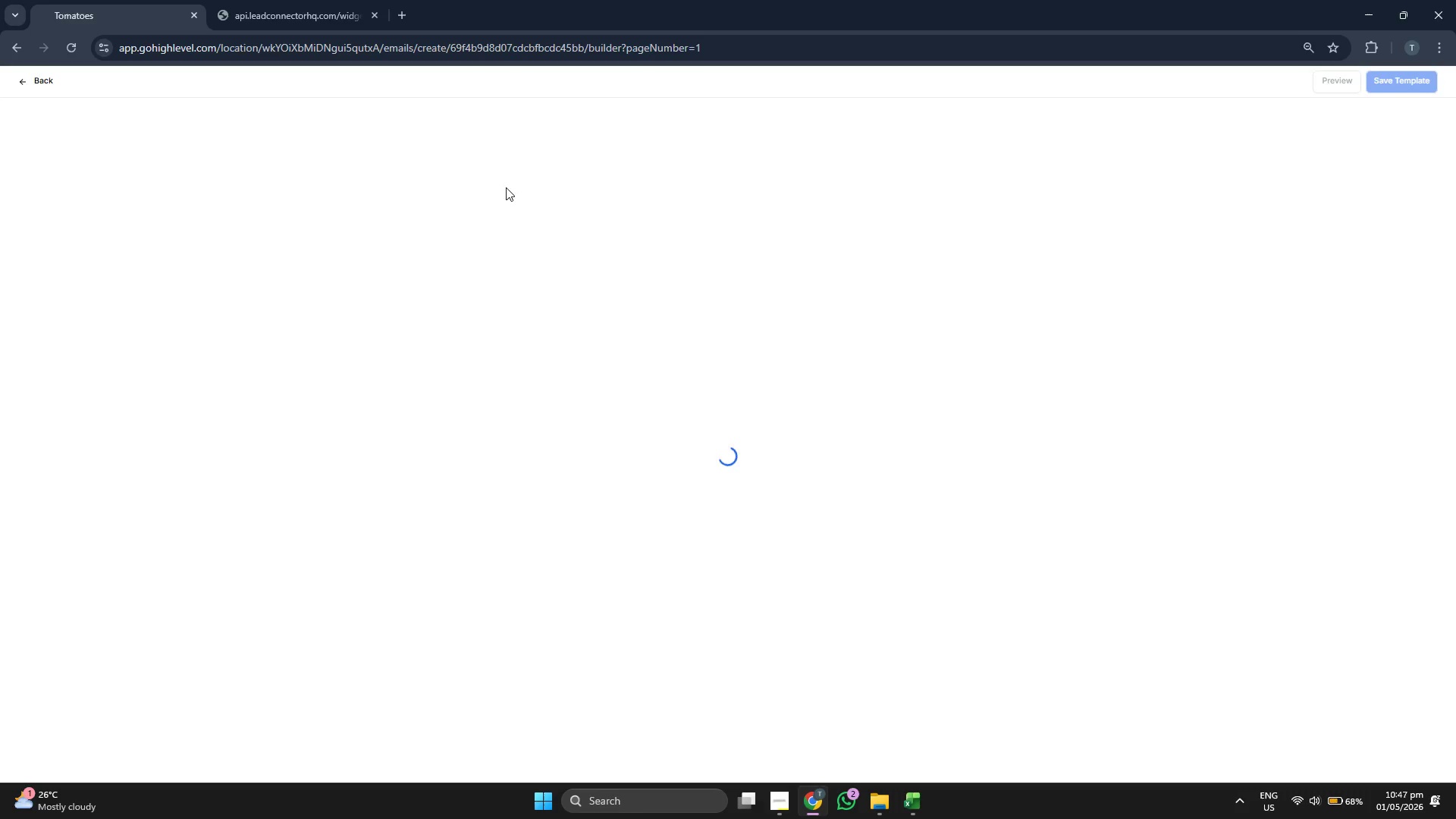 
left_click([619, 77])
 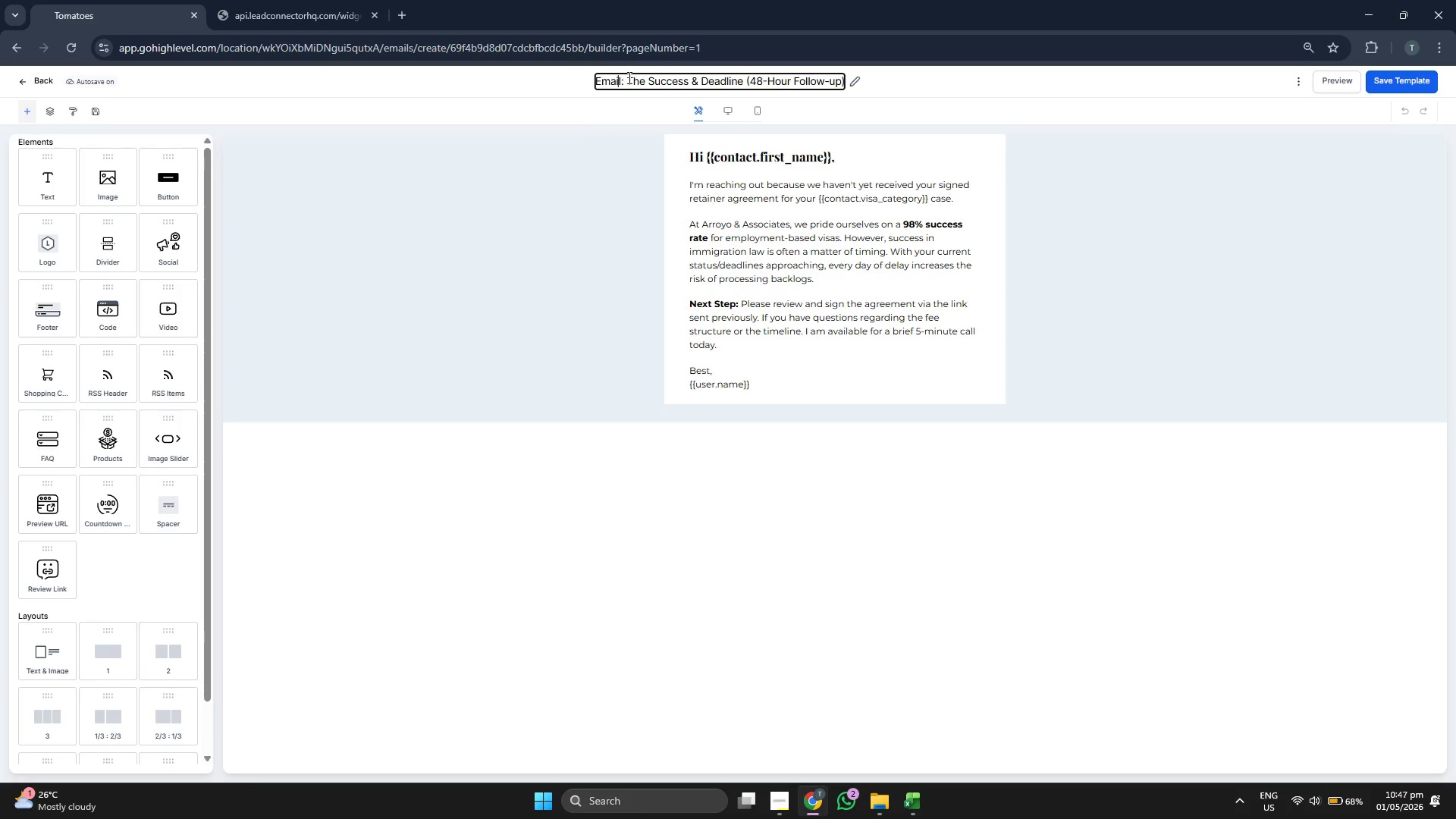 
key(ArrowRight)
 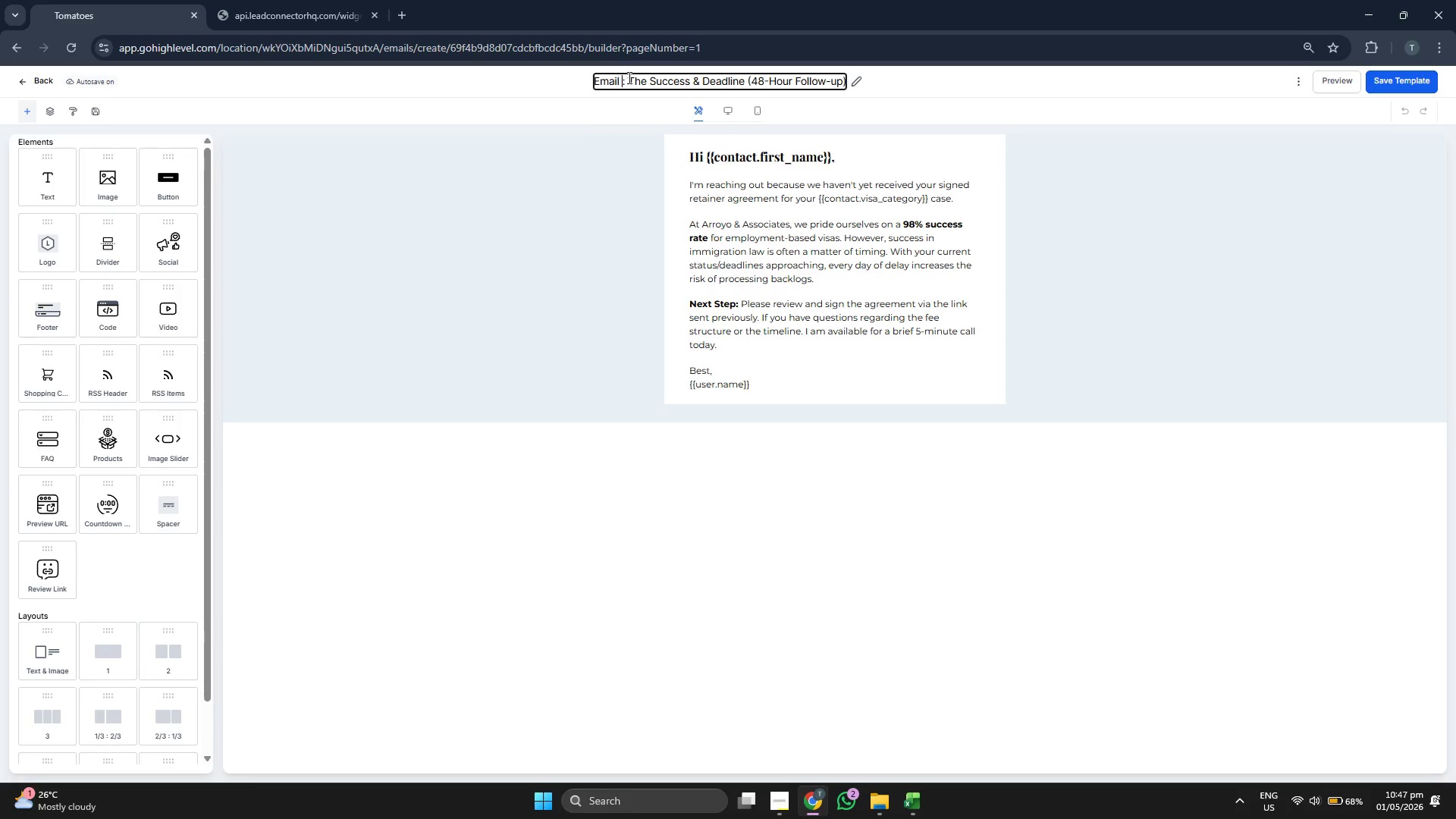 
key(Space)
 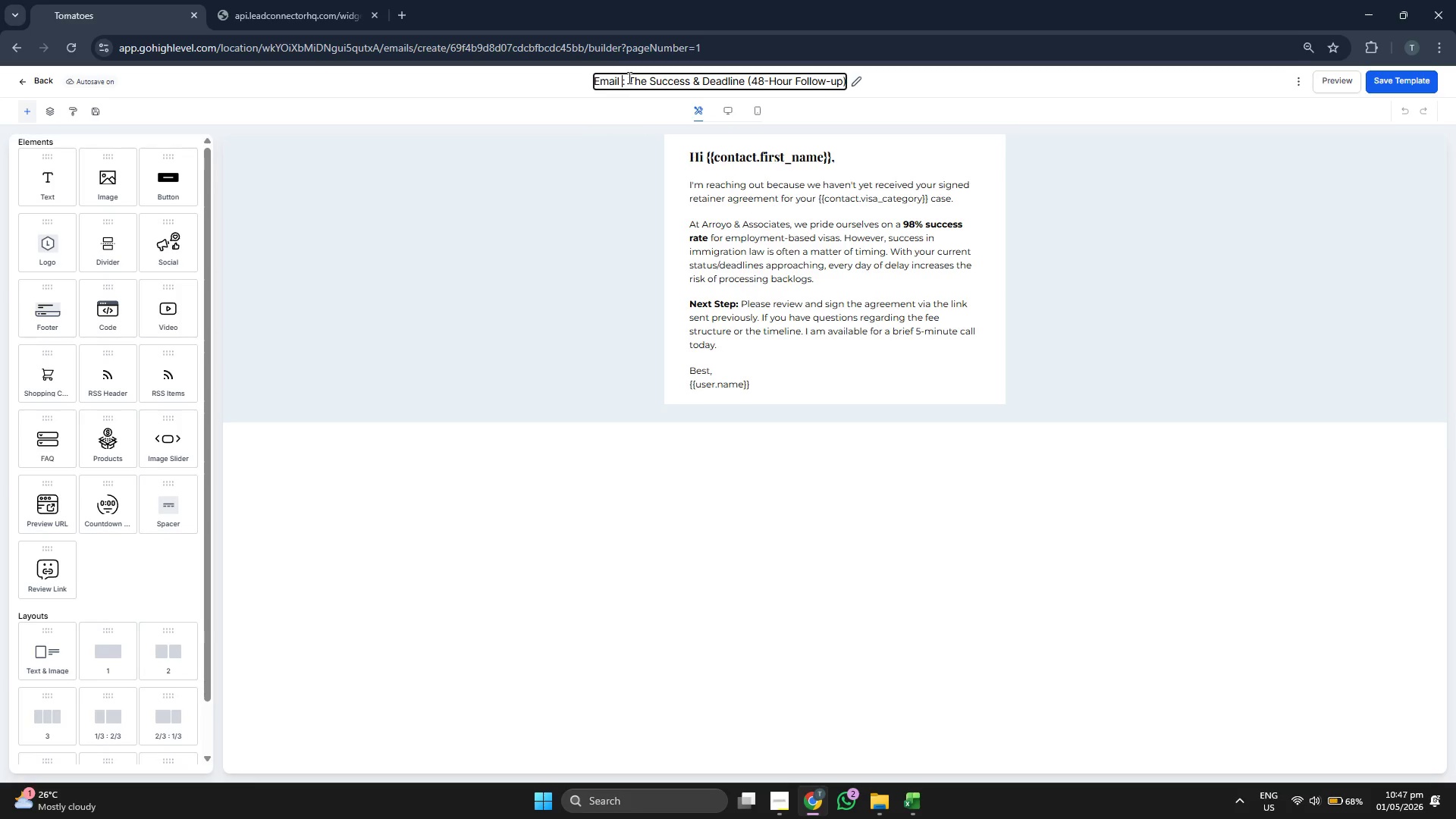 
key(1)
 